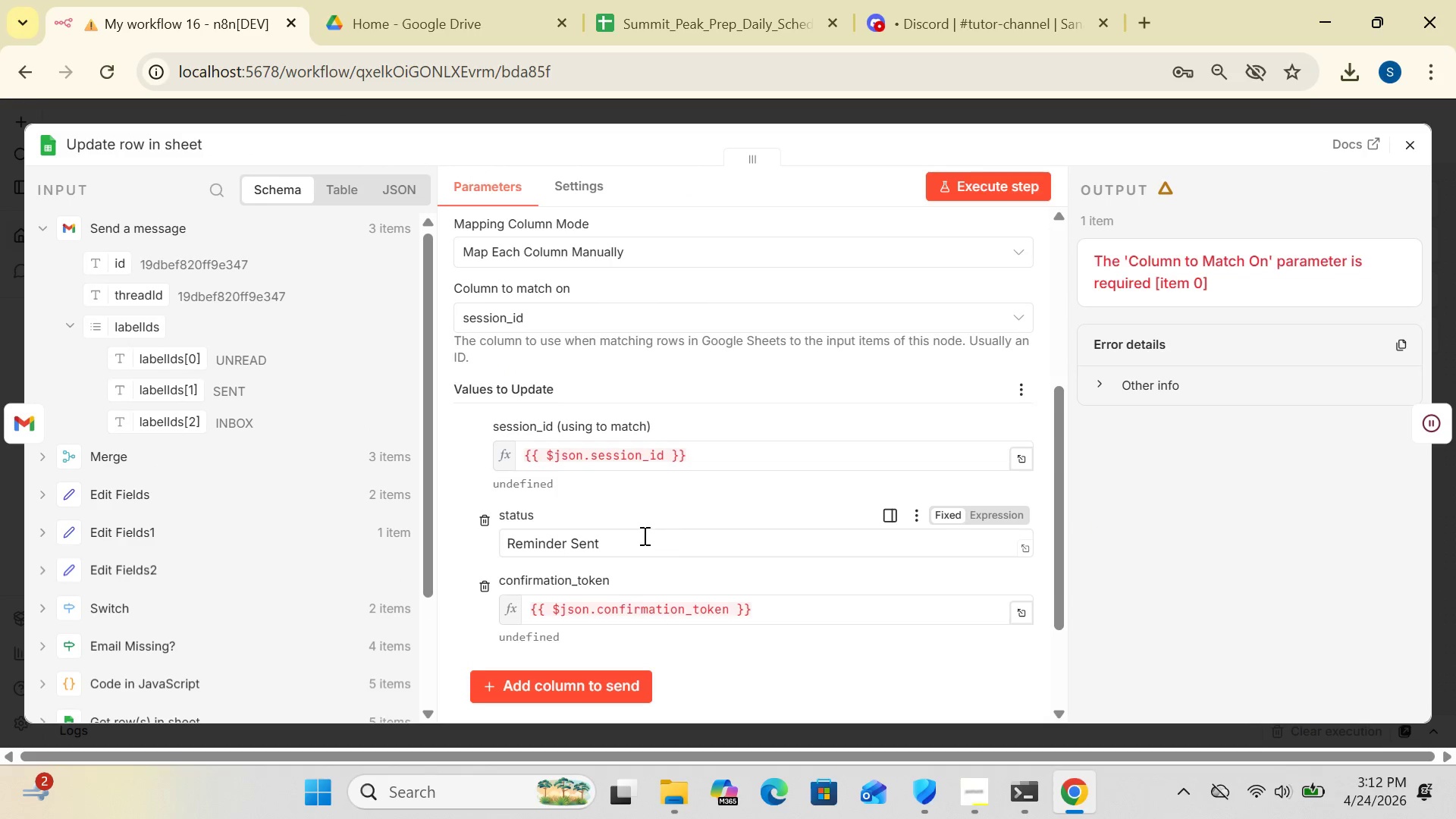 
left_click([1415, 137])
 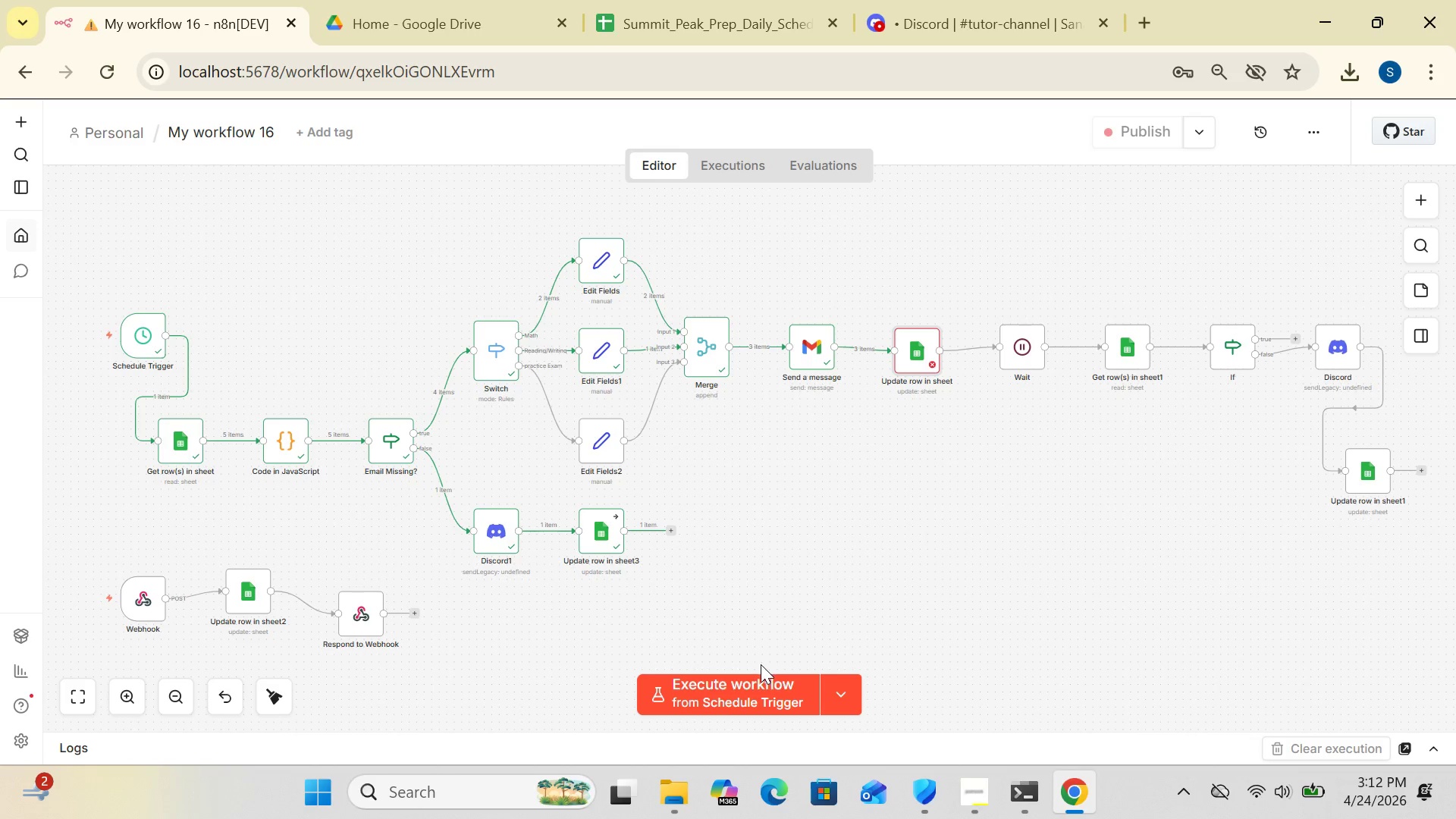 
left_click([725, 685])
 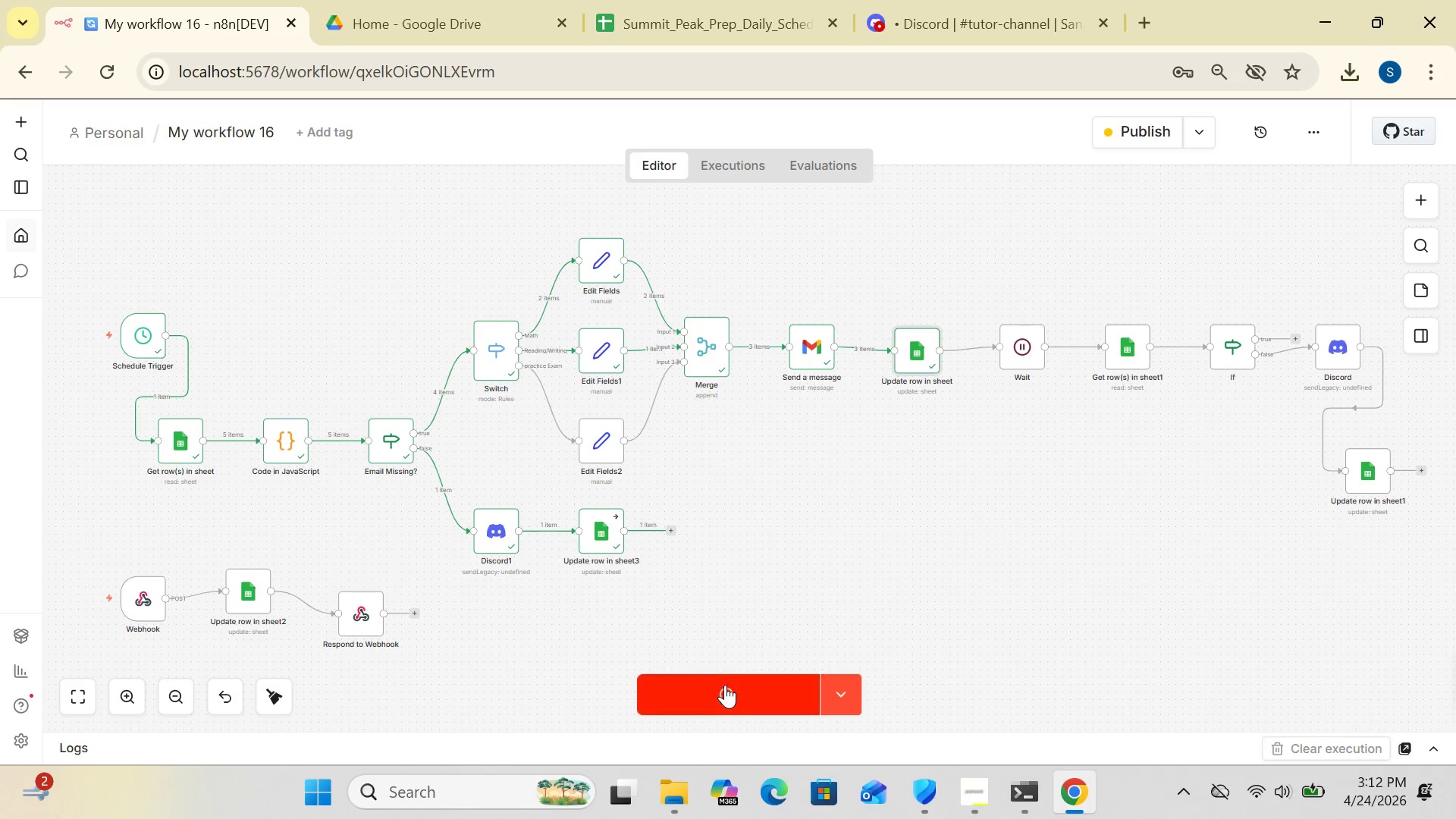 
wait(13.78)
 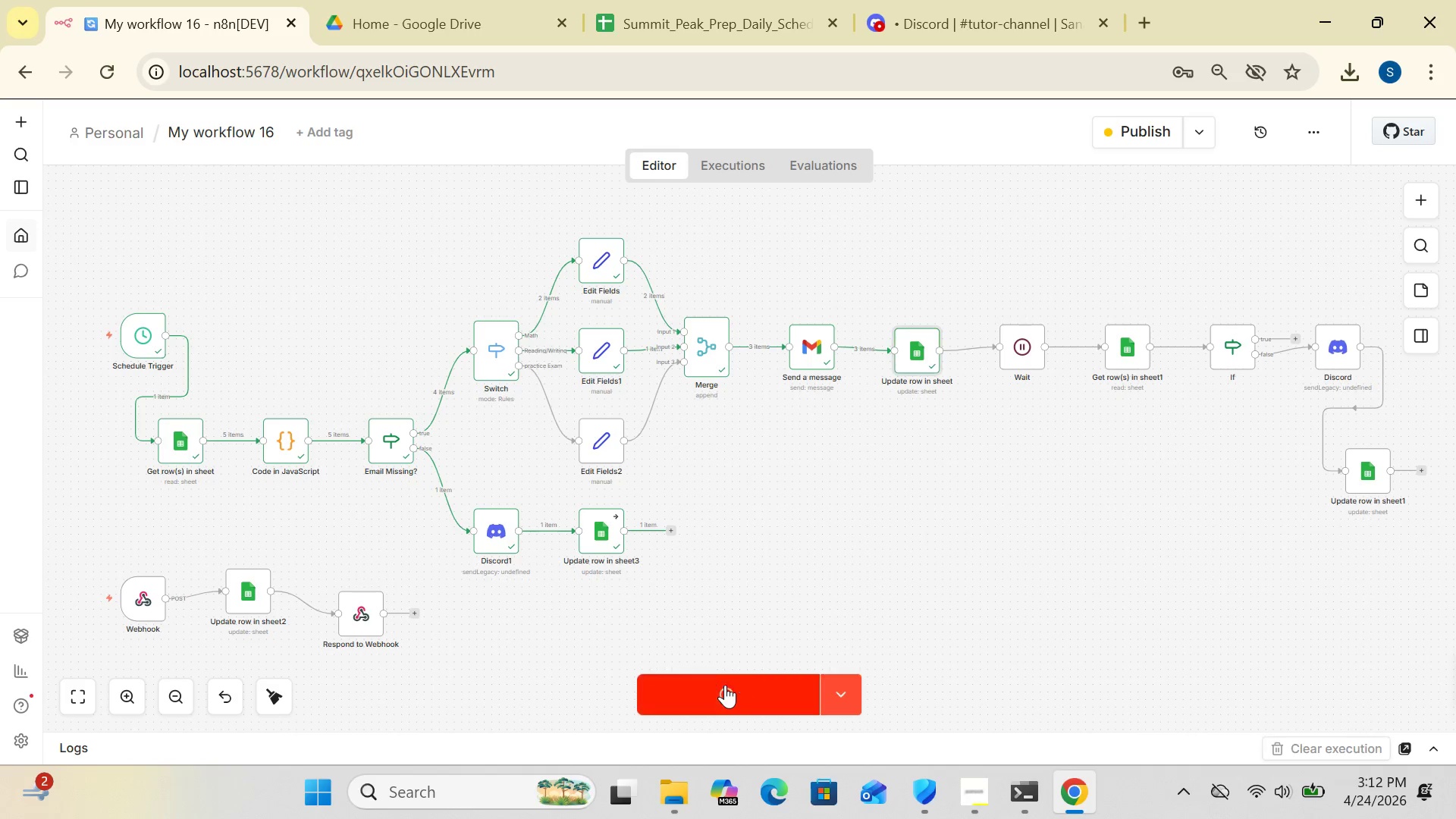 
left_click([655, 16])
 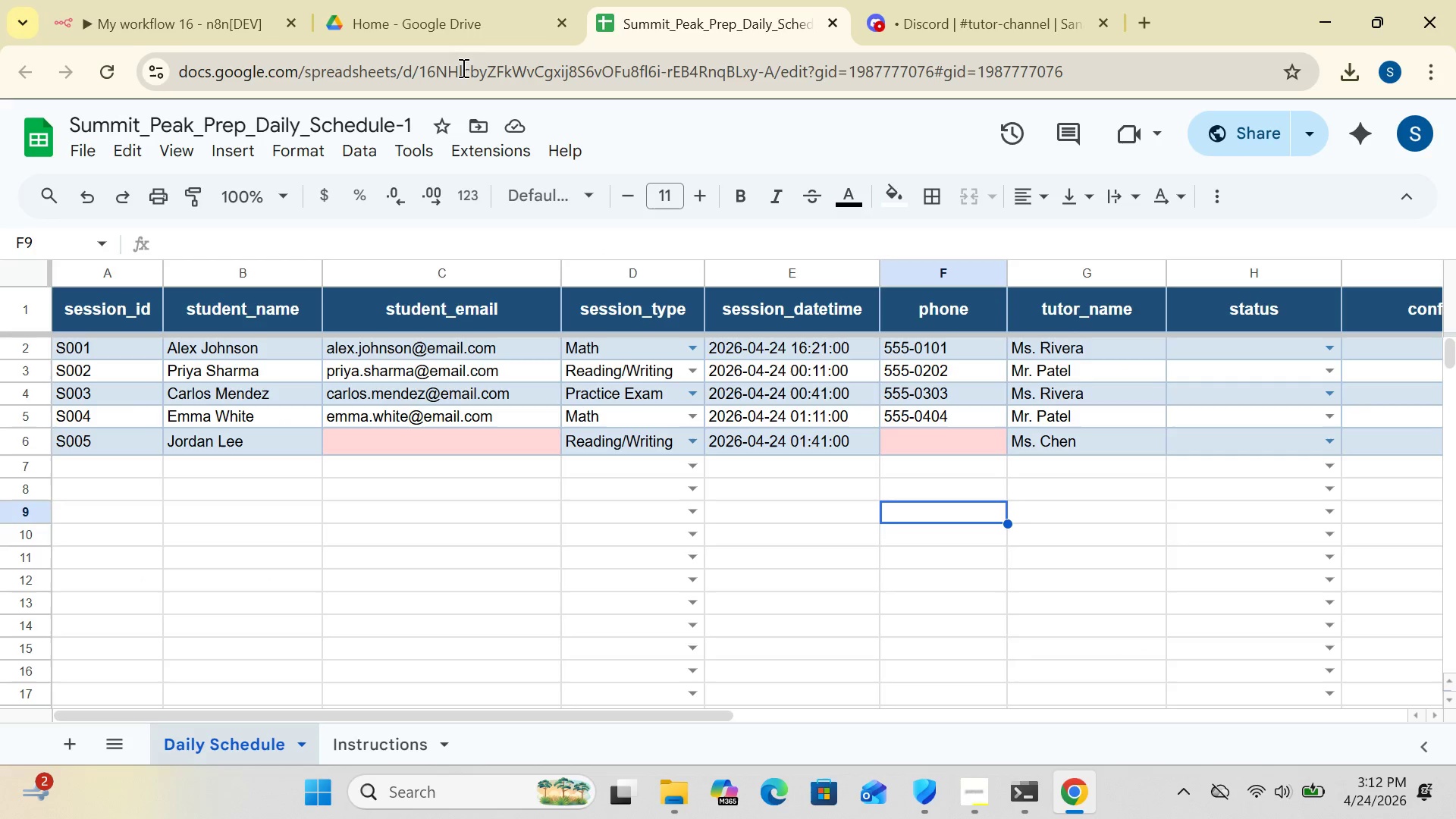 
left_click([235, 35])
 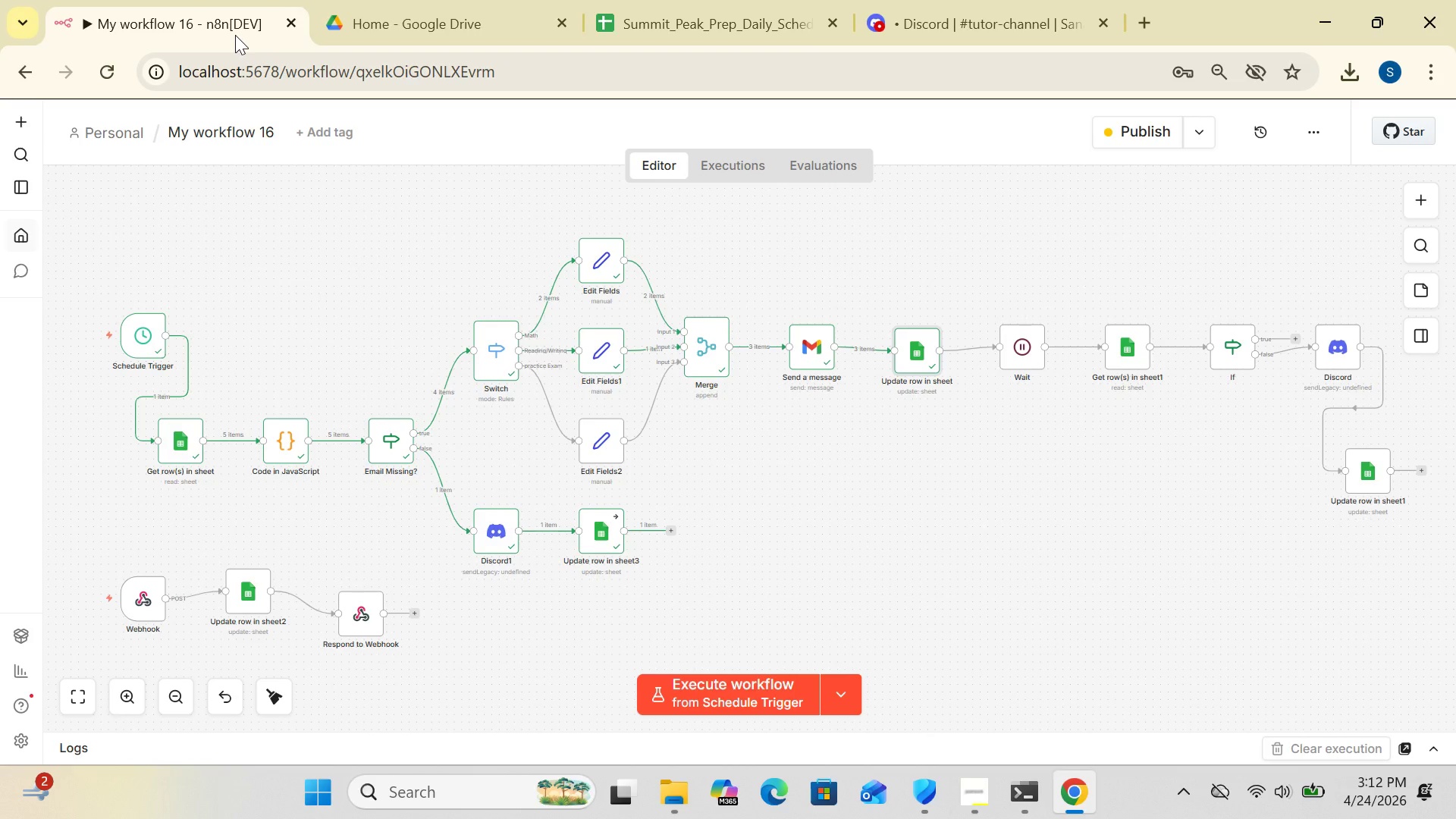 
wait(20.25)
 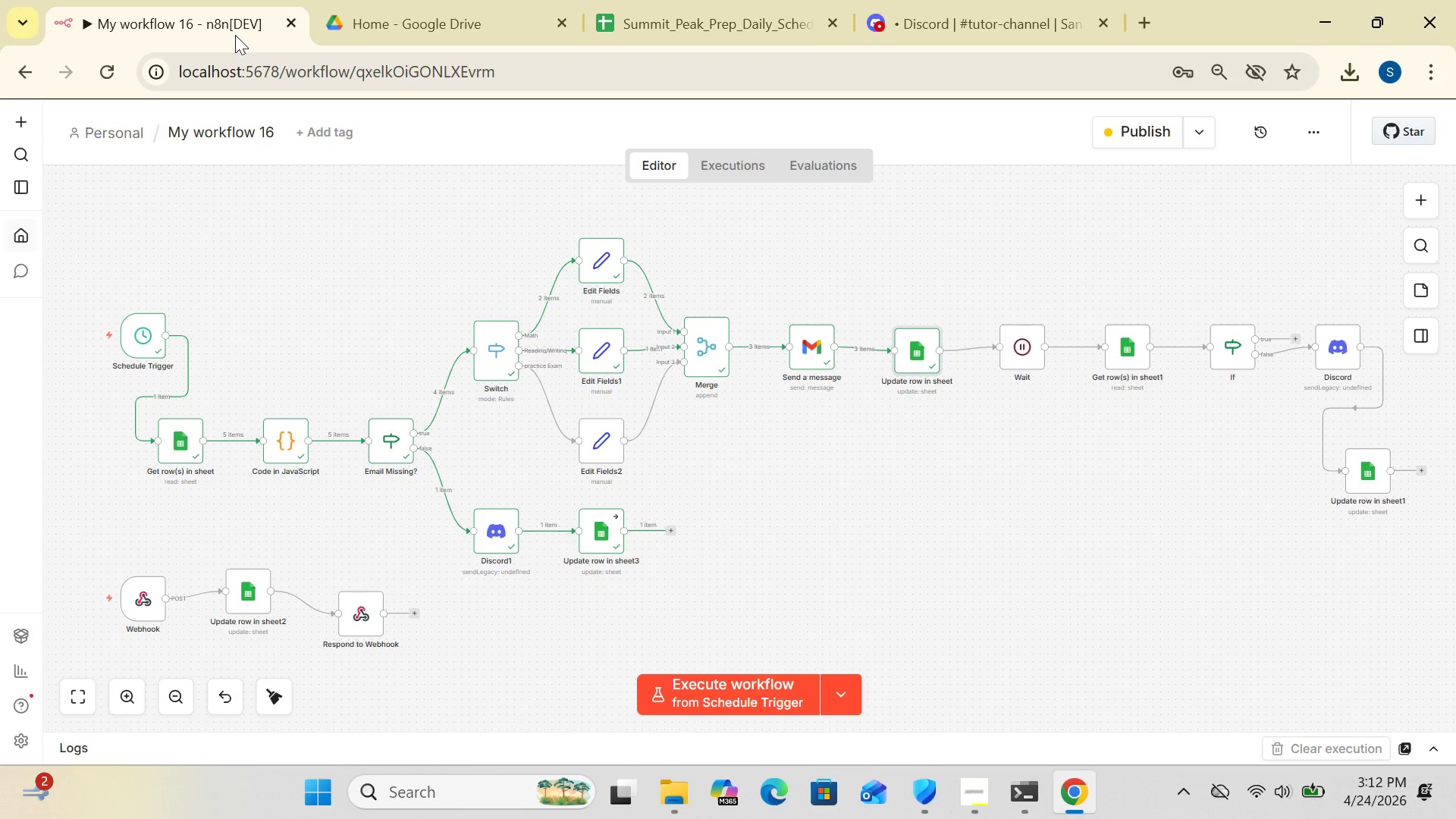 
left_click([235, 35])
 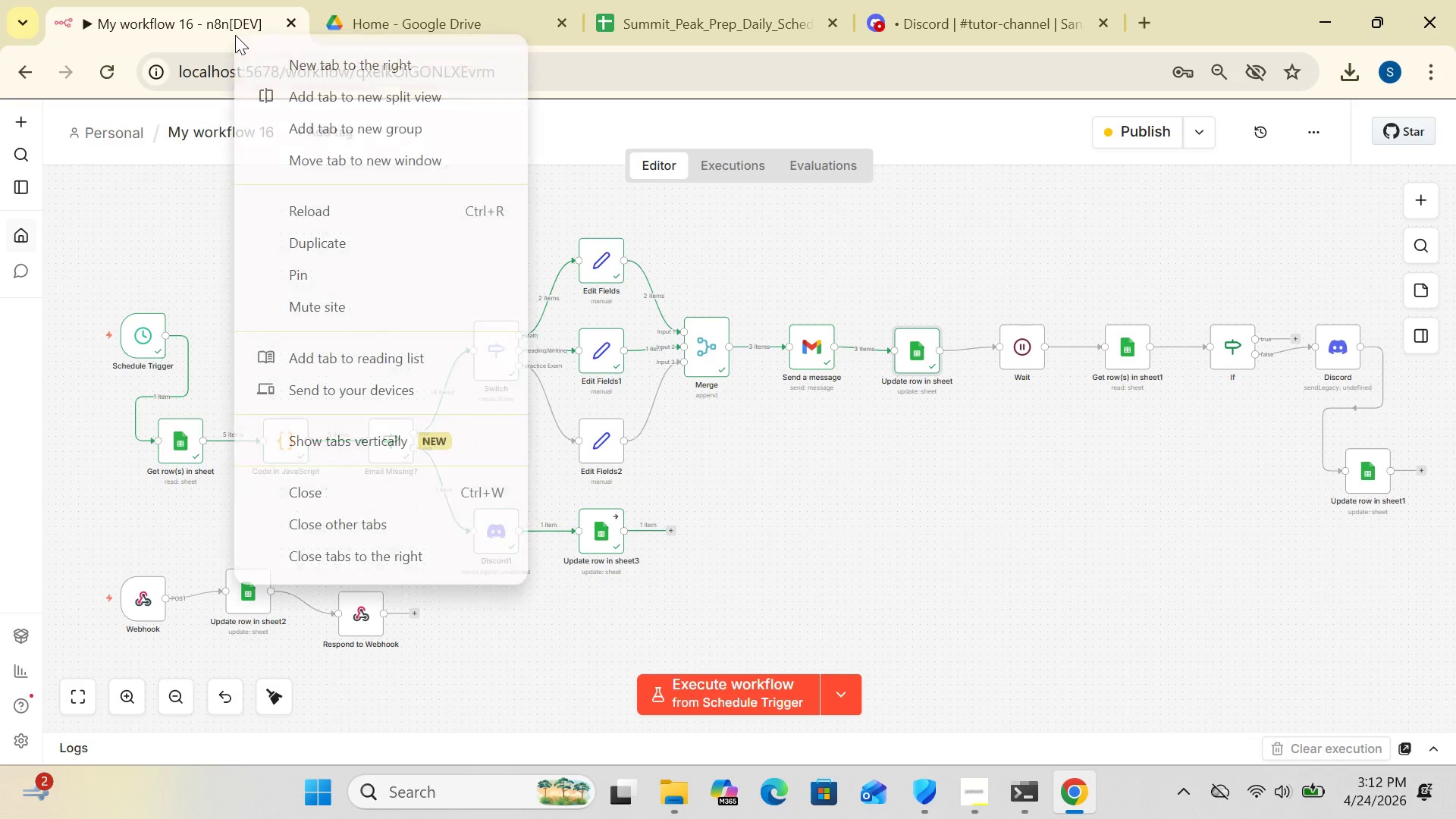 
double_click([235, 35])
 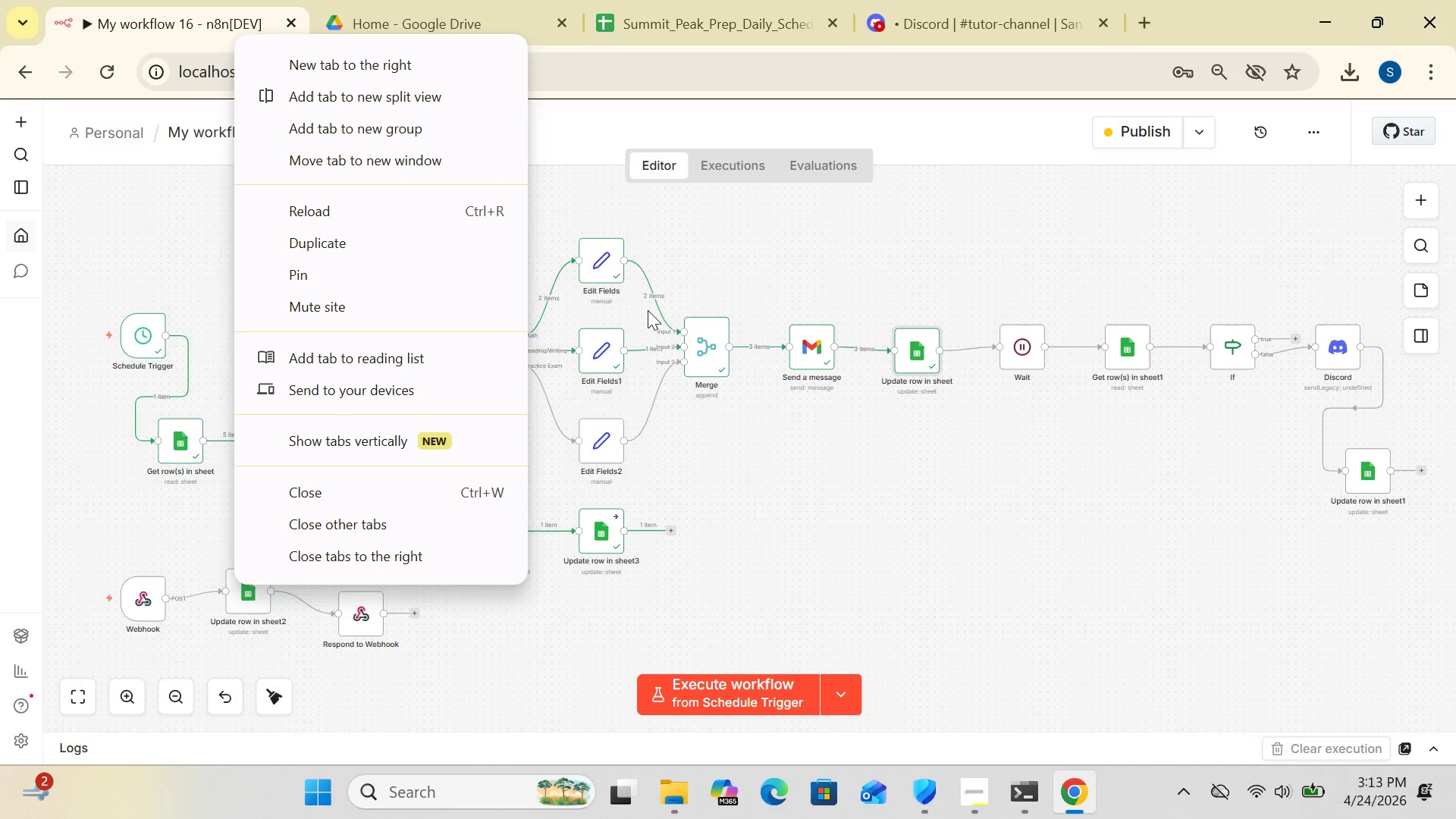 
left_click([801, 463])
 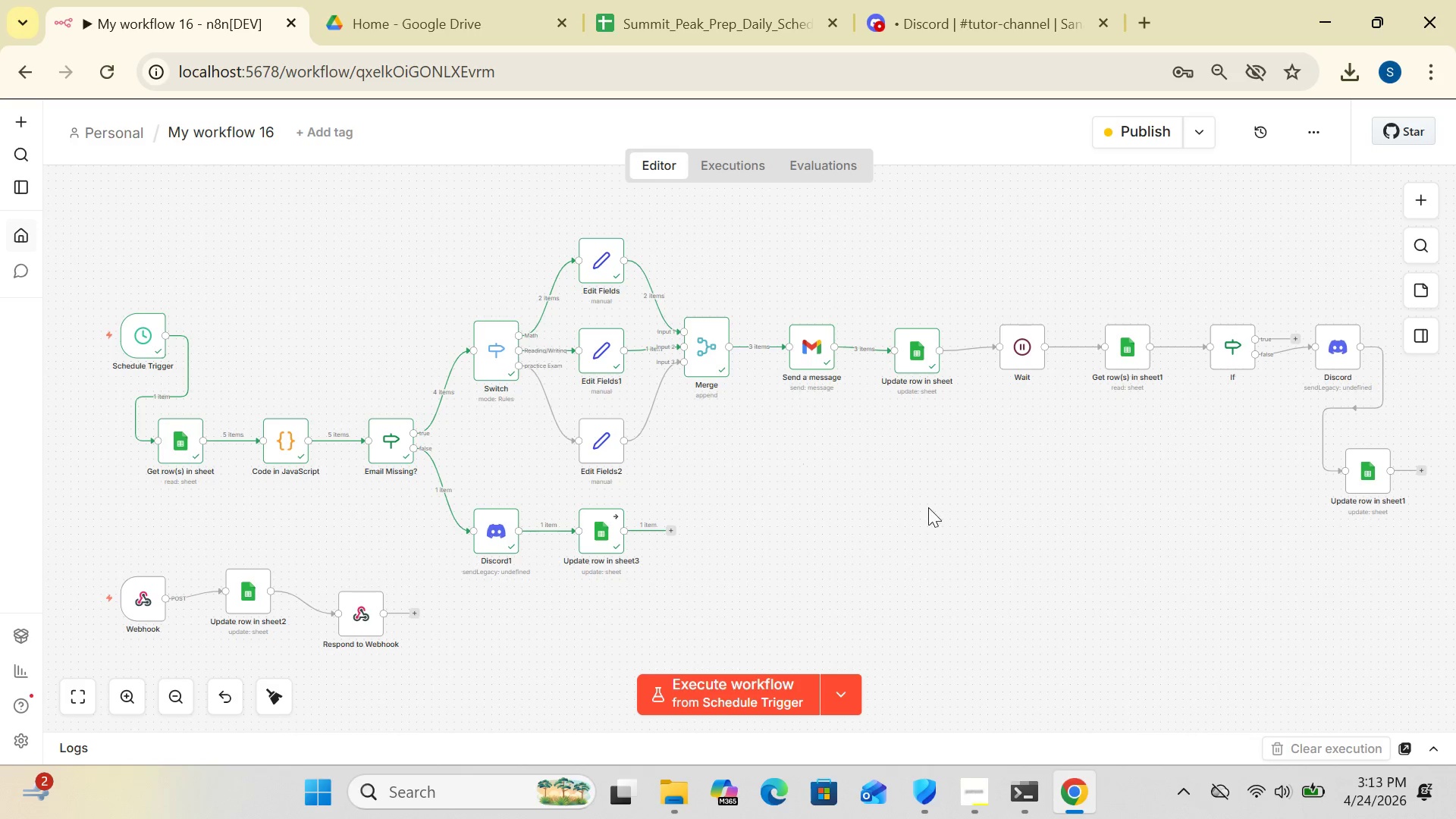 
wait(15.84)
 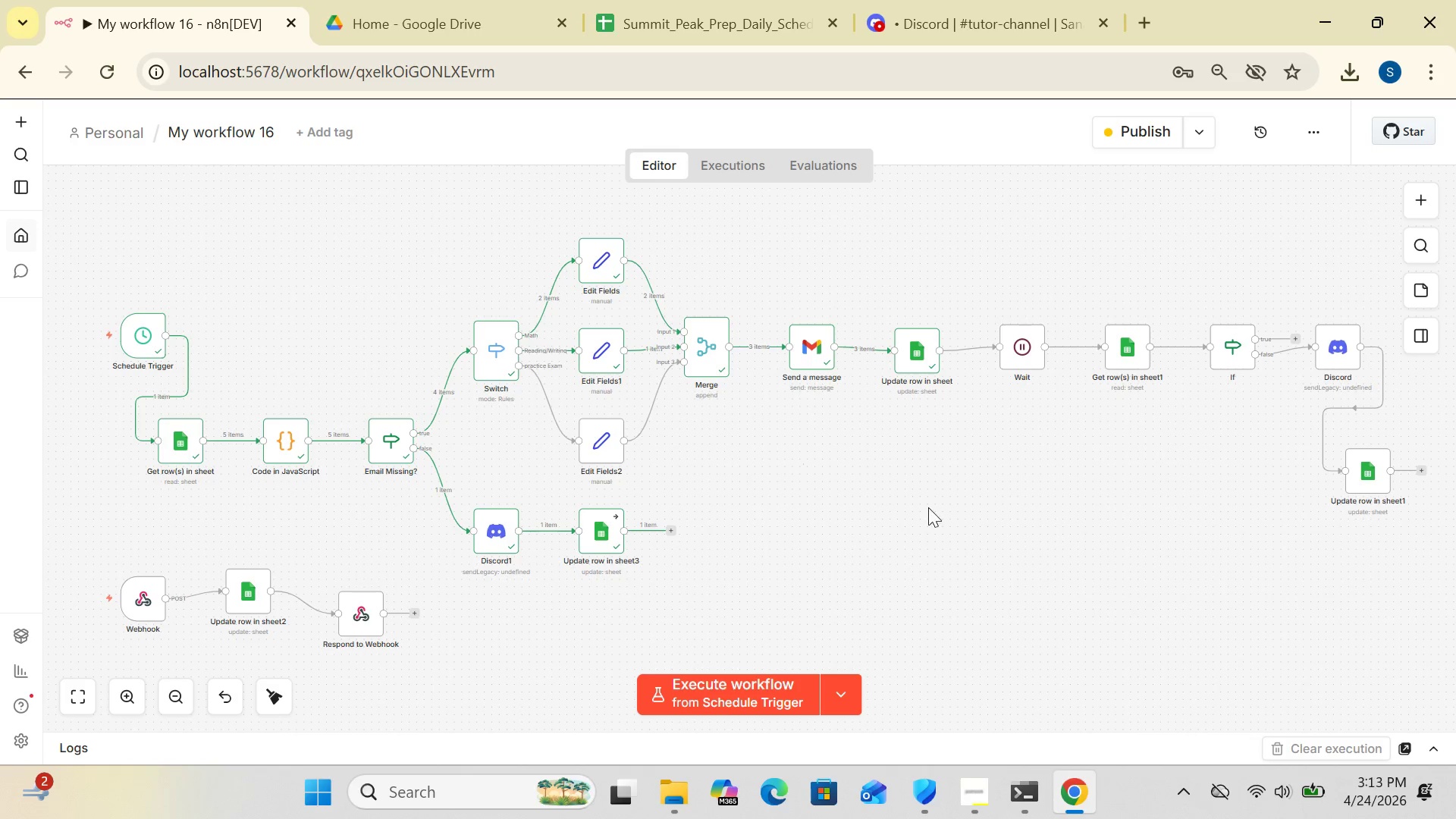 
double_click([915, 347])
 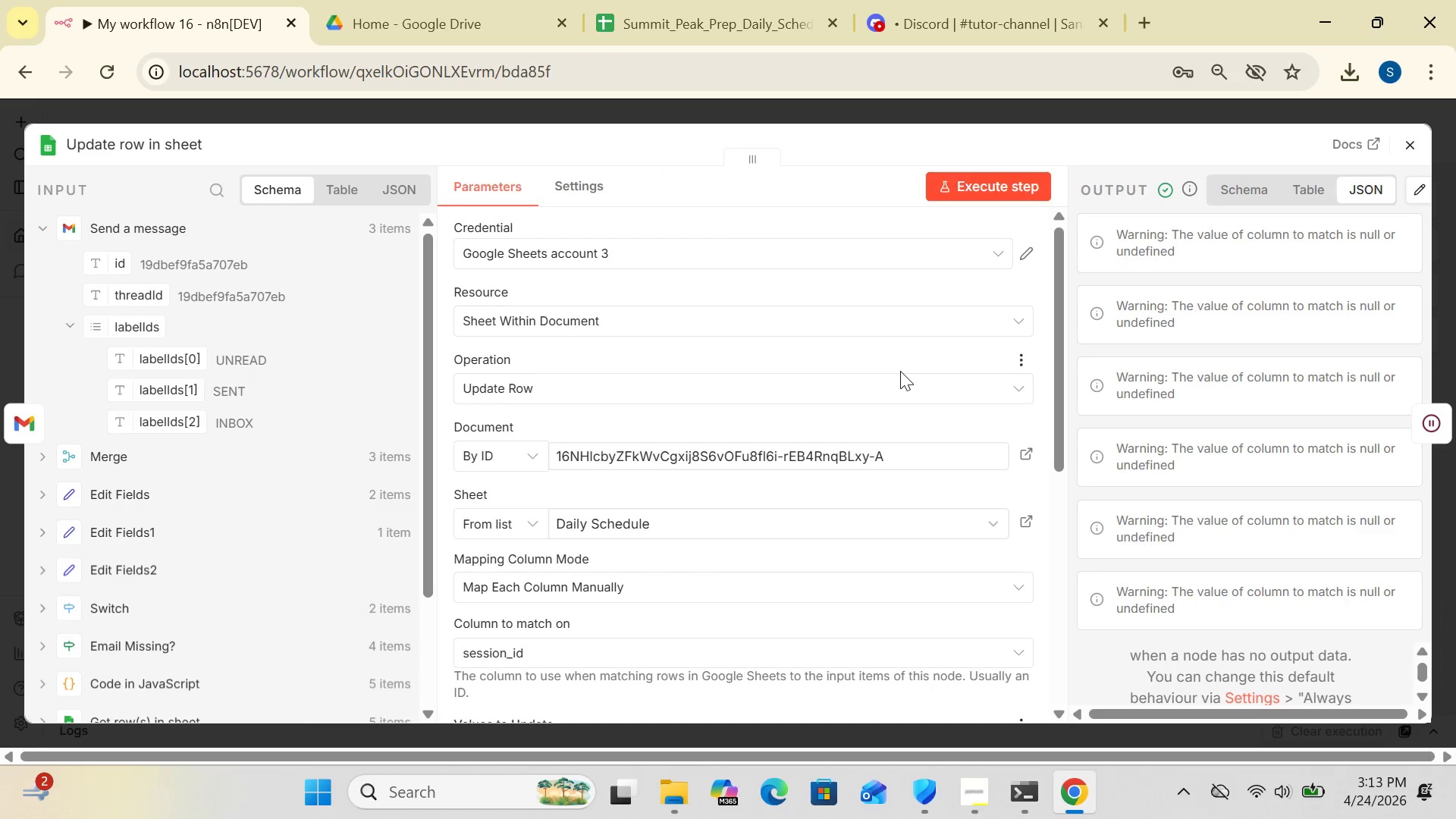 
wait(5.69)
 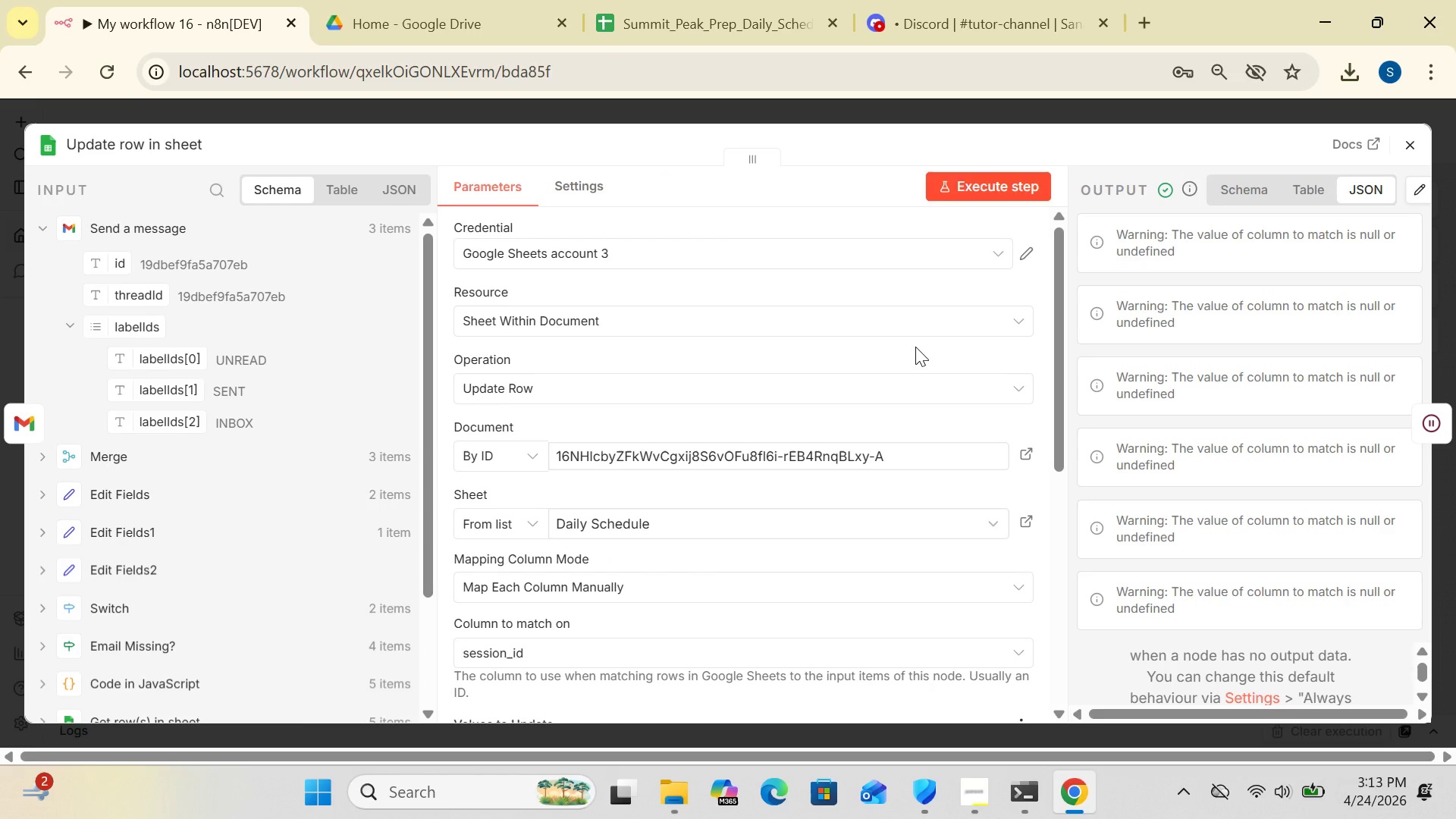 
left_click_drag(start_coordinate=[1053, 451], to_coordinate=[1079, 626])
 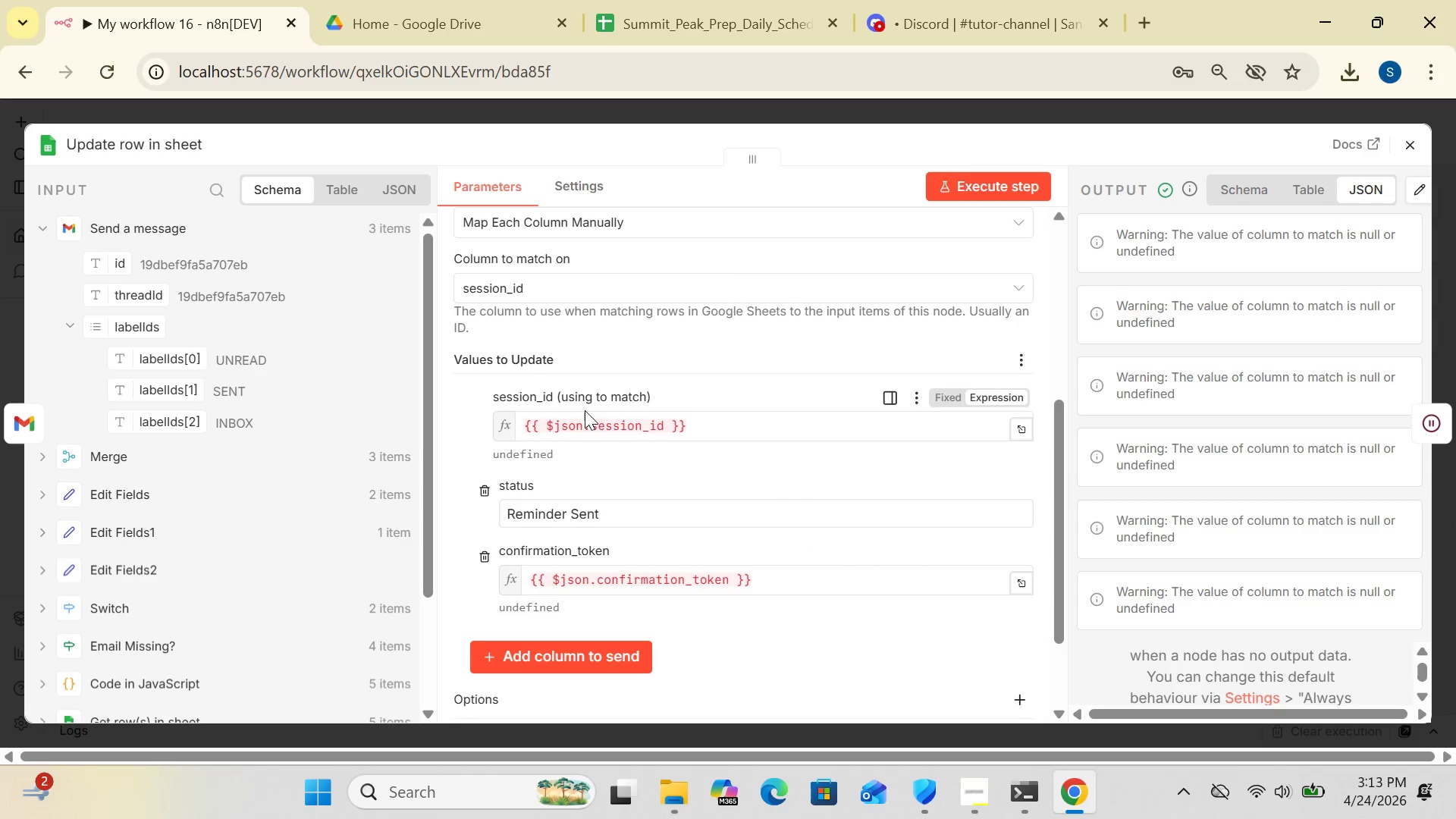 
wait(24.84)
 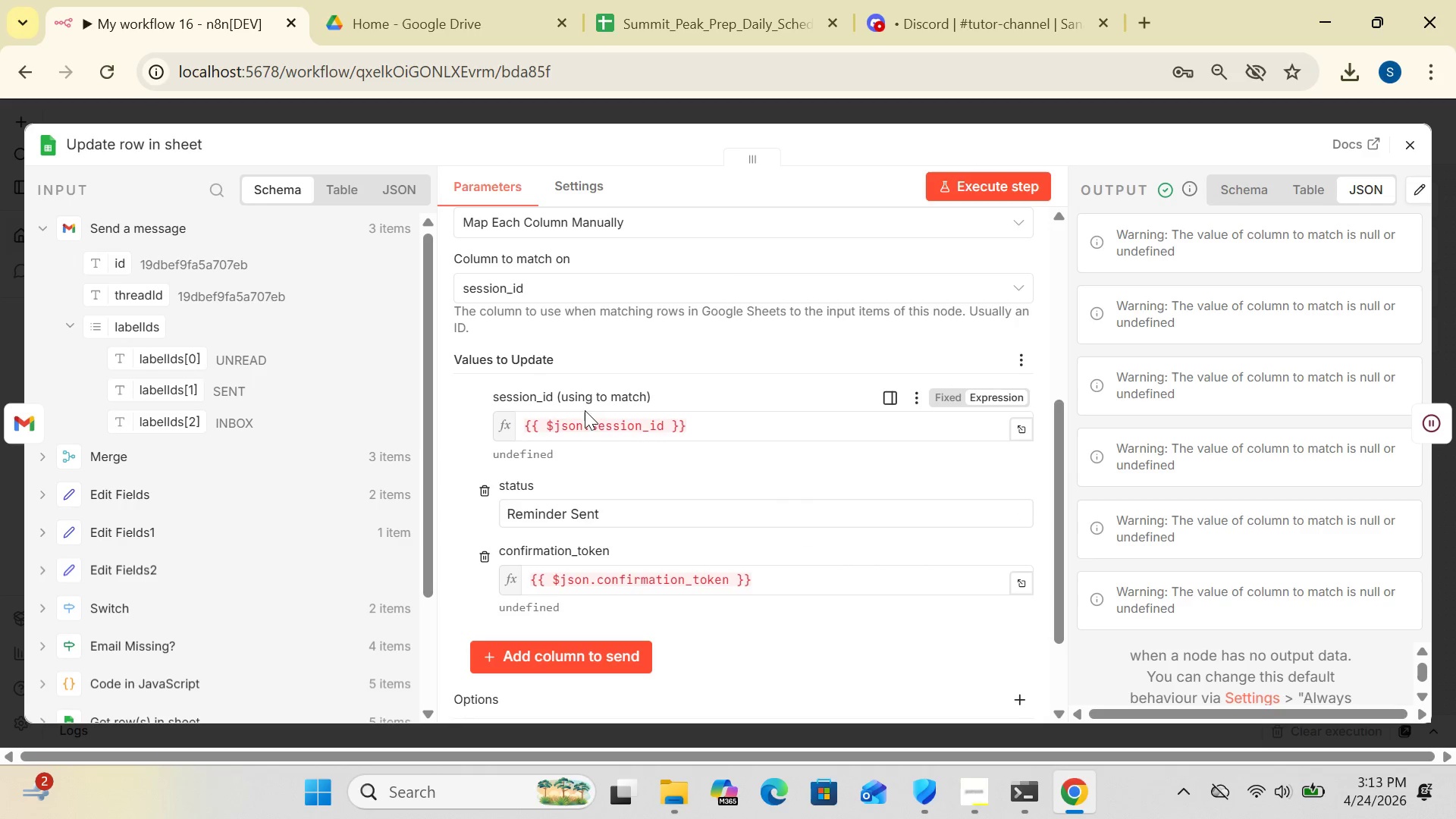 
left_click([1018, 428])
 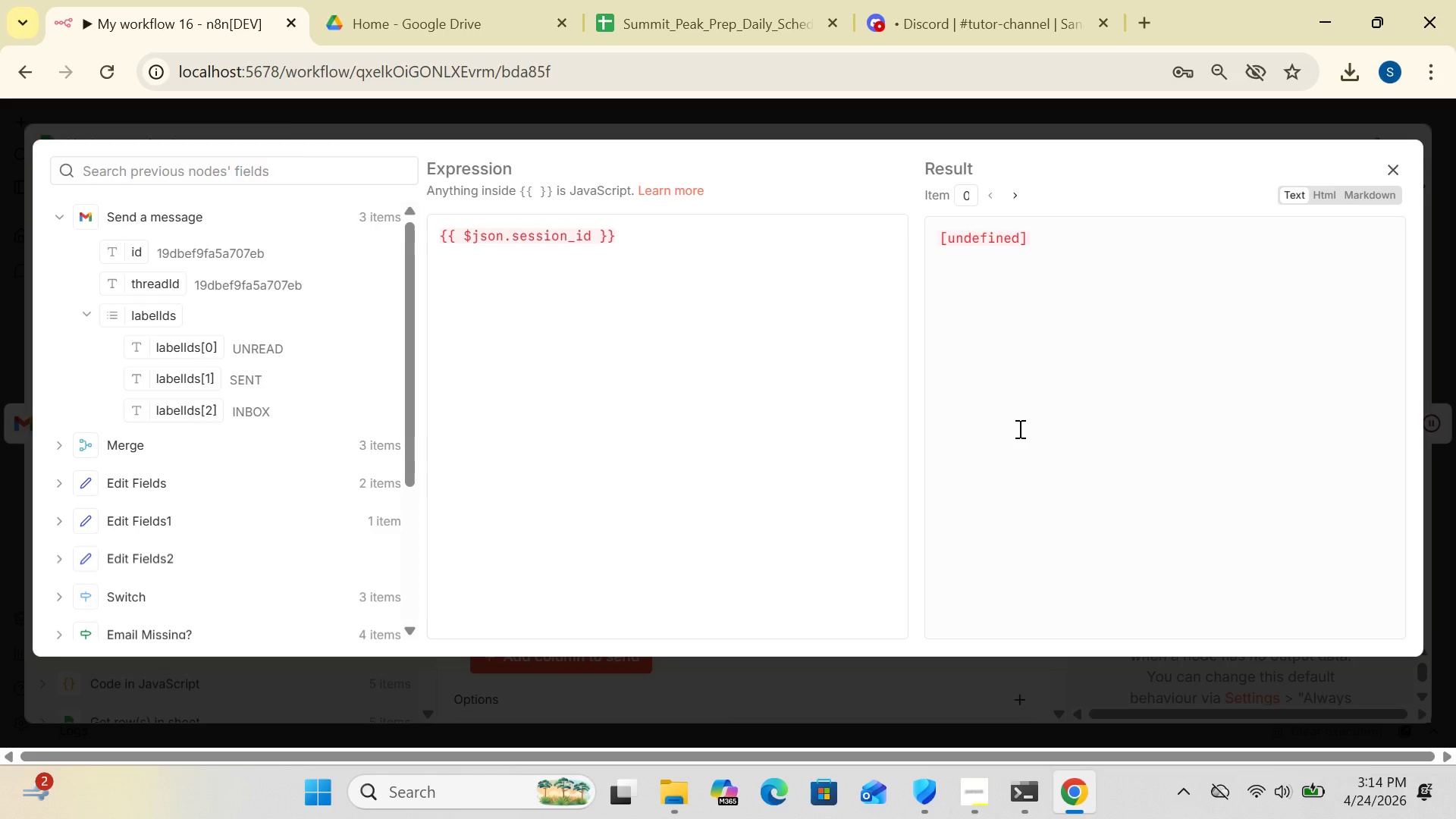 
wait(25.19)
 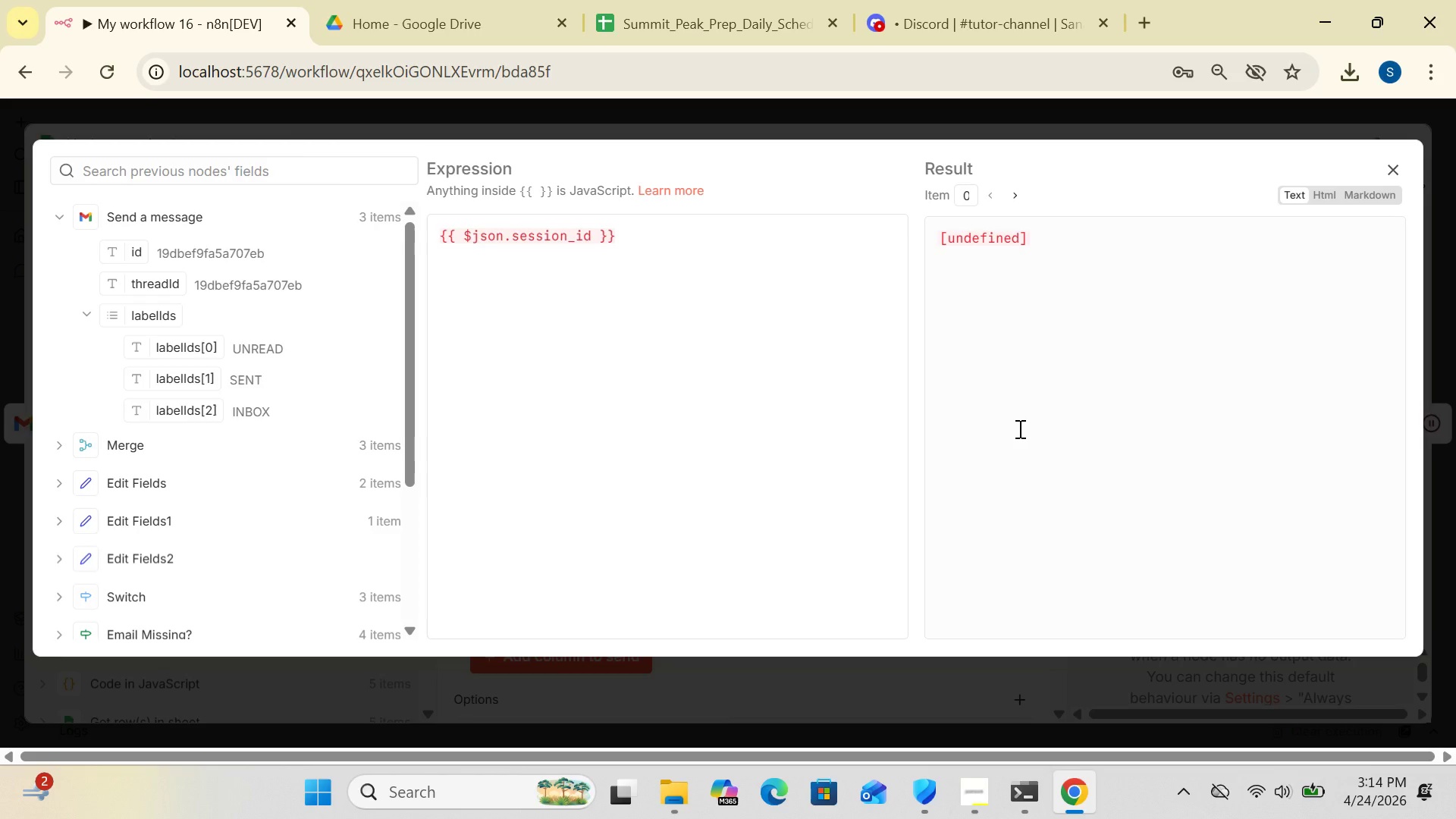 
left_click([1398, 165])
 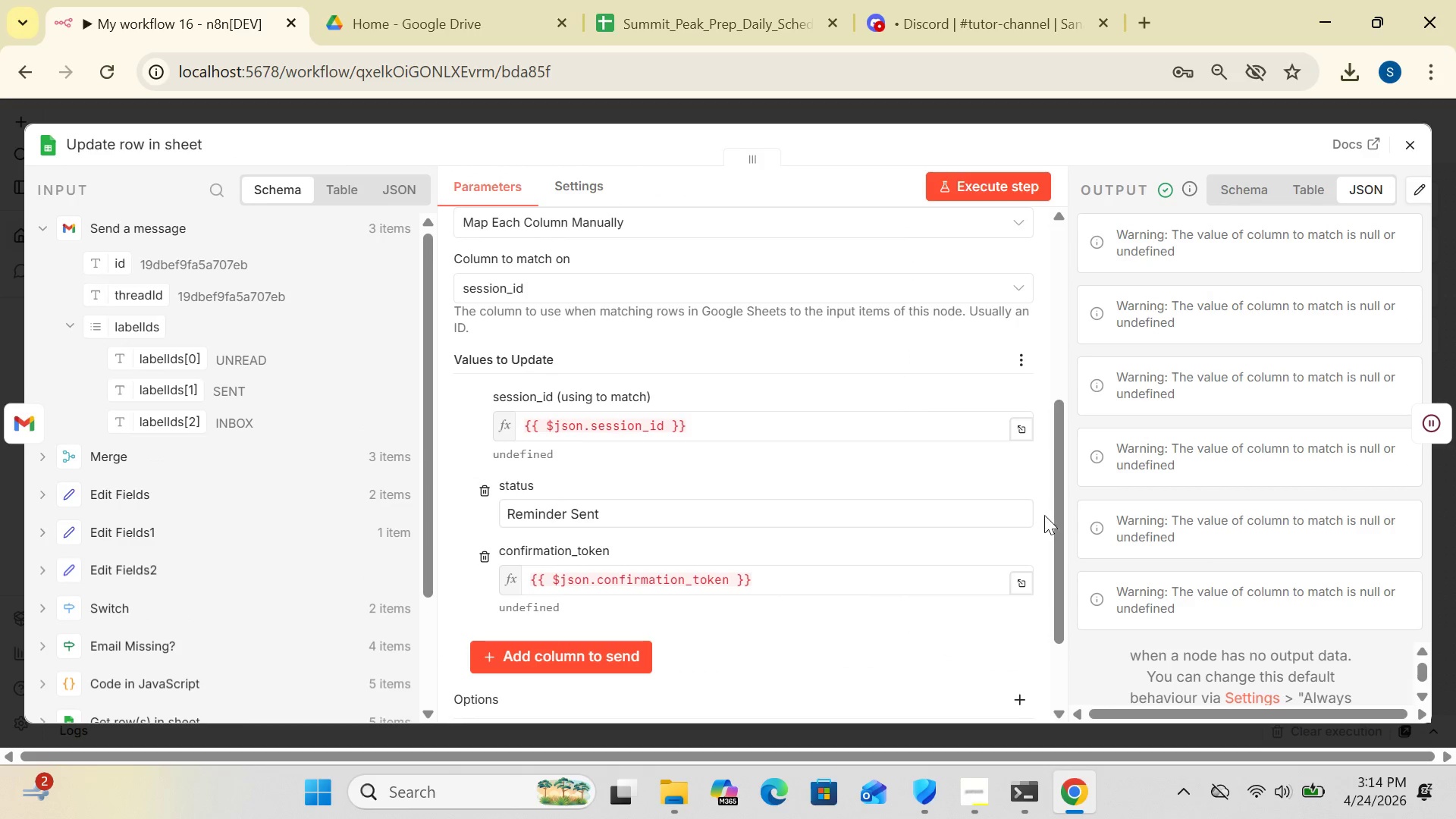 
left_click_drag(start_coordinate=[1053, 515], to_coordinate=[1058, 359])
 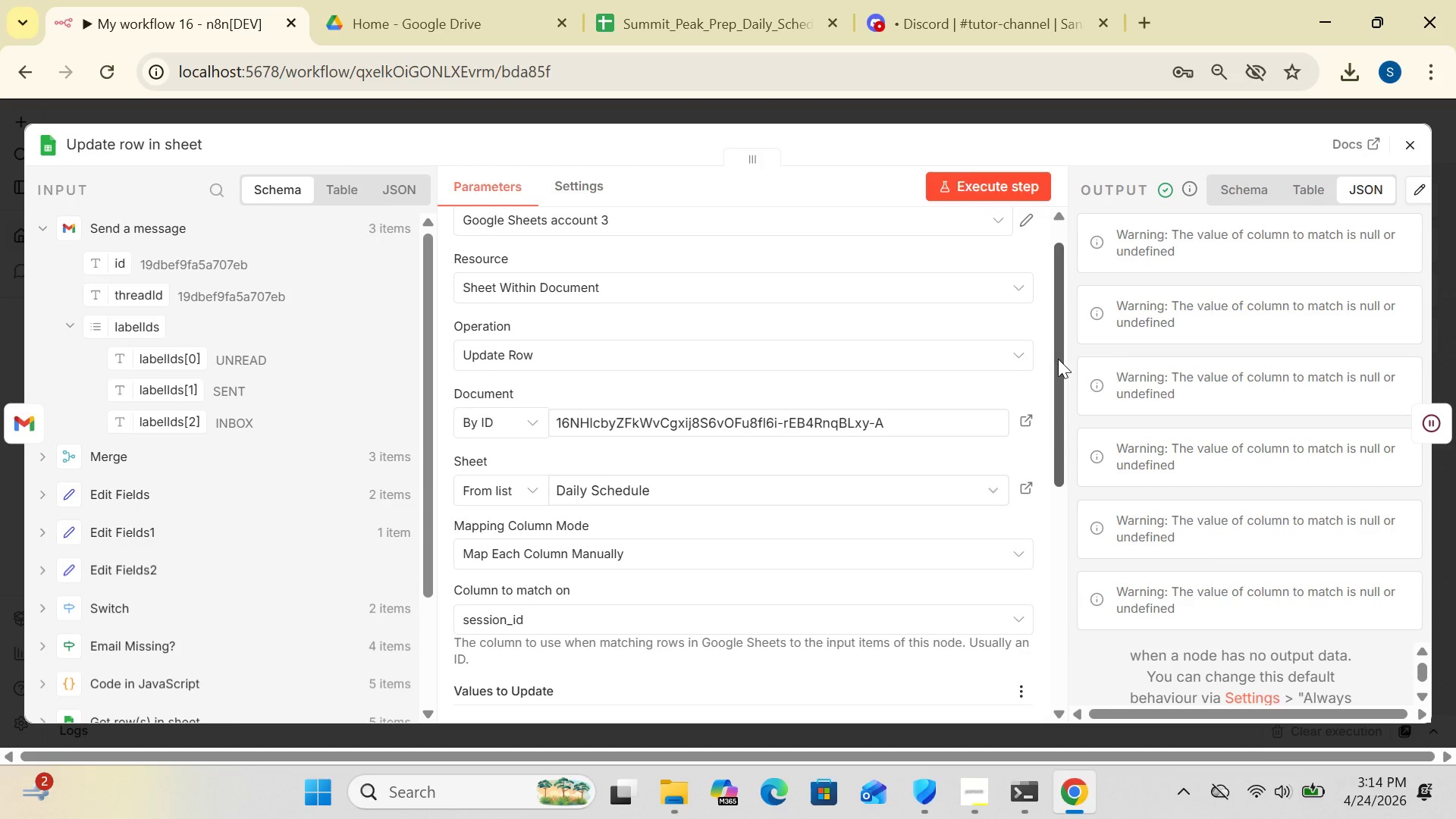 
left_click_drag(start_coordinate=[1058, 359], to_coordinate=[1062, 539])
 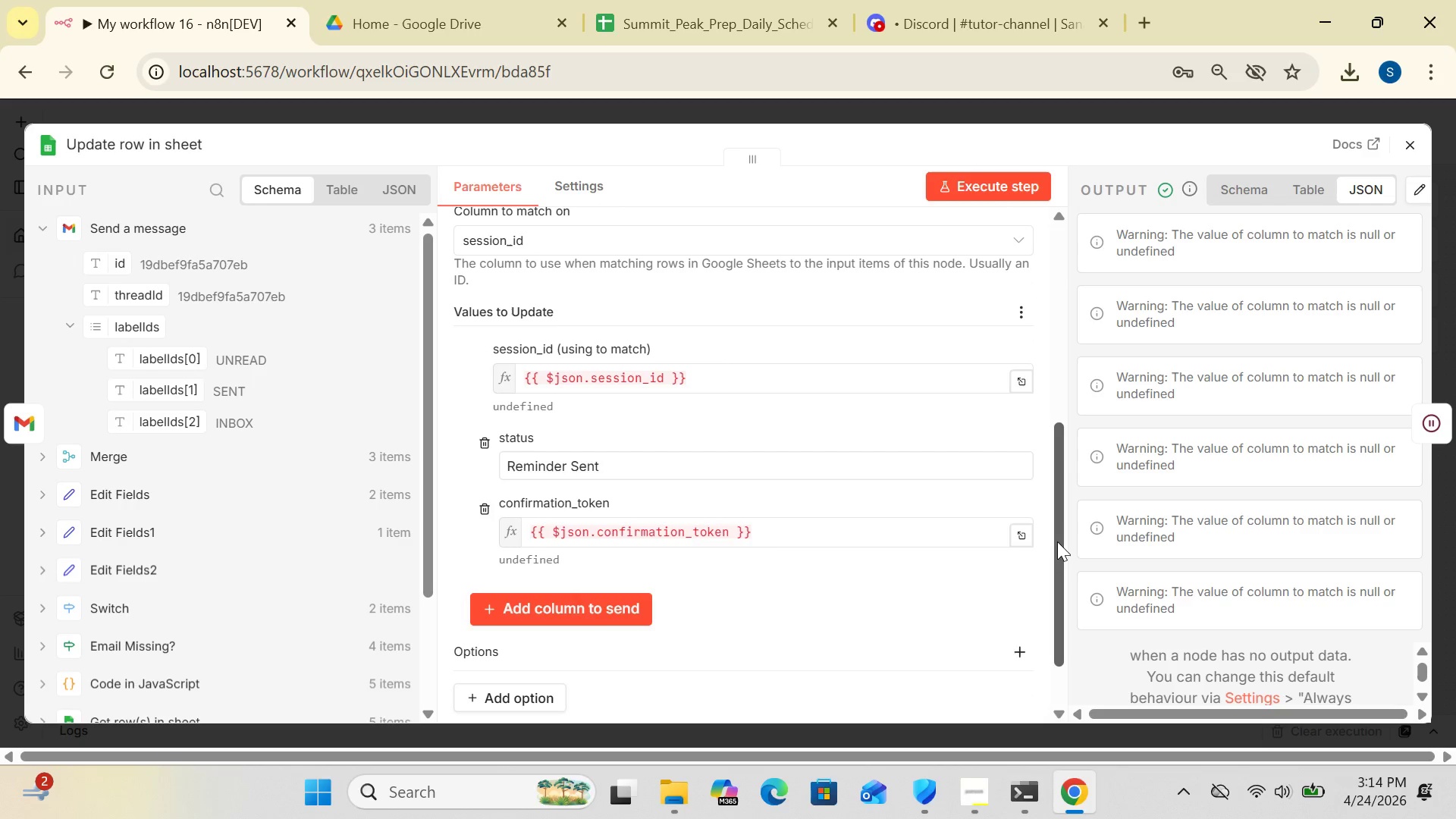 
left_click_drag(start_coordinate=[1058, 541], to_coordinate=[1059, 535])
 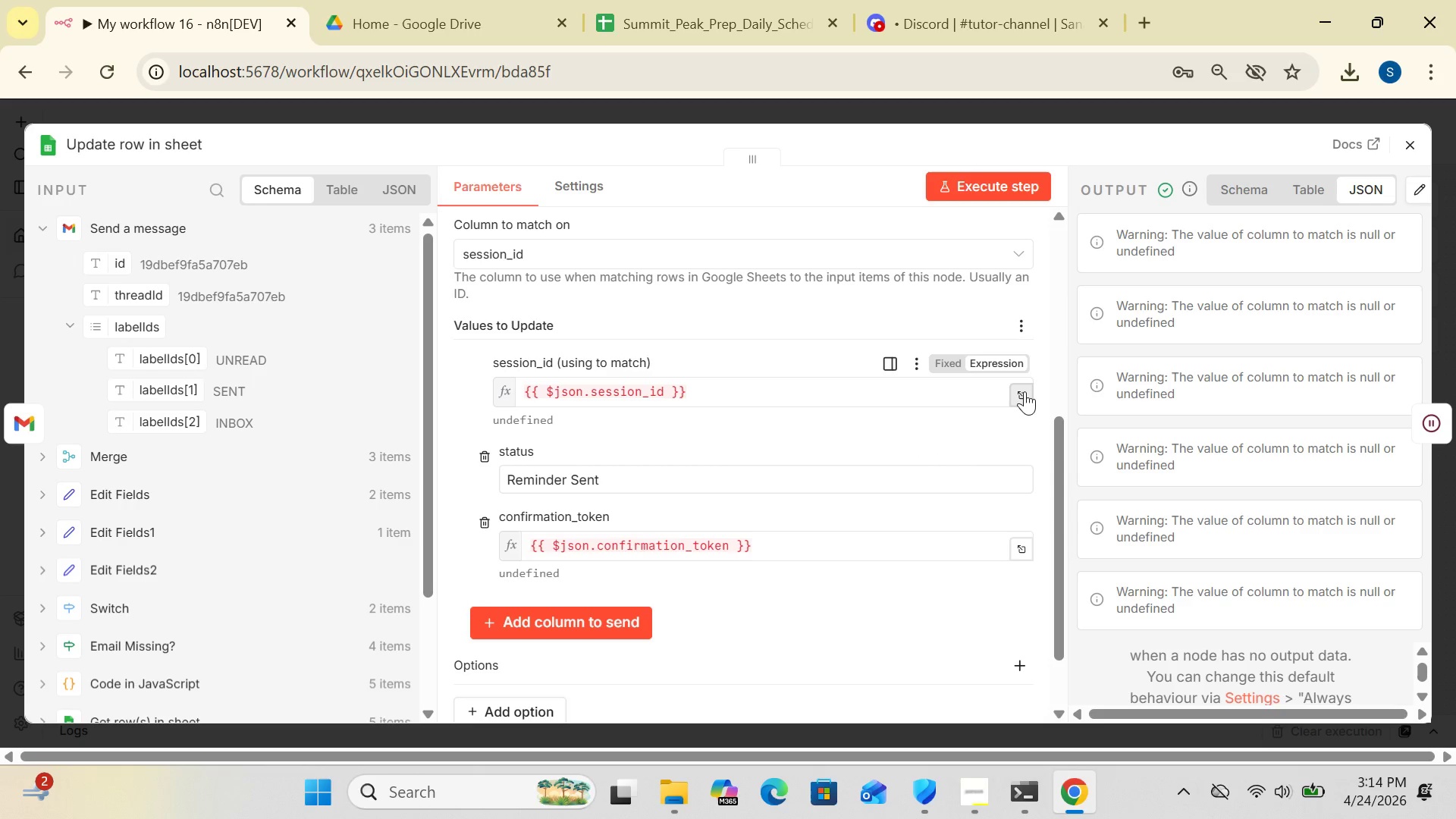 
left_click([1025, 391])
 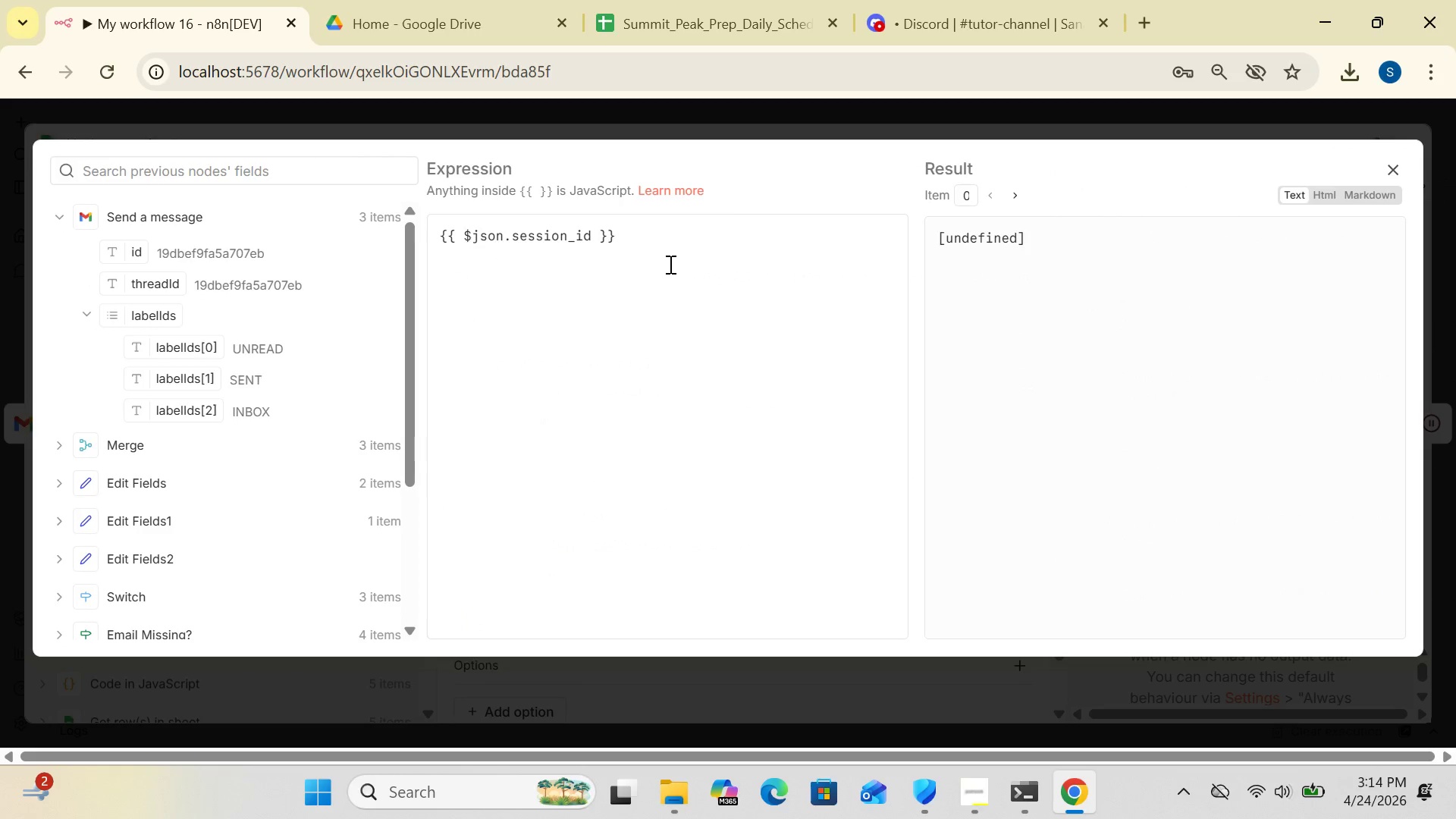 
wait(6.98)
 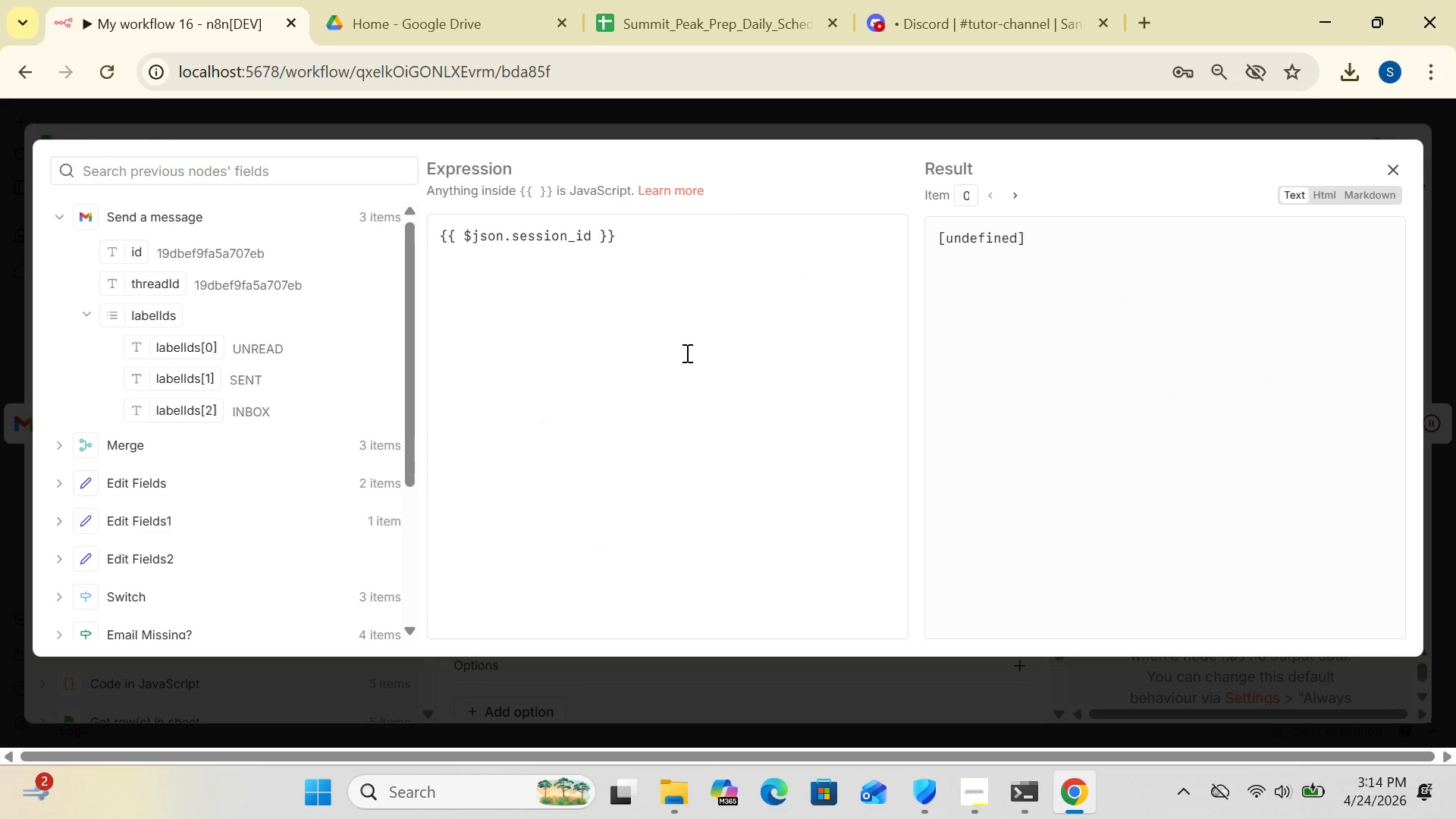 
left_click([628, 231])
 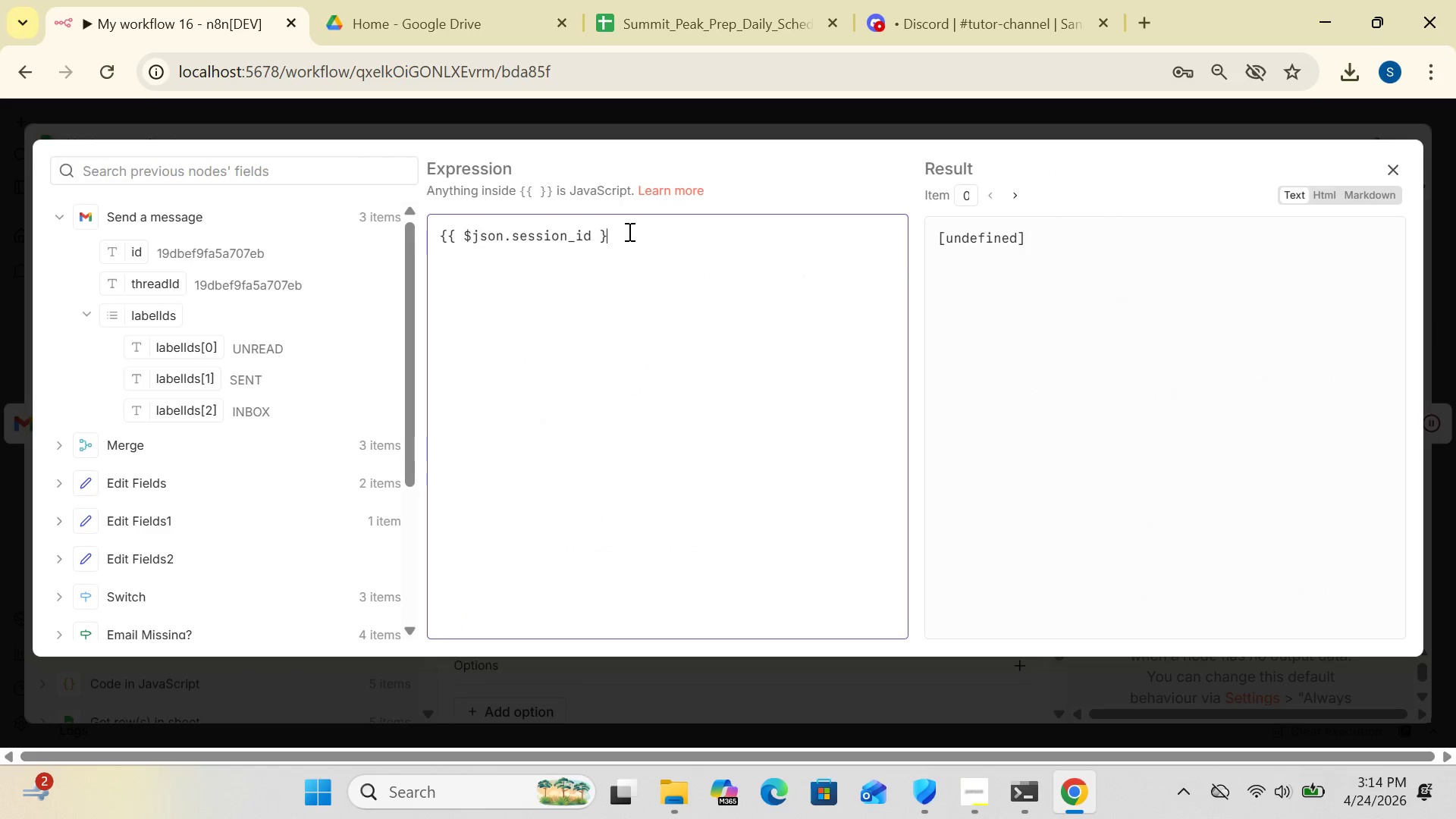 
hold_key(key=Backspace, duration=0.98)
 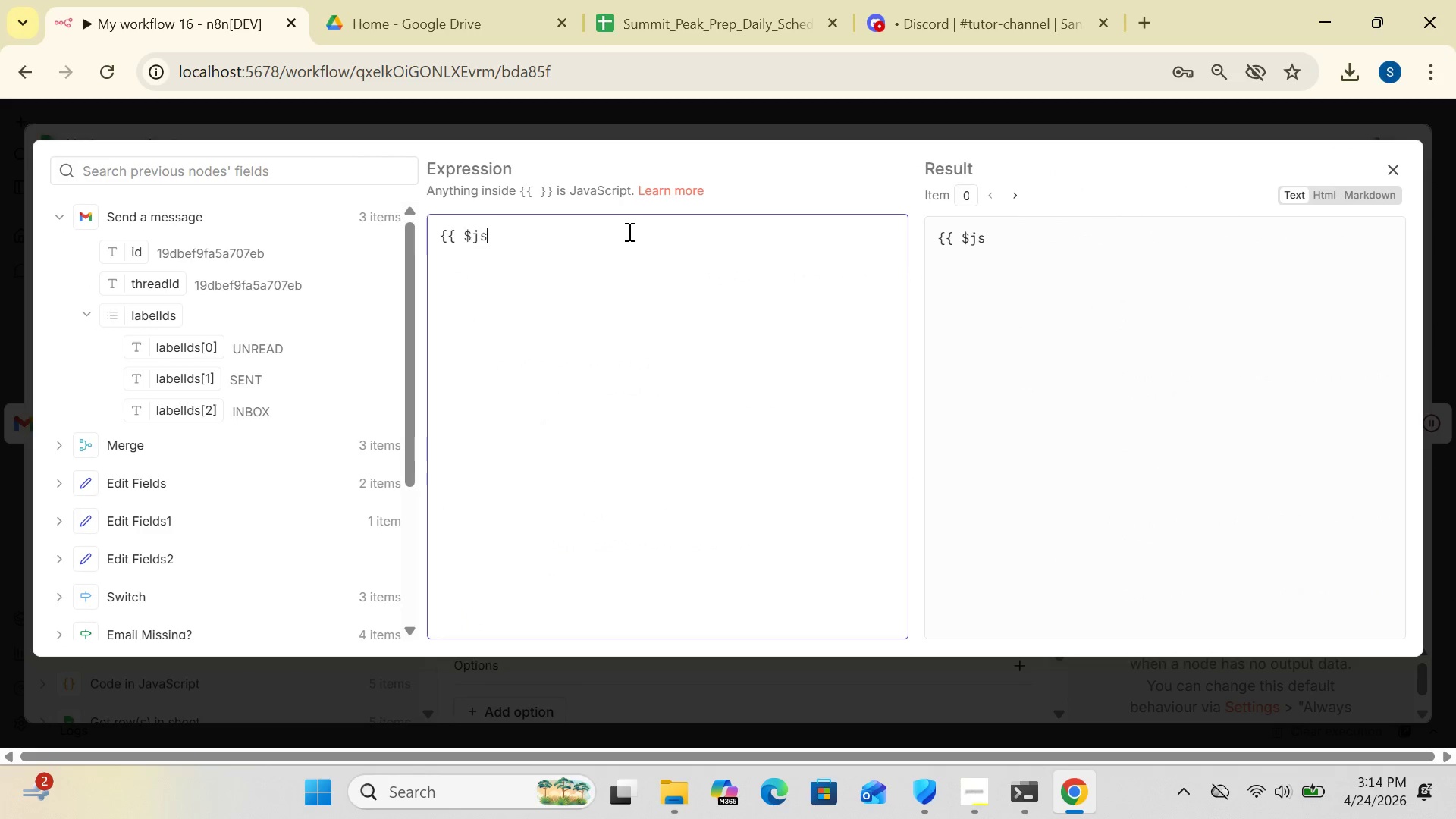 
key(Backspace)
key(Backspace)
type(('Code in)
 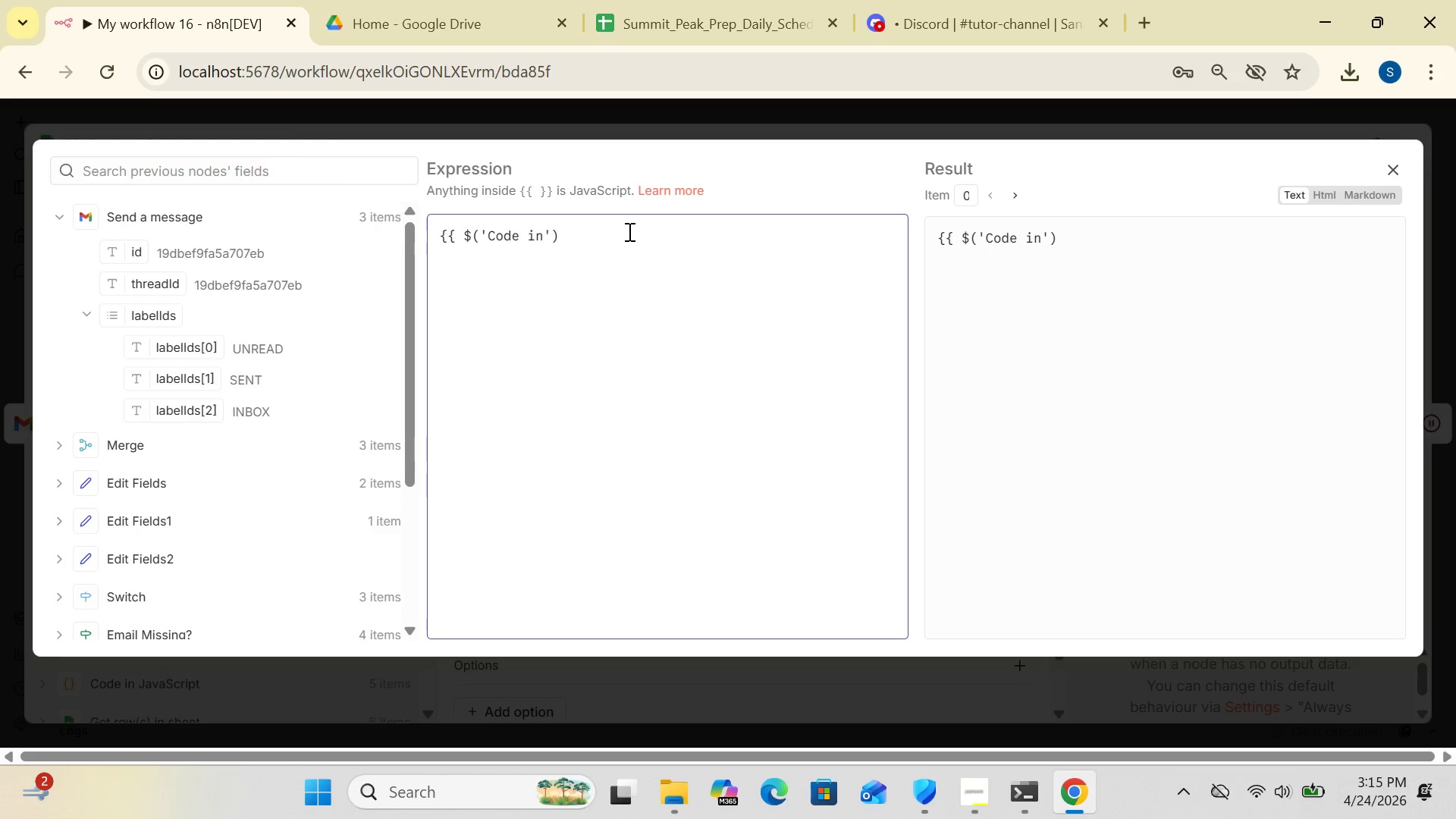 
type( JavaScript)
 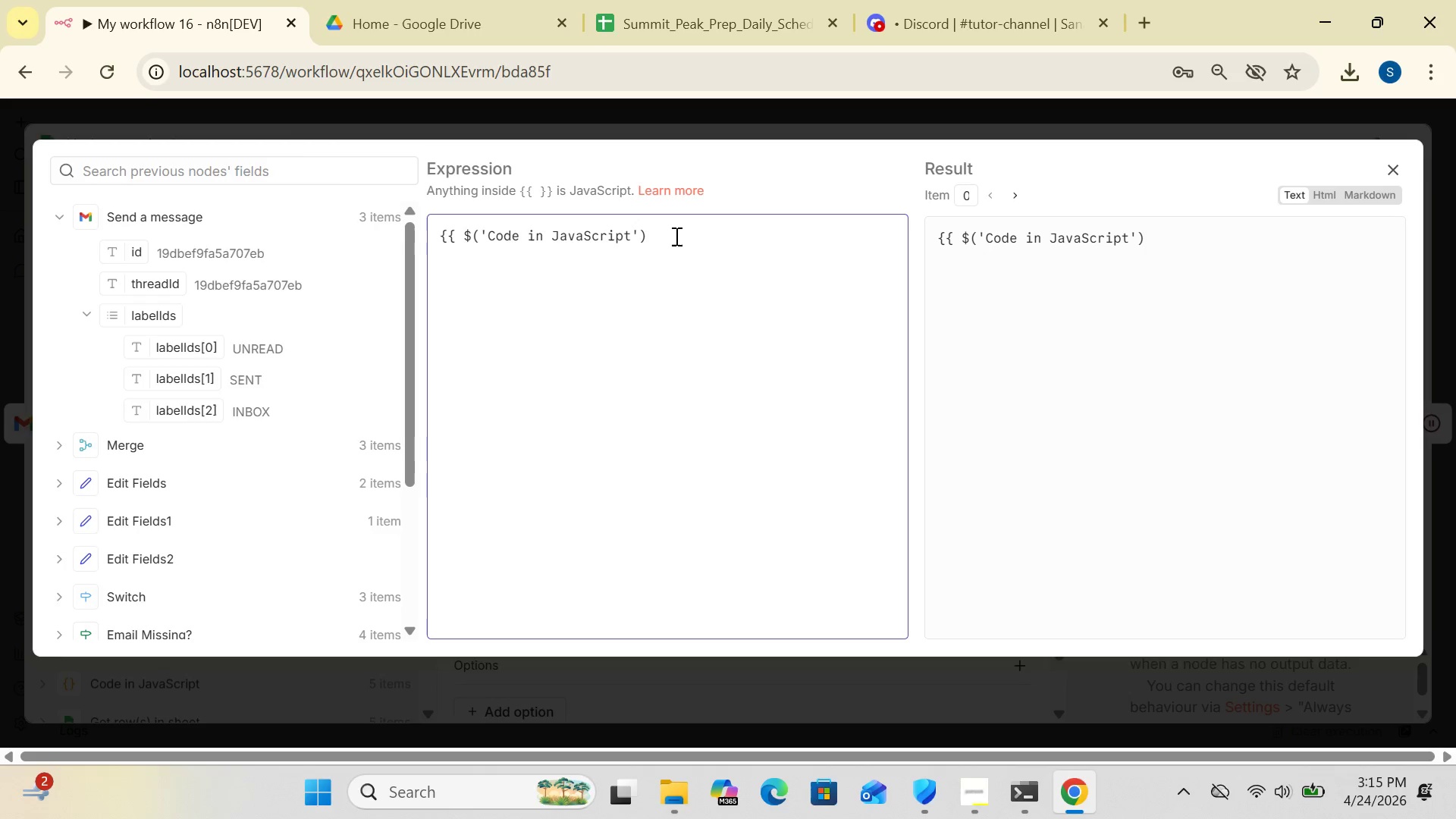 
left_click([654, 236])
 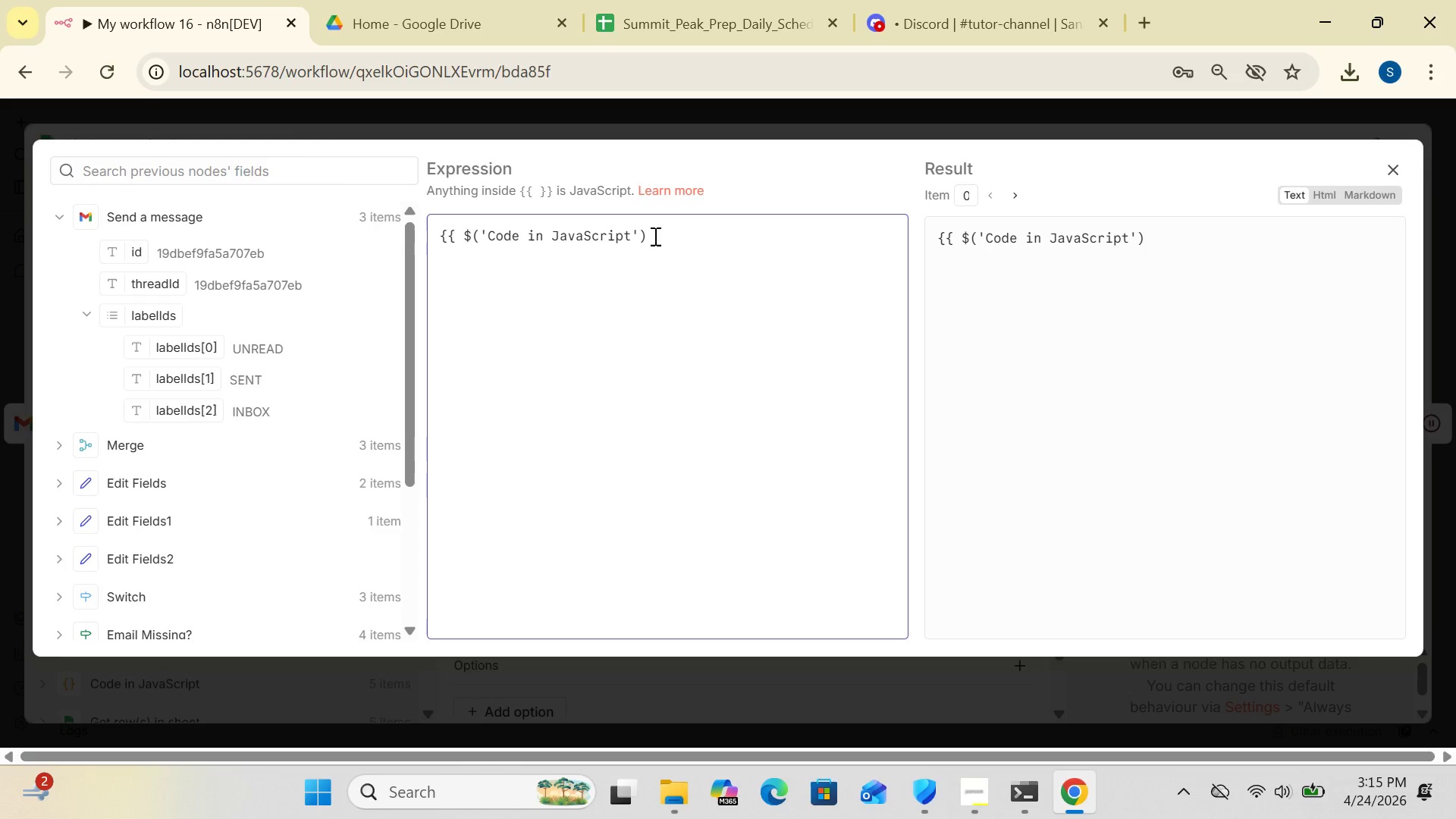 
type(.item.json.session_id)
 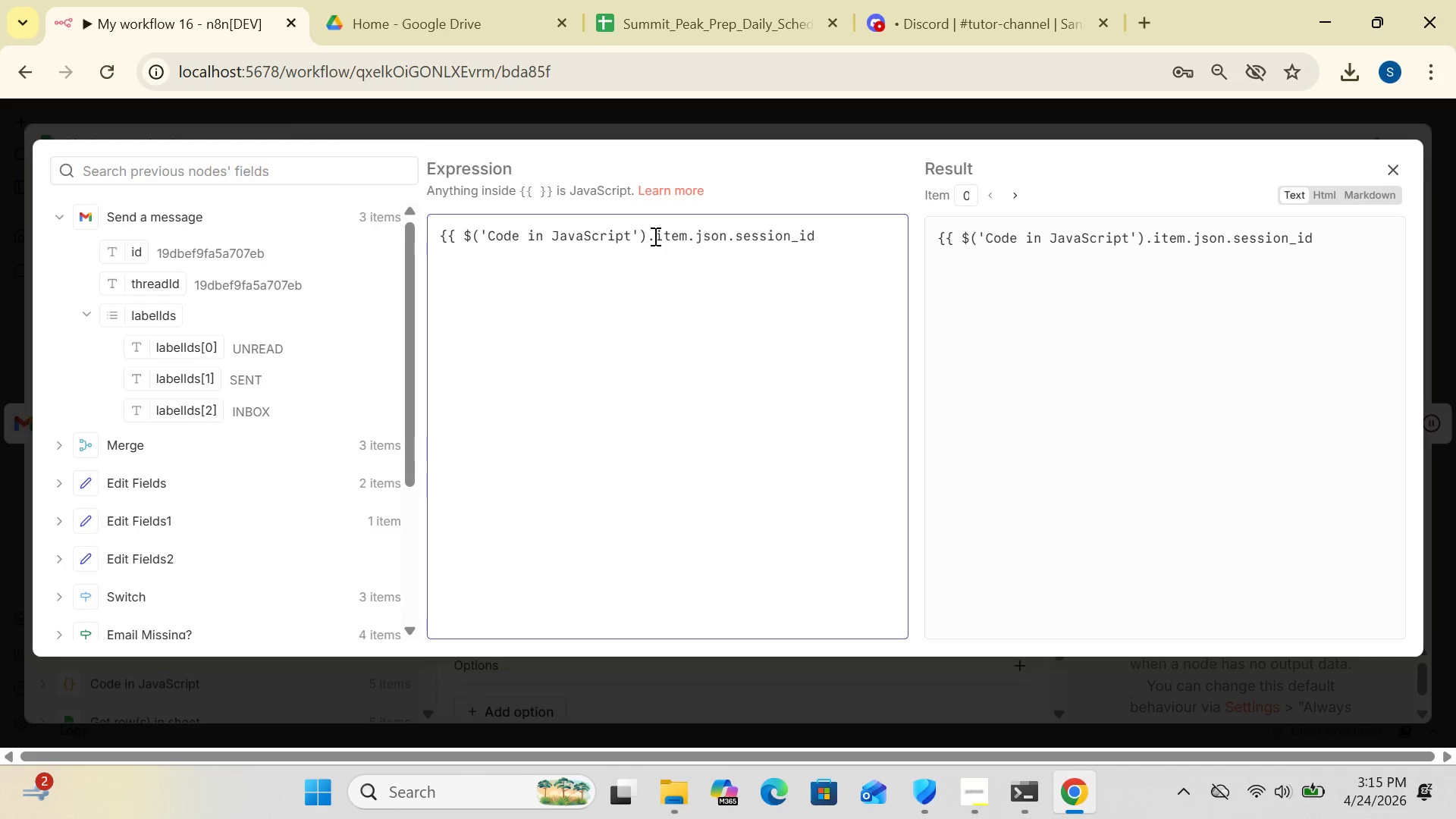 
key(Space)
 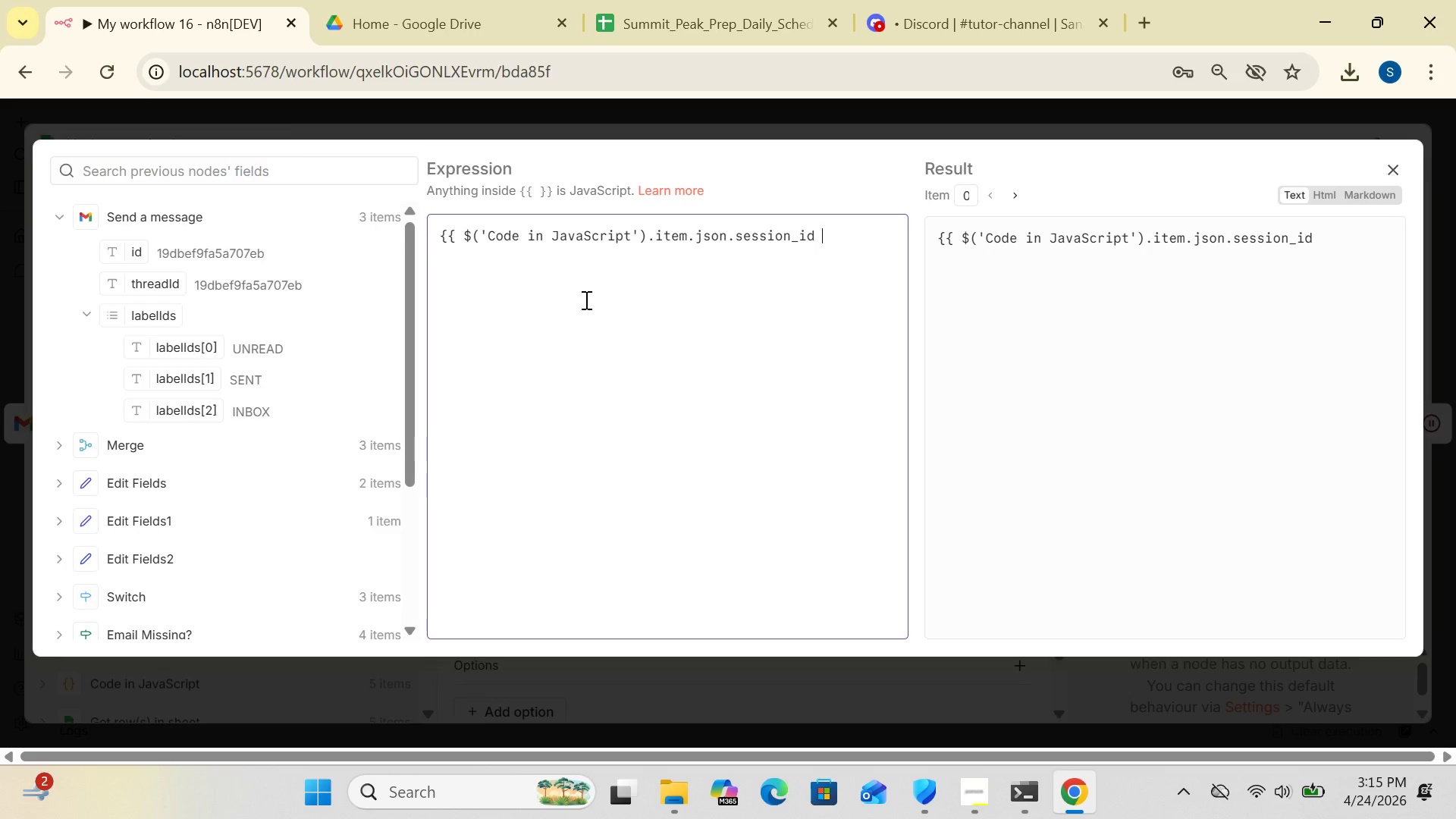 
key(Shift+BracketRight)
 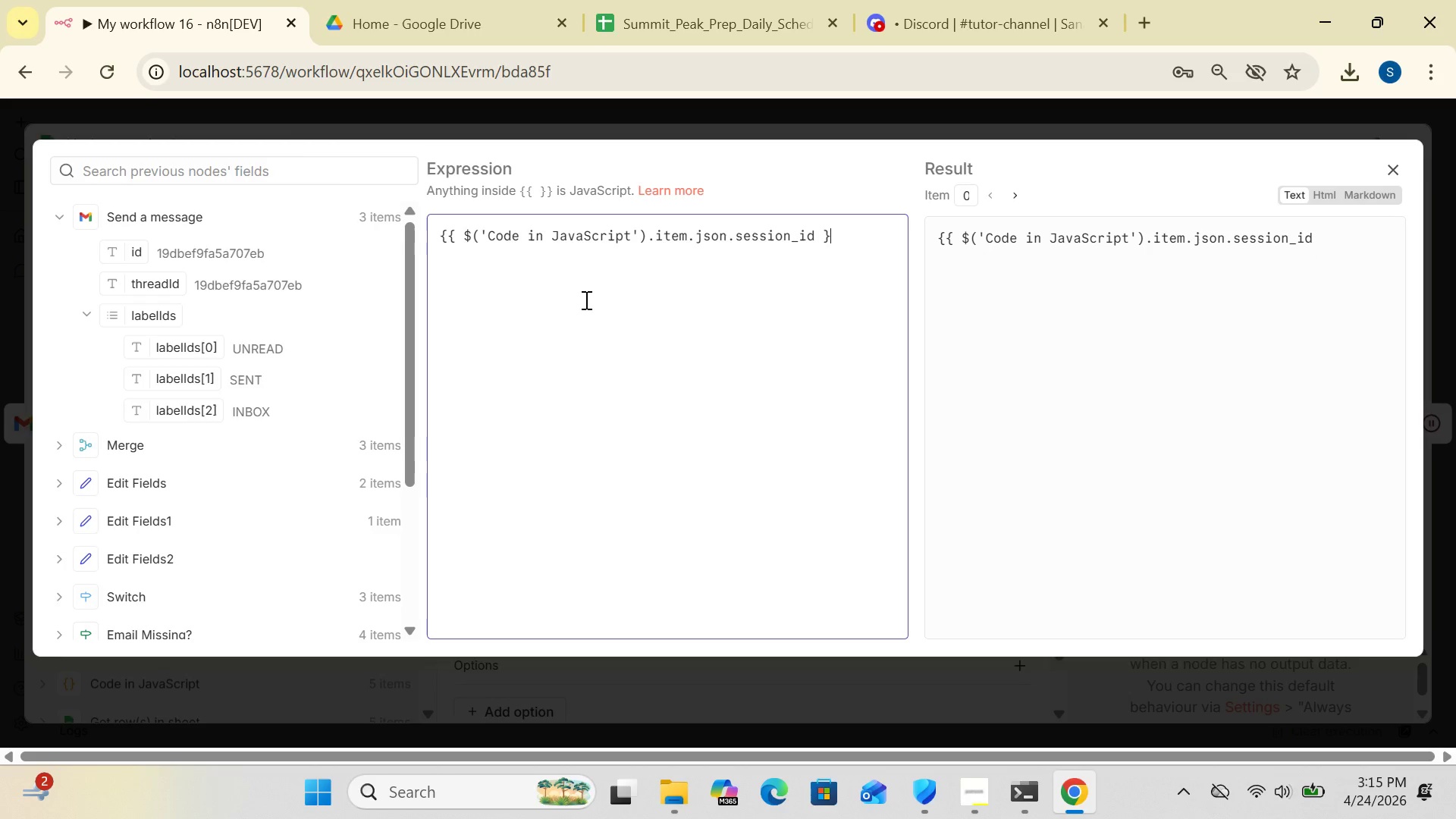 
key(Shift+BracketRight)
 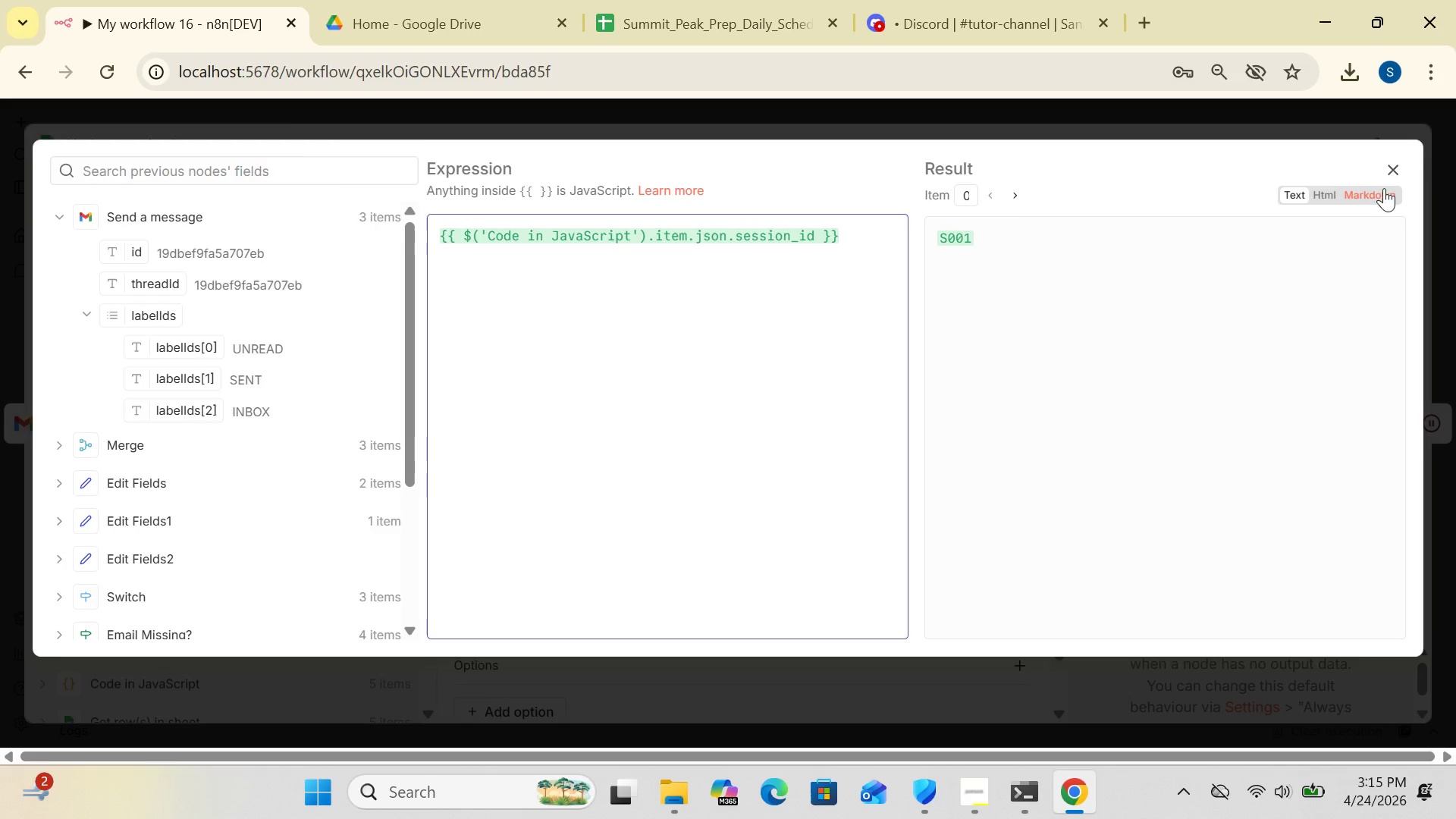 
left_click([1395, 168])
 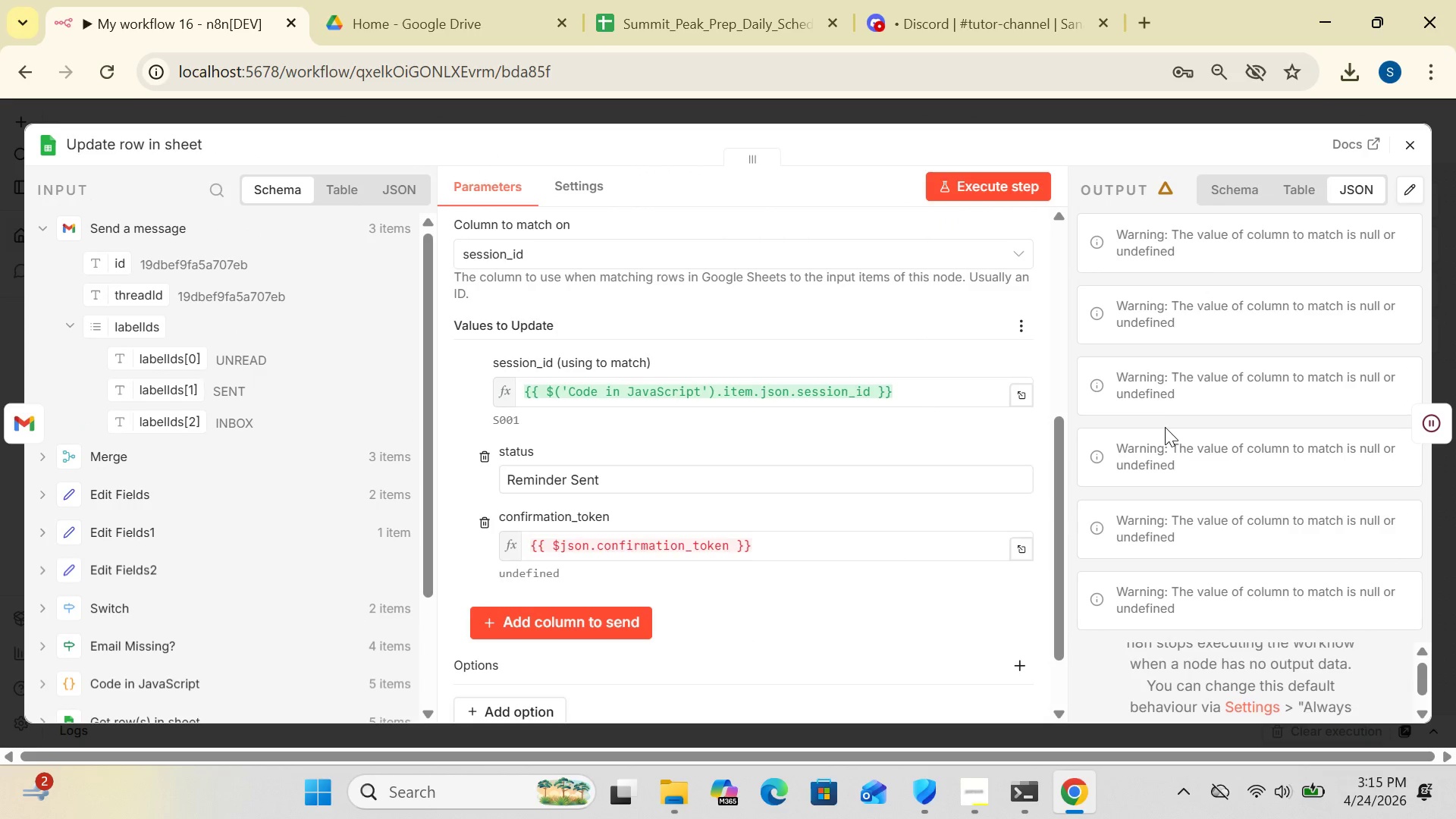 
wait(5.73)
 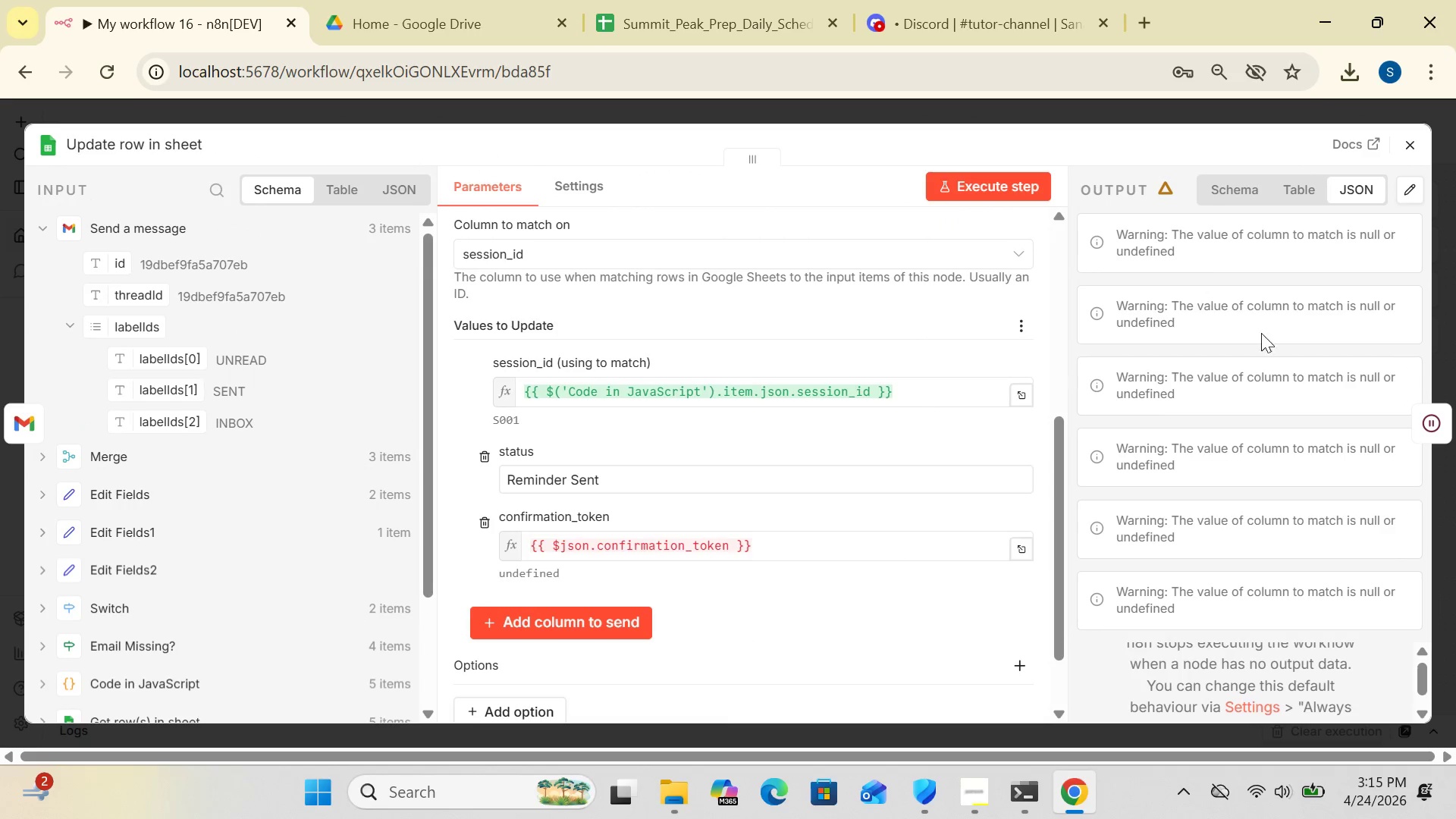 
left_click_drag(start_coordinate=[1060, 506], to_coordinate=[1053, 563])
 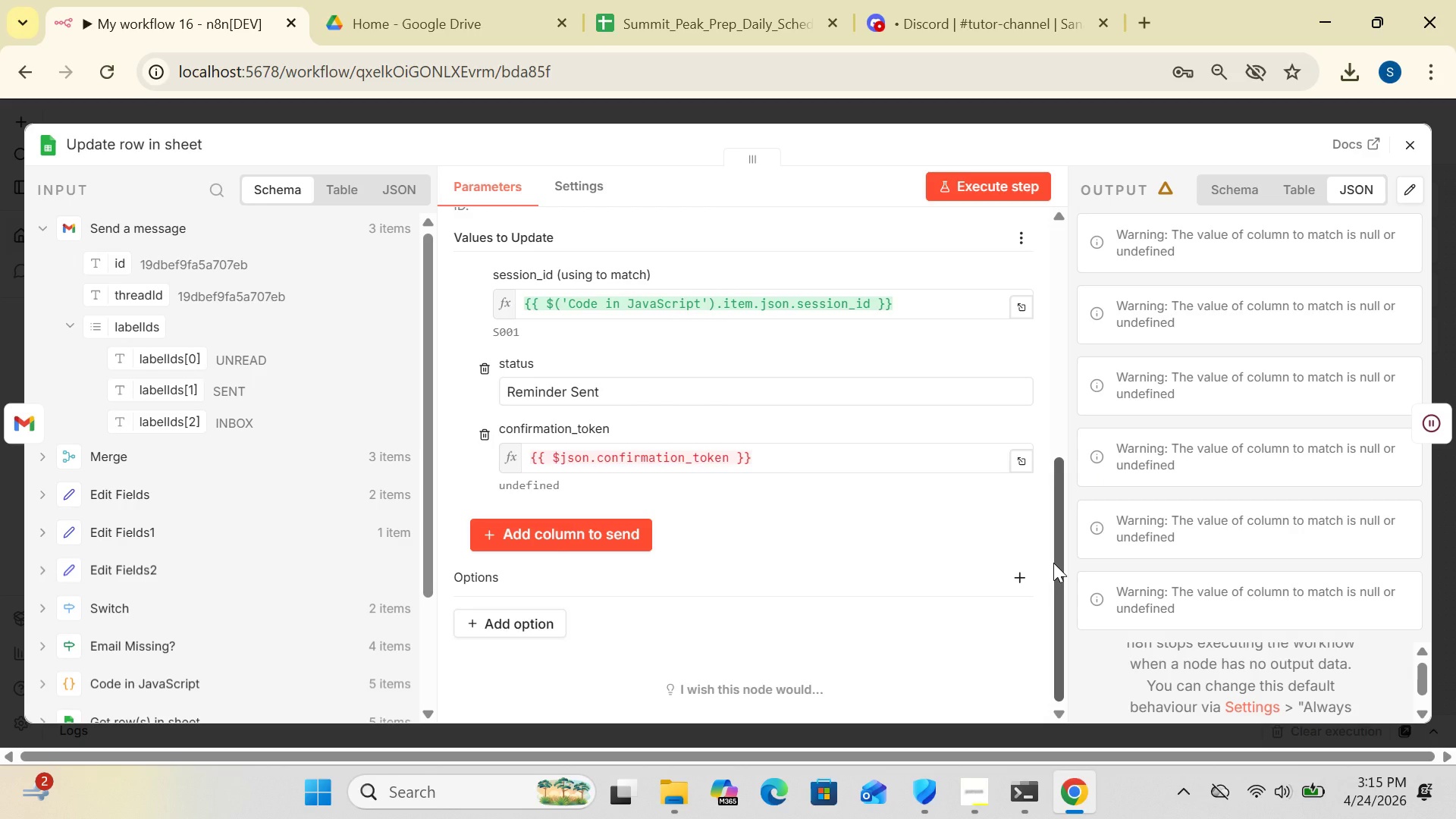 
wait(13.77)
 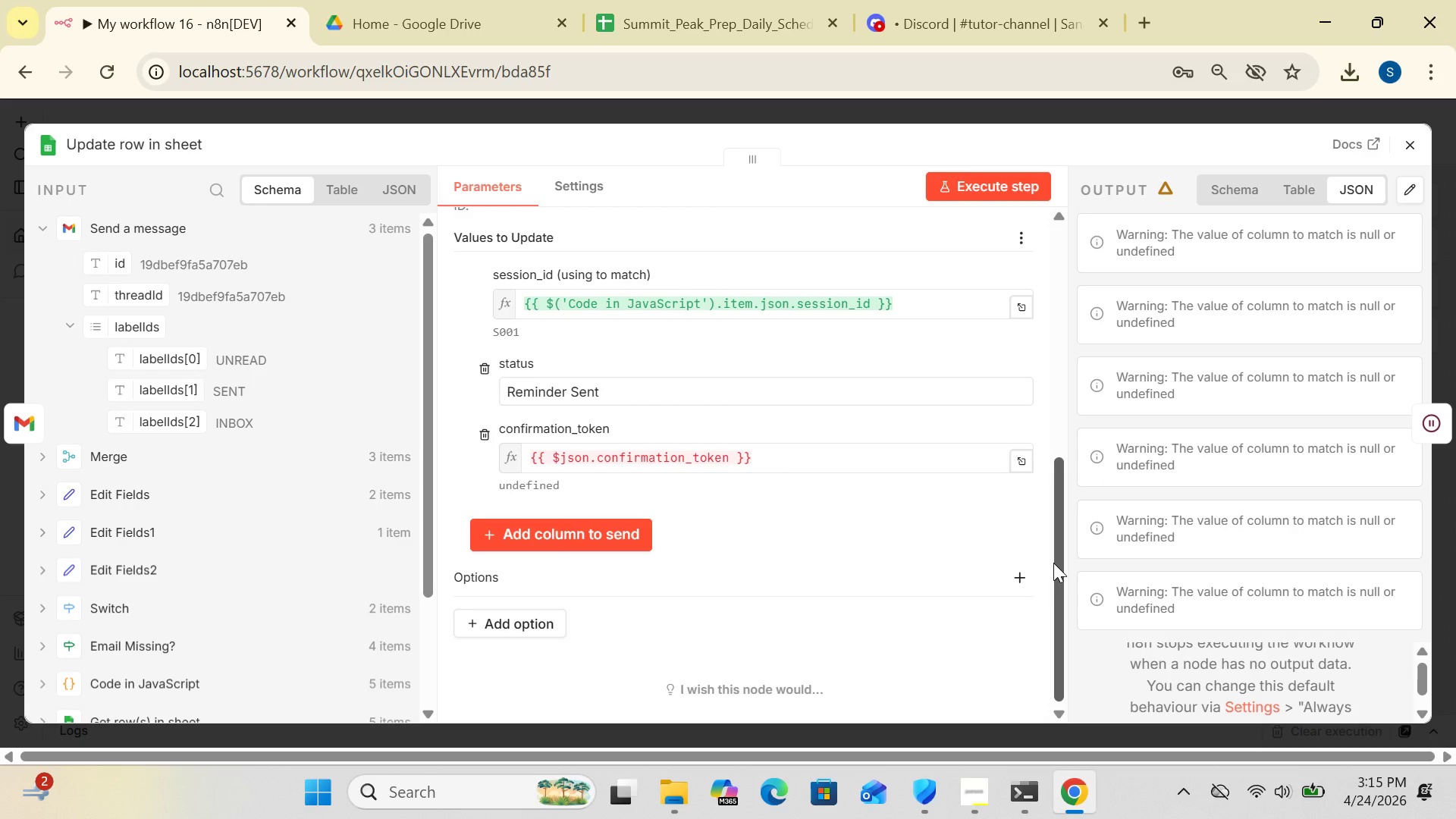 
left_click([1025, 457])
 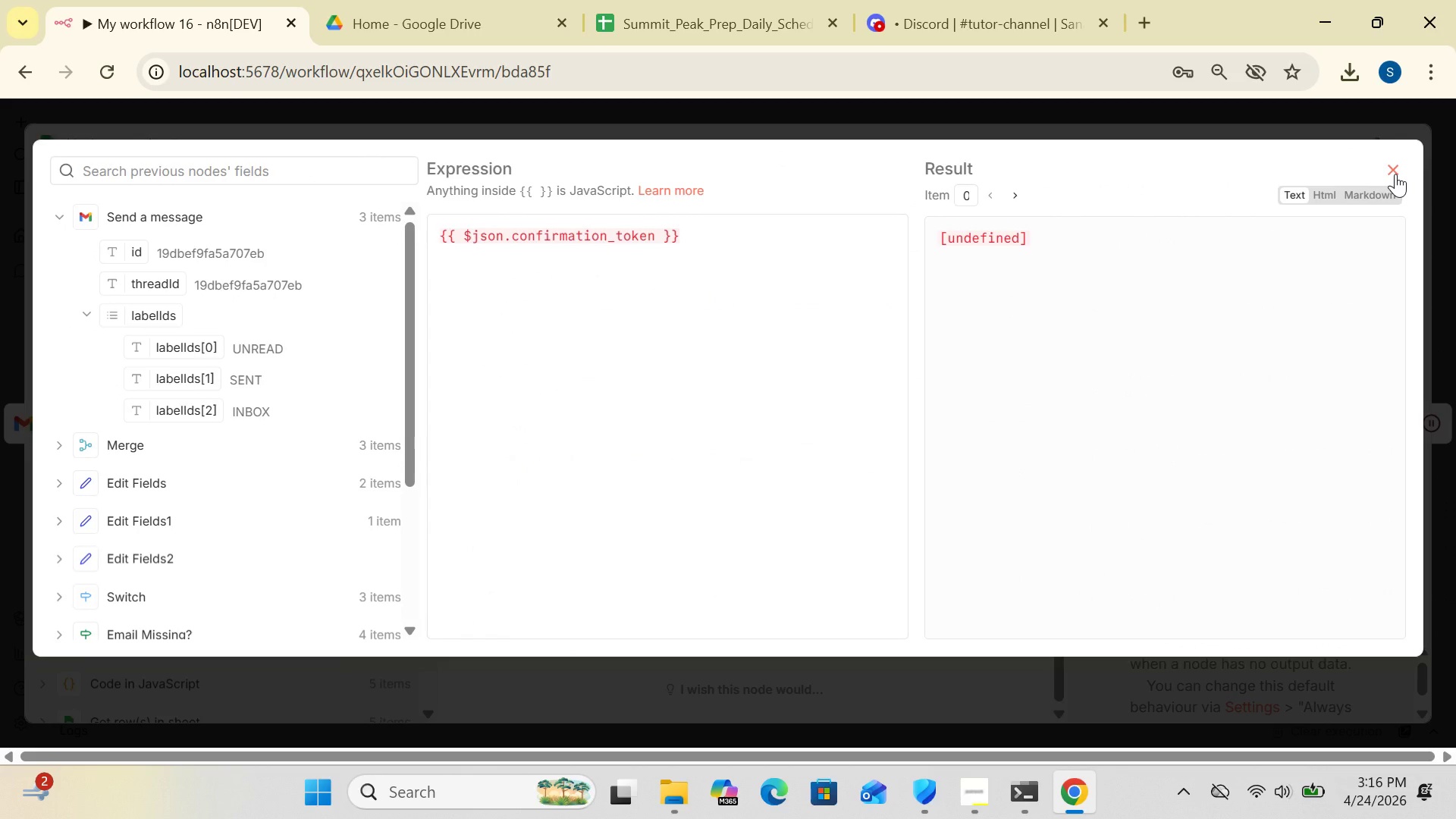 
wait(7.7)
 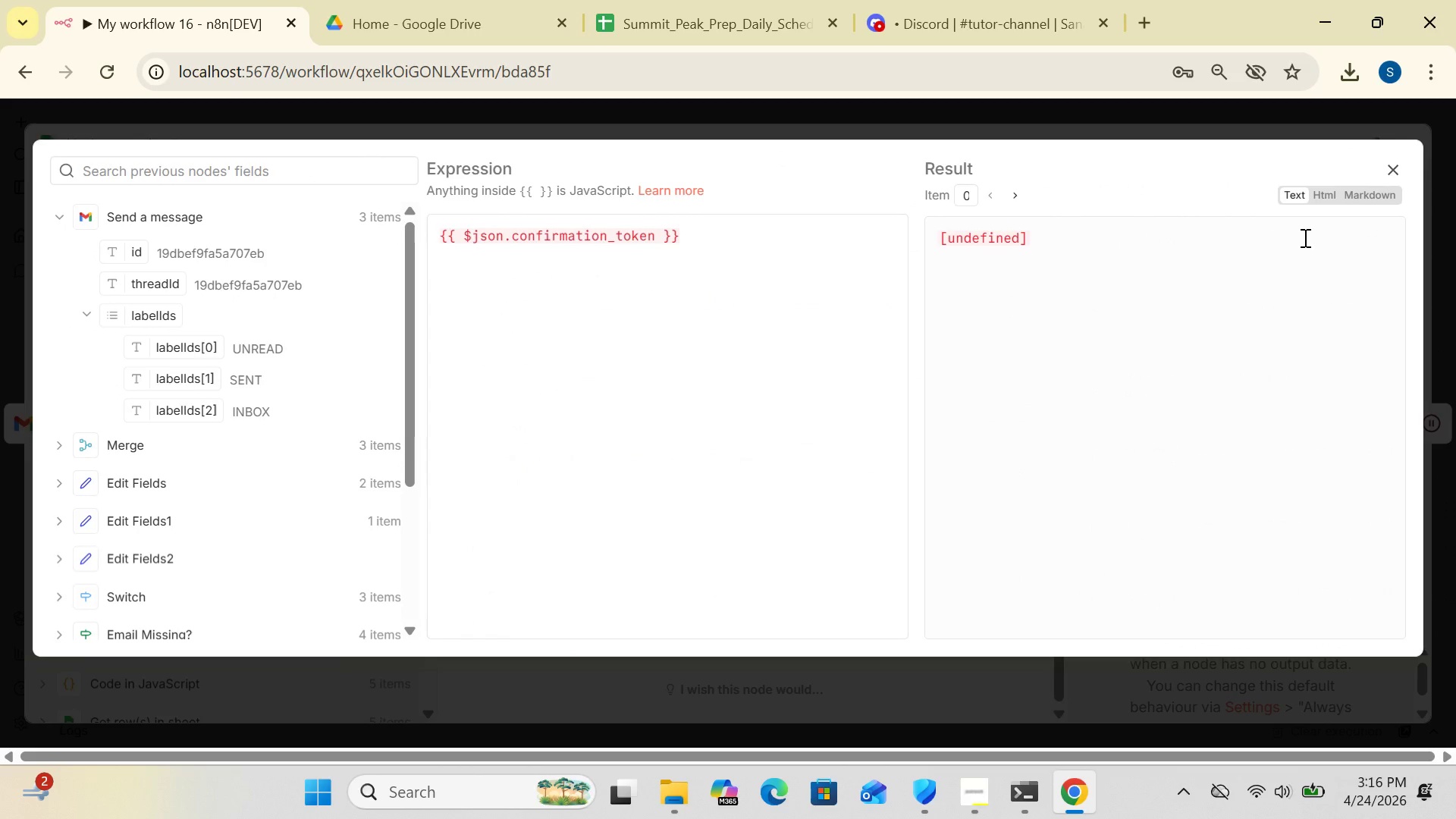 
left_click([708, 243])
 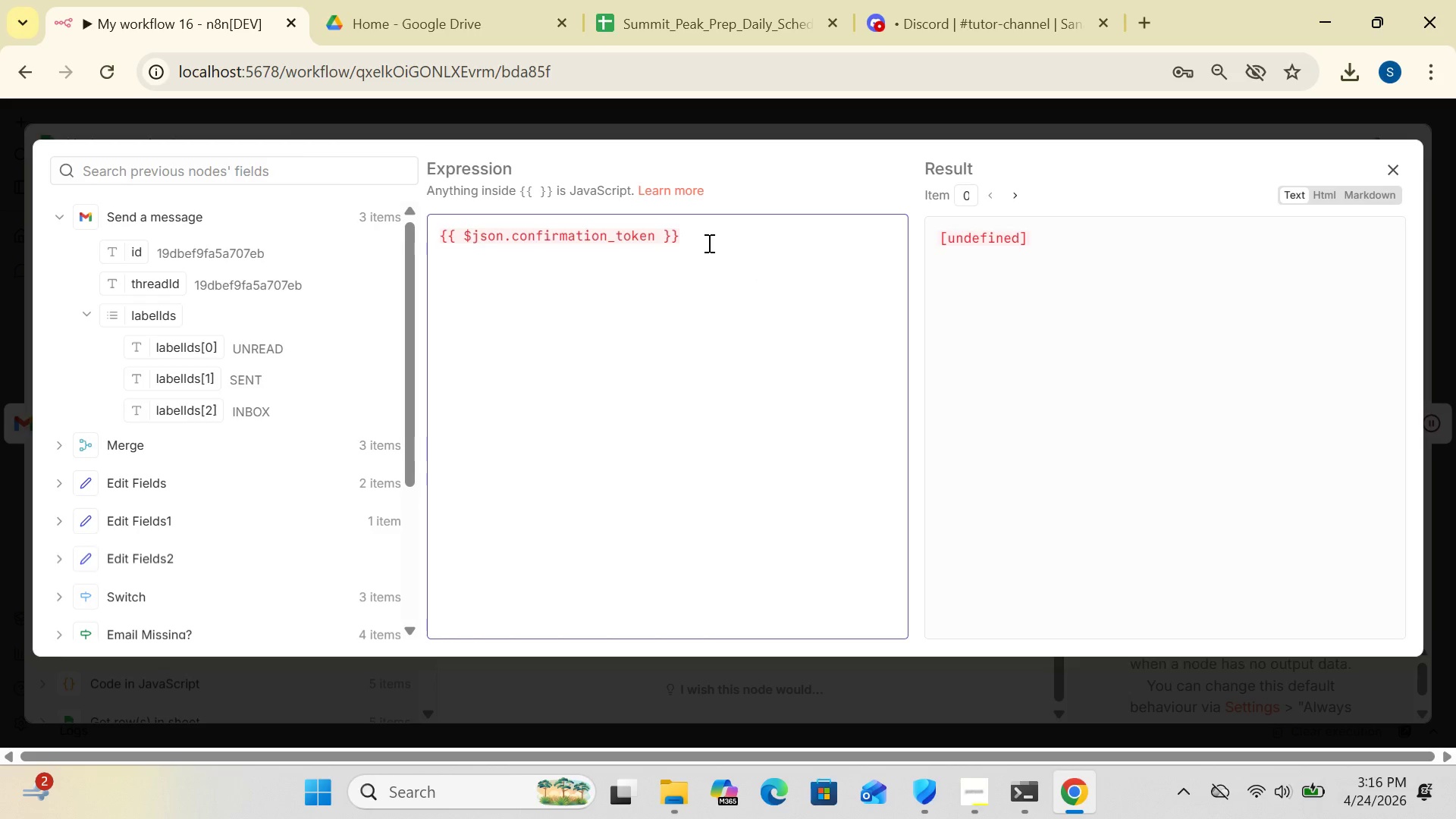 
hold_key(key=Backspace, duration=0.81)
 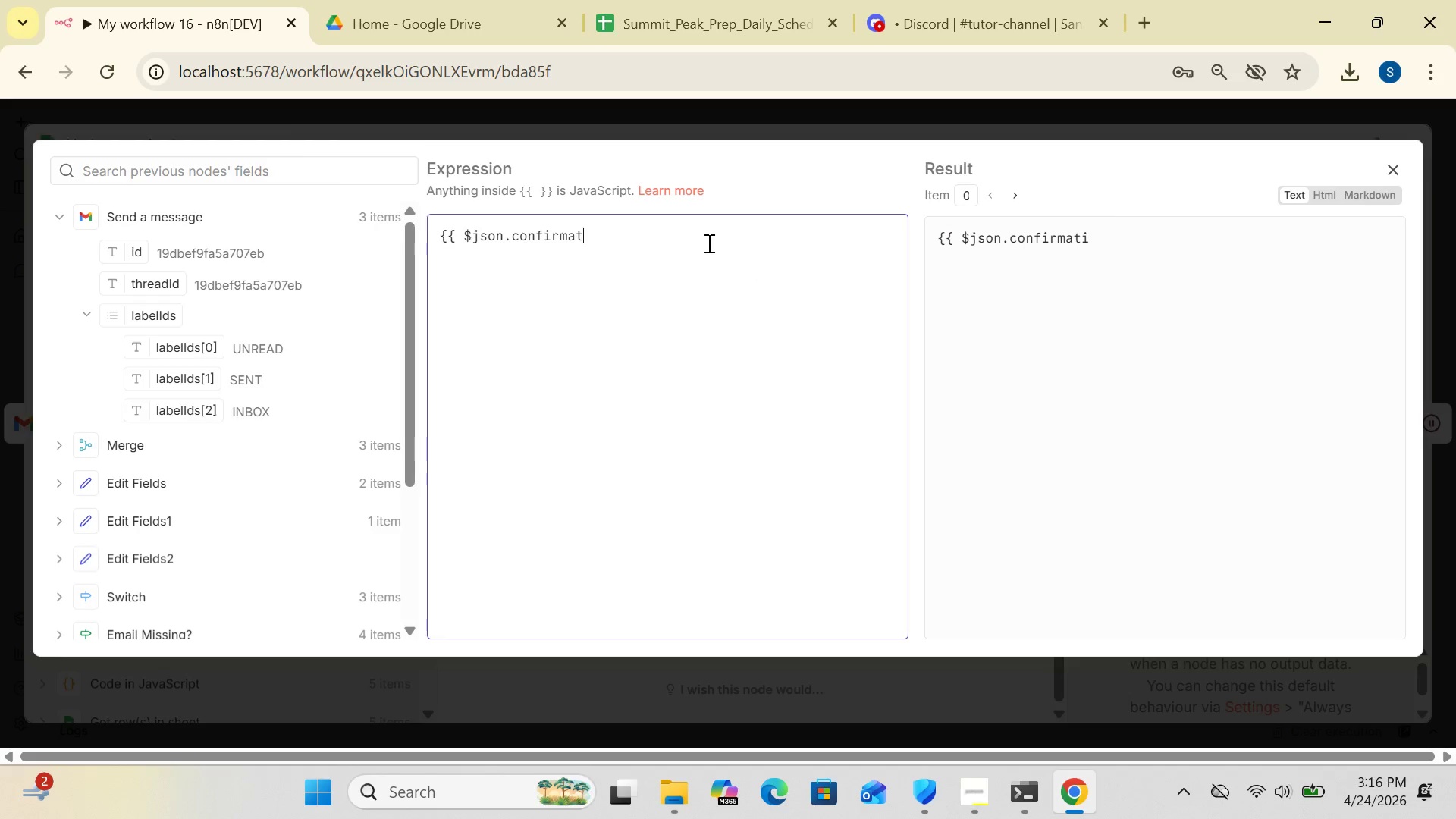 
key(Backspace)
 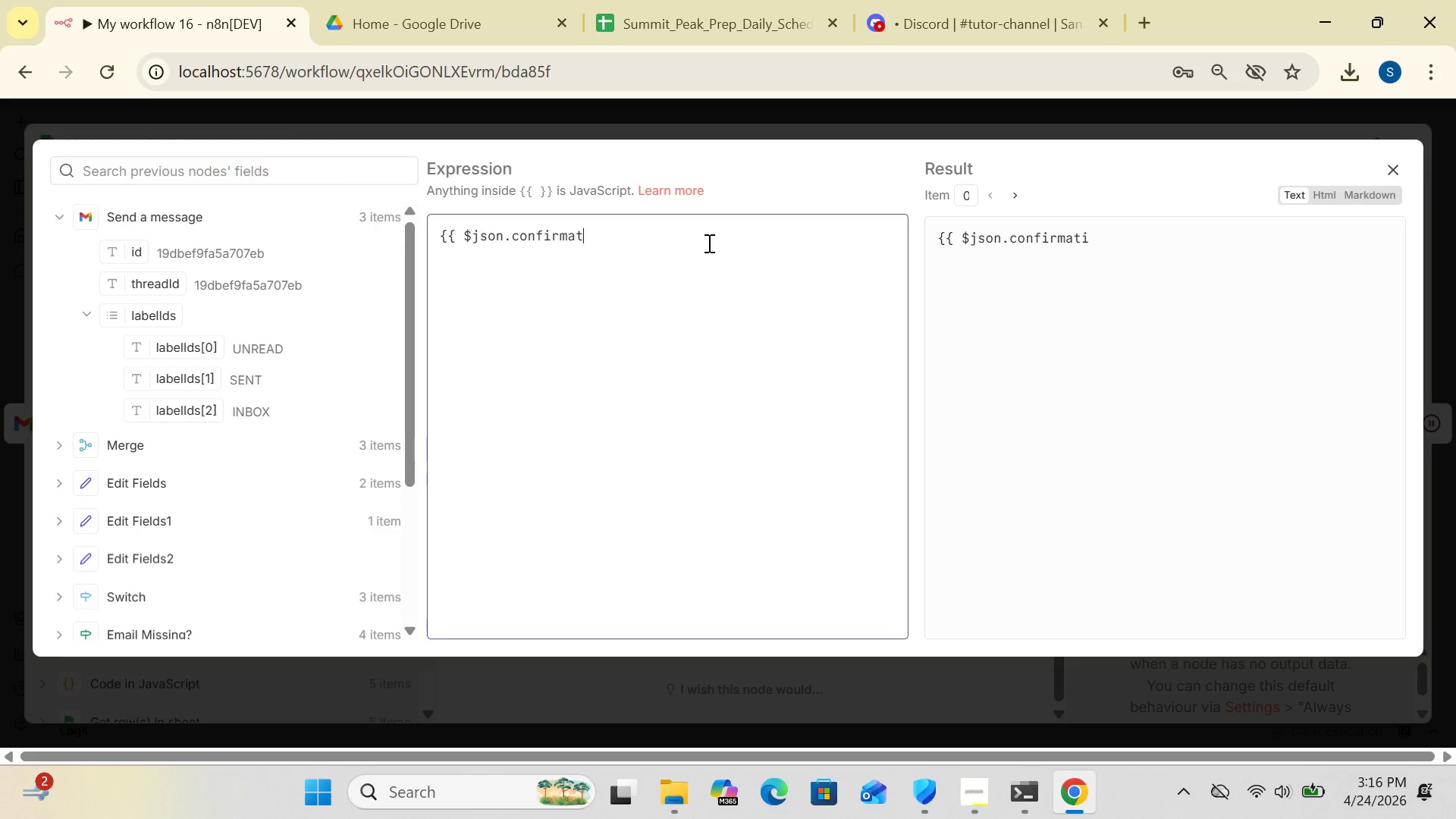 
key(Backspace)
 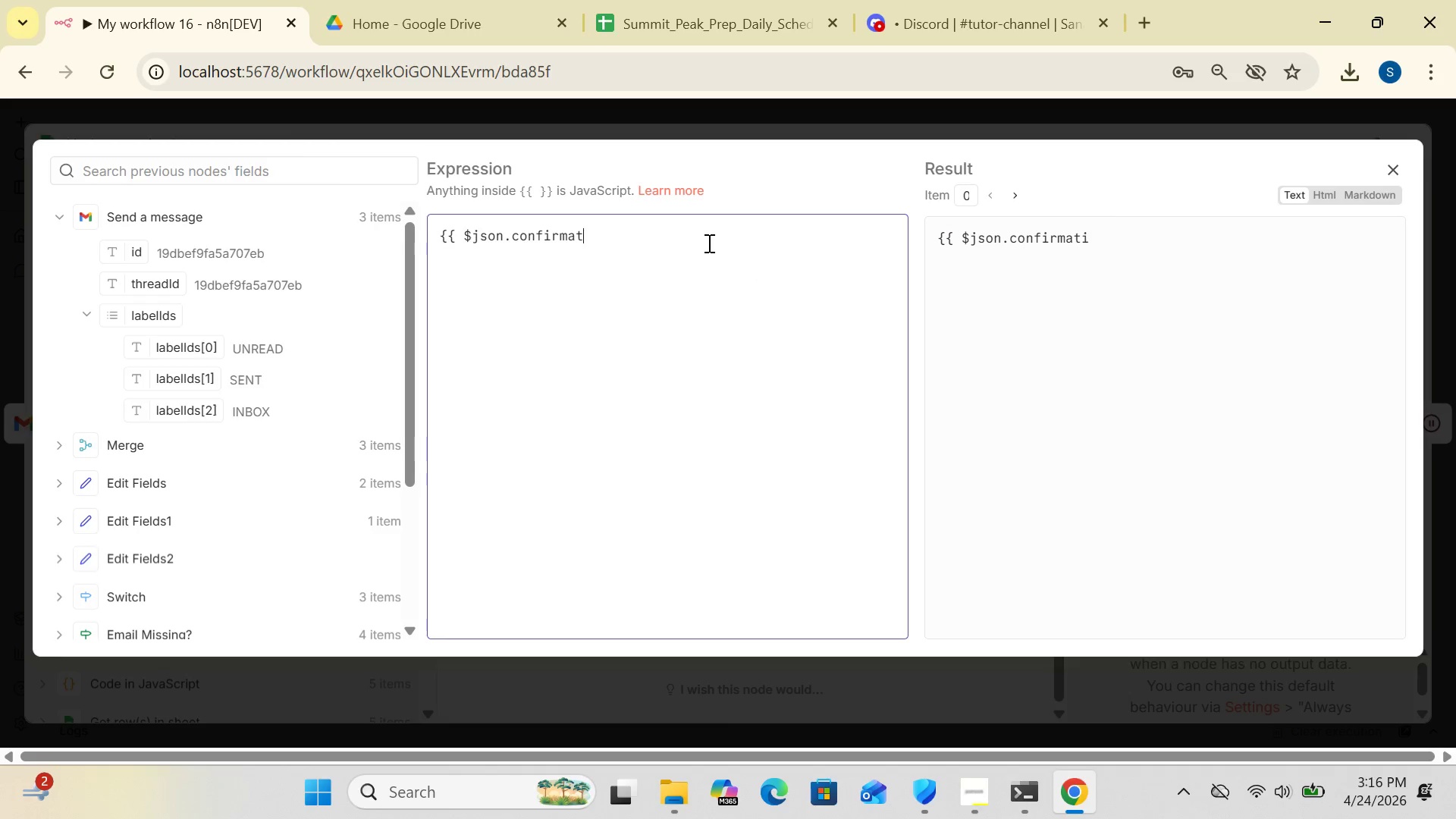 
key(Backspace)
 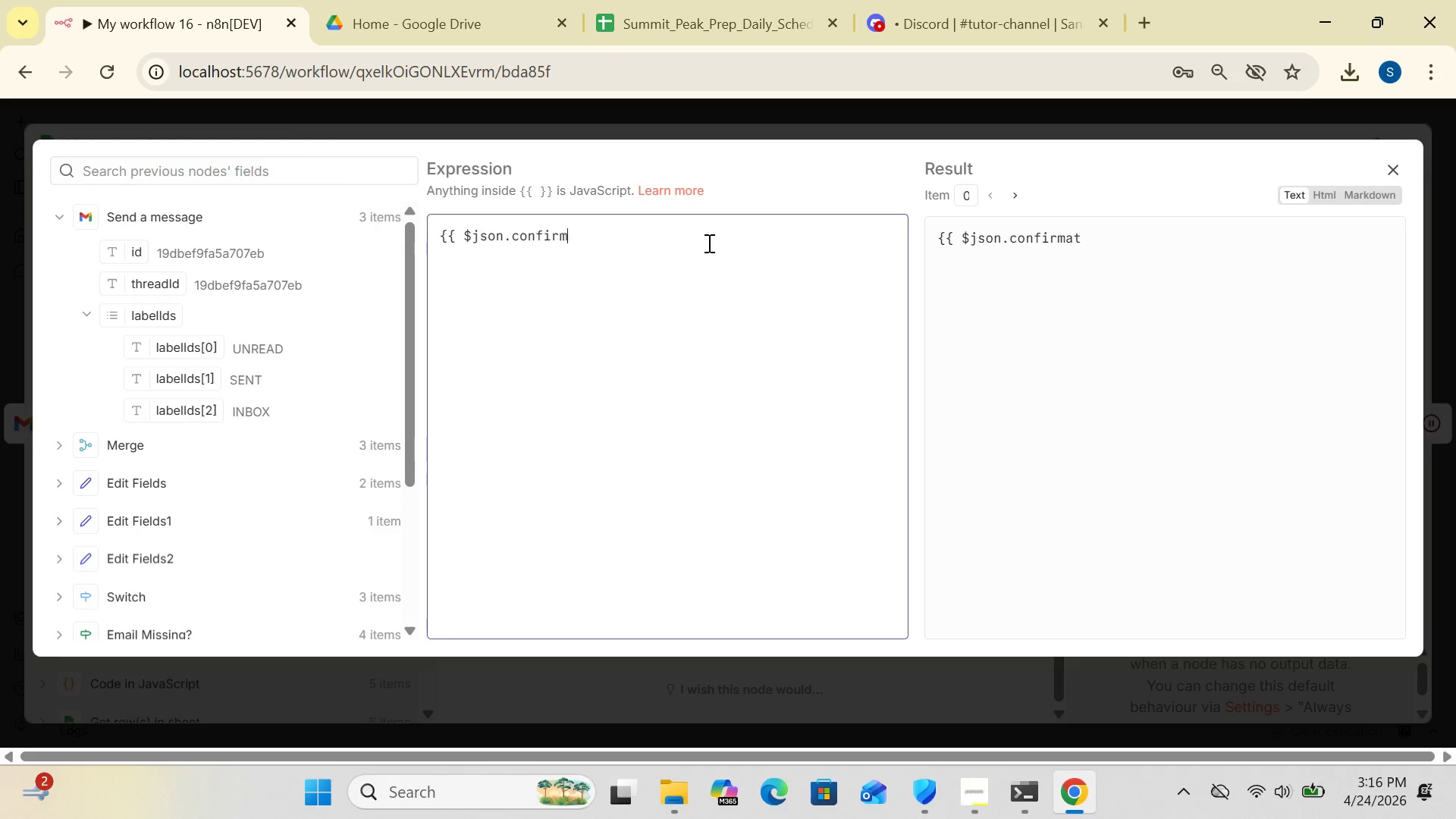 
key(Backspace)
 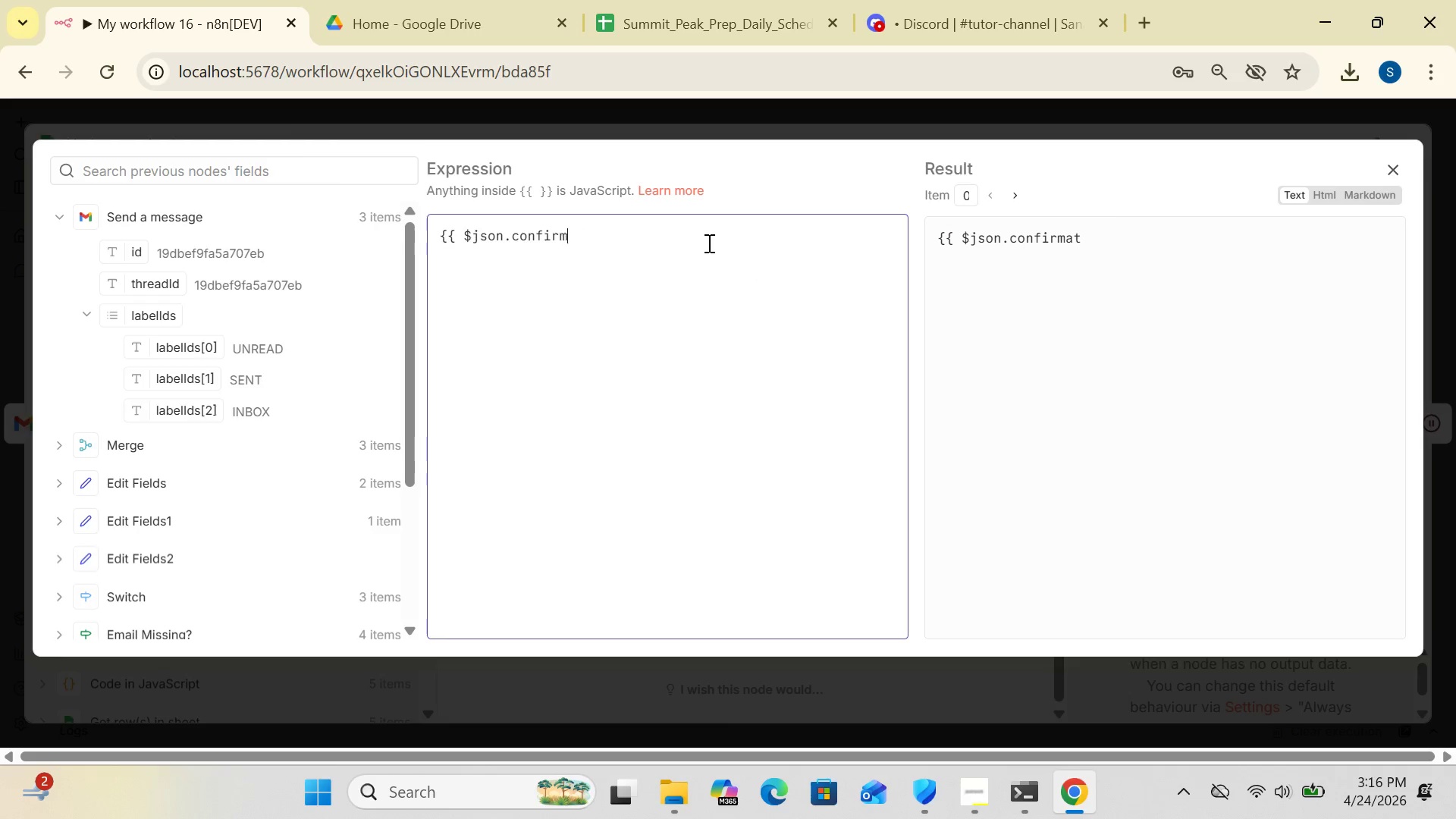 
key(Backspace)
 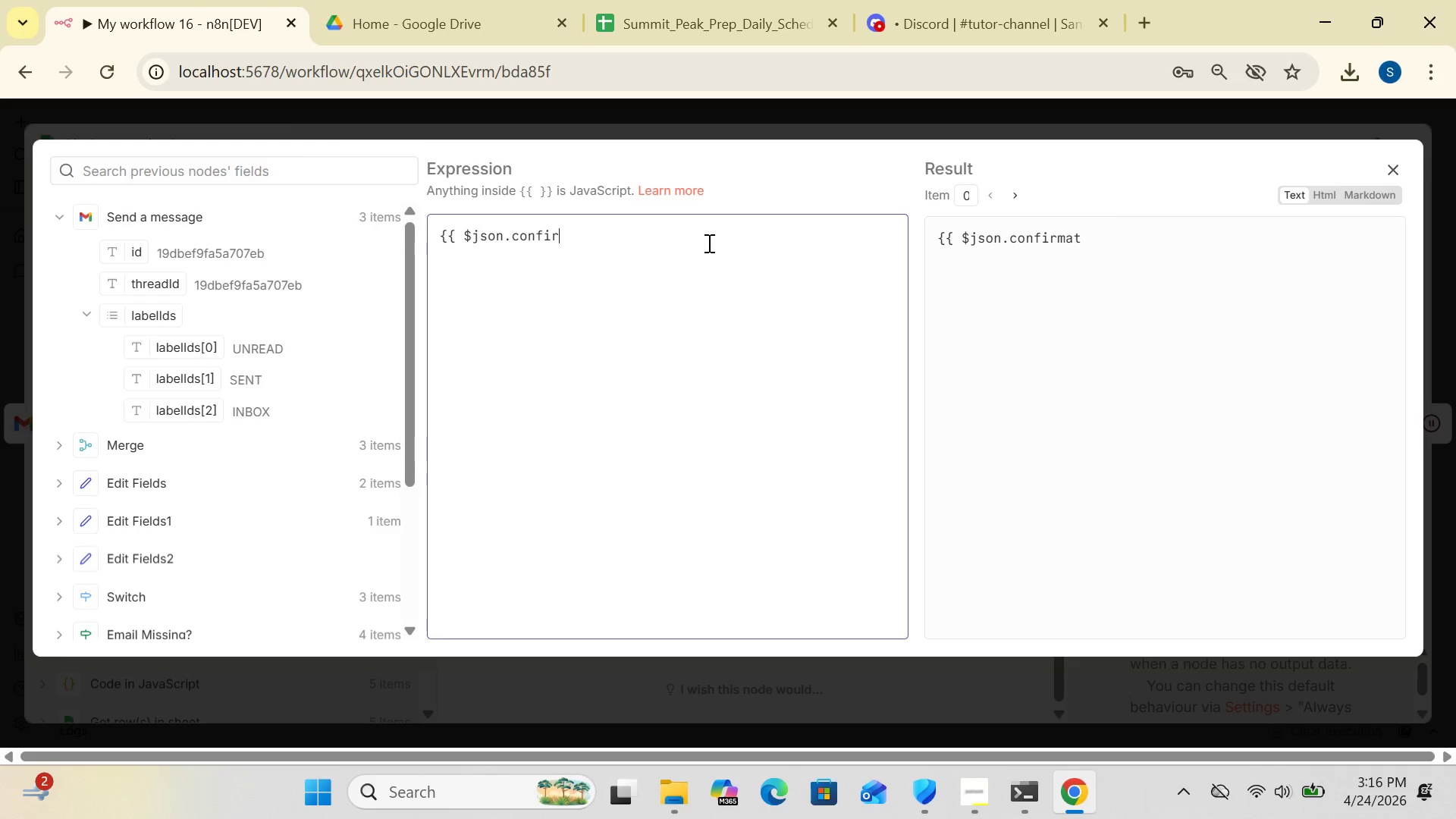 
key(Backspace)
 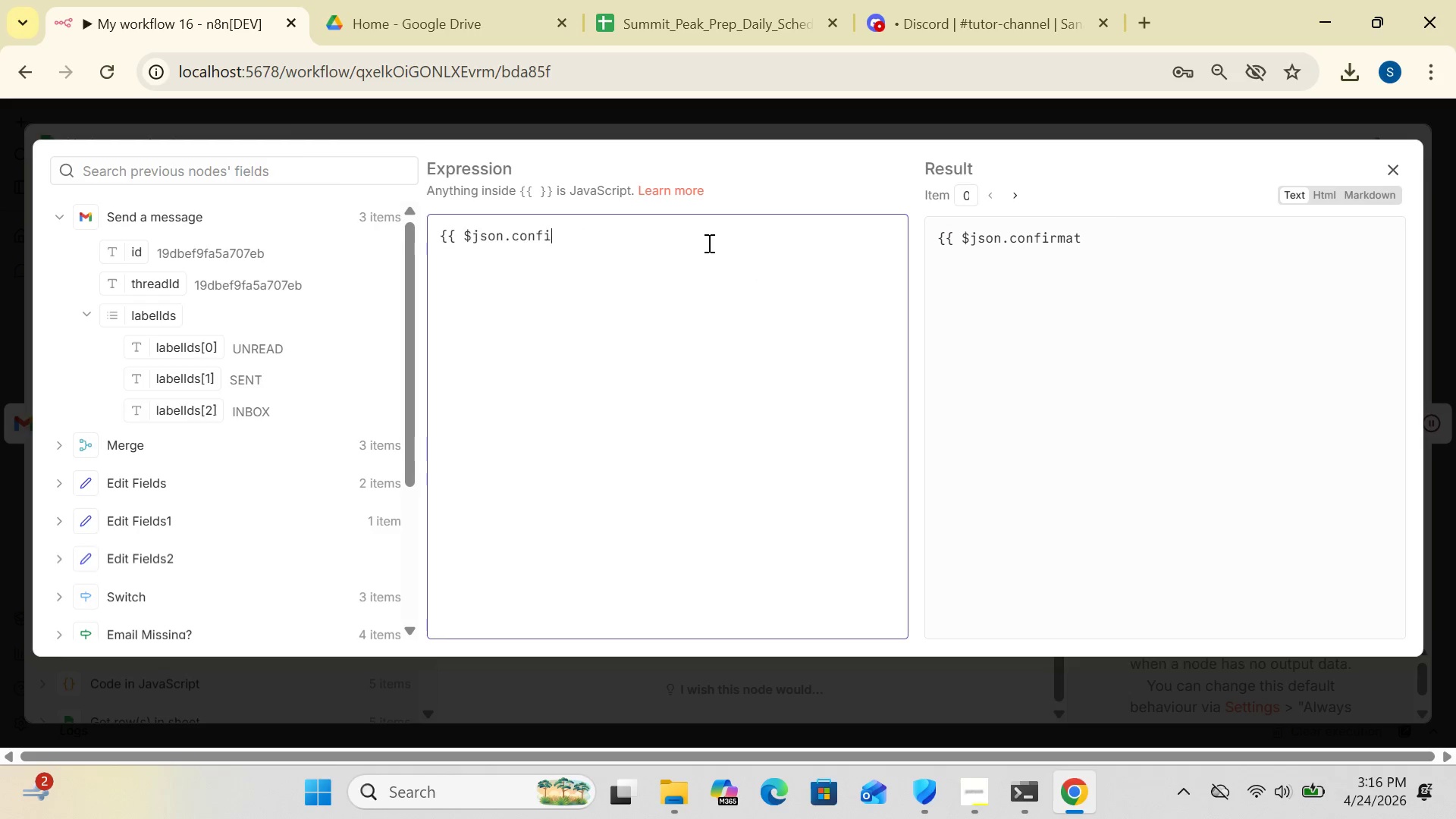 
key(Backspace)
 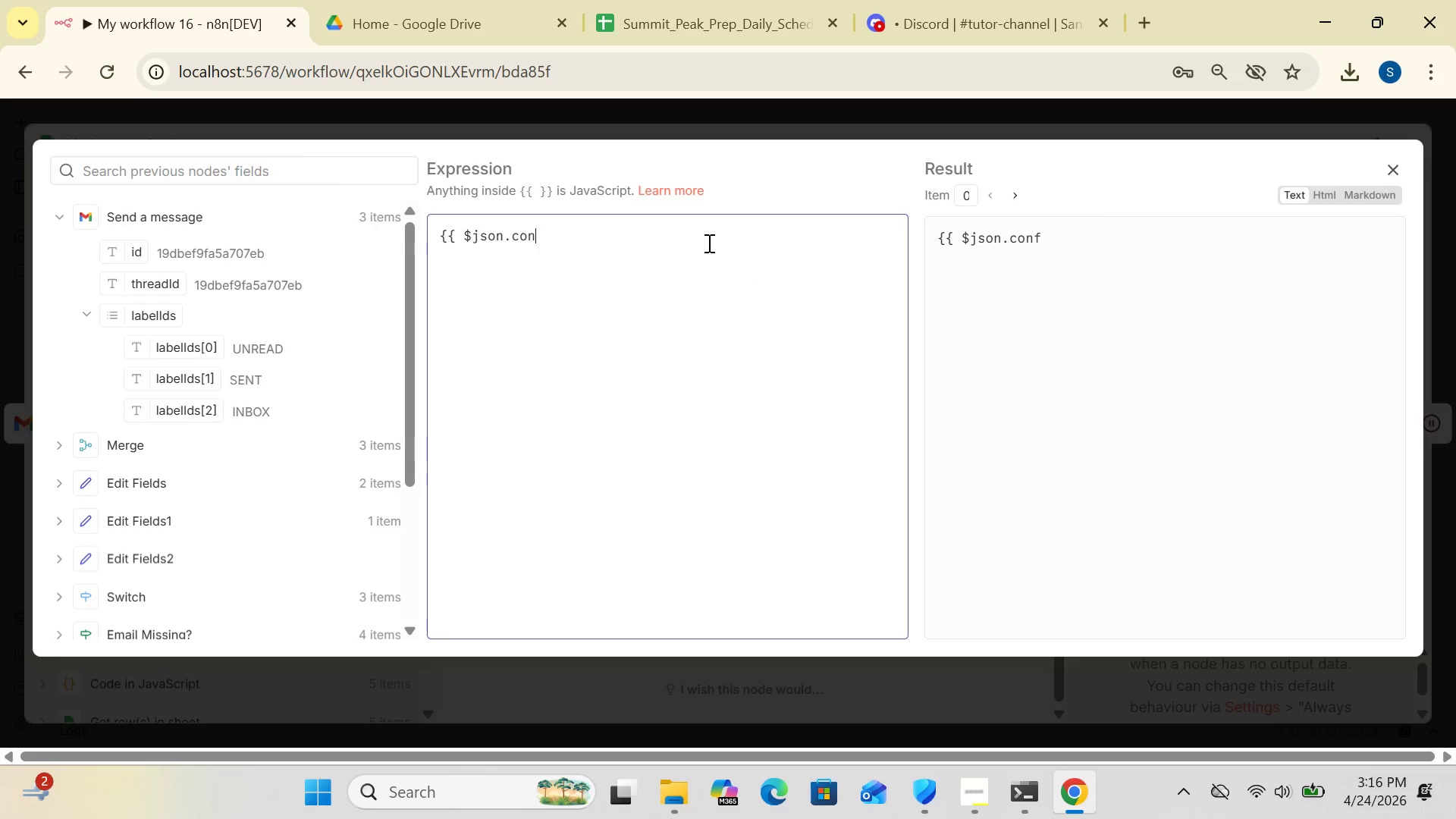 
key(Backspace)
 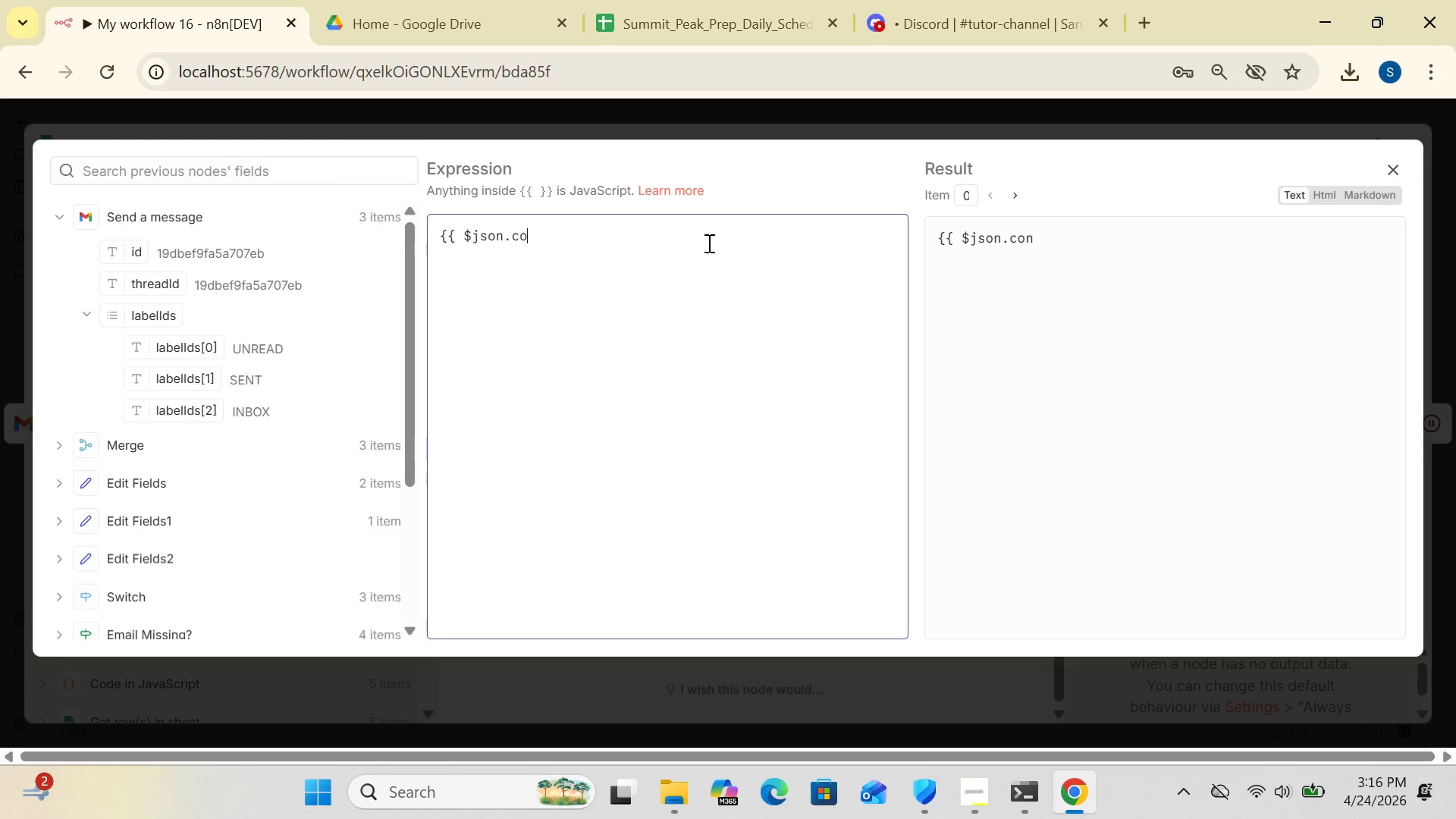 
key(Backspace)
 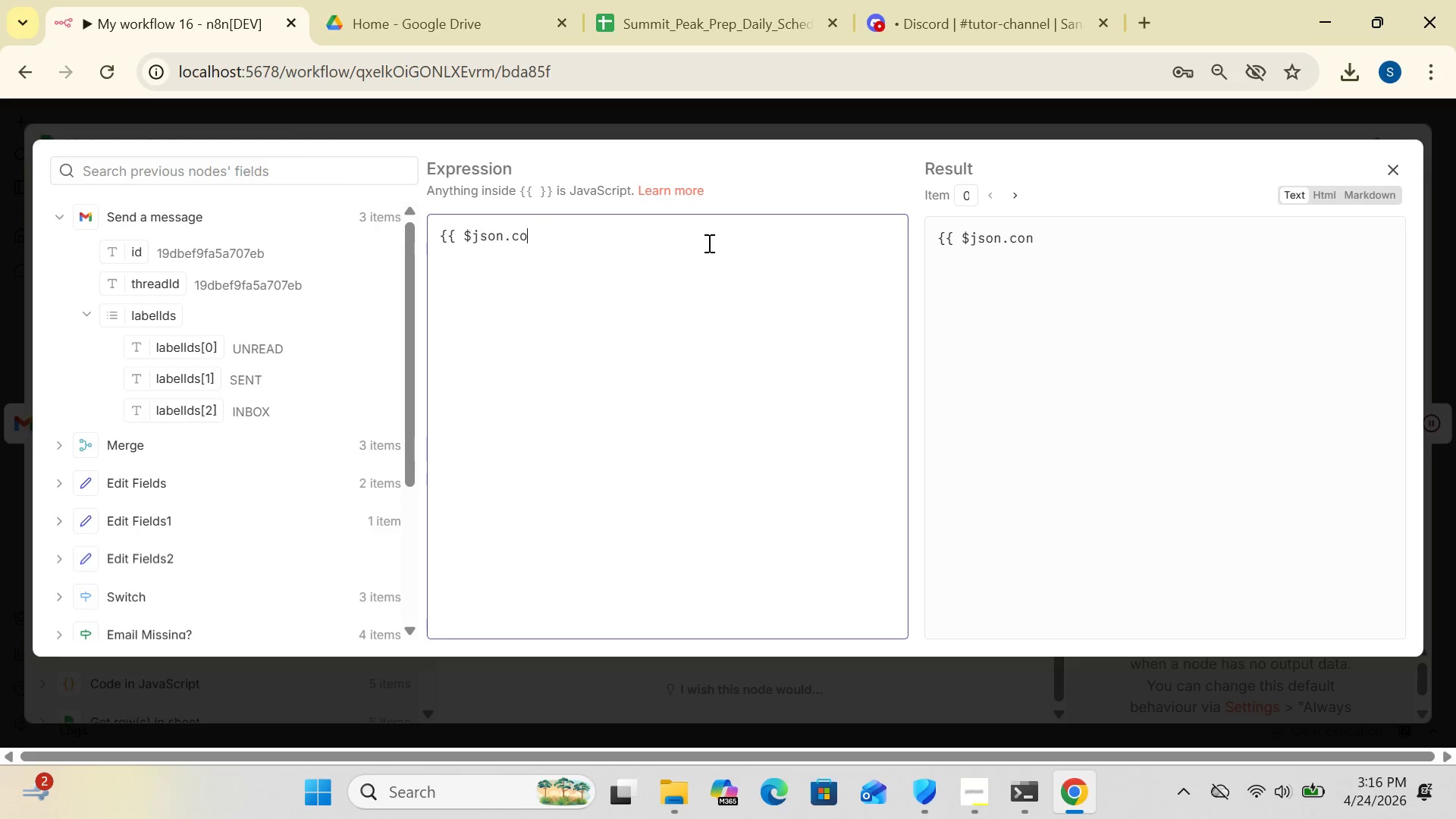 
key(Backspace)
 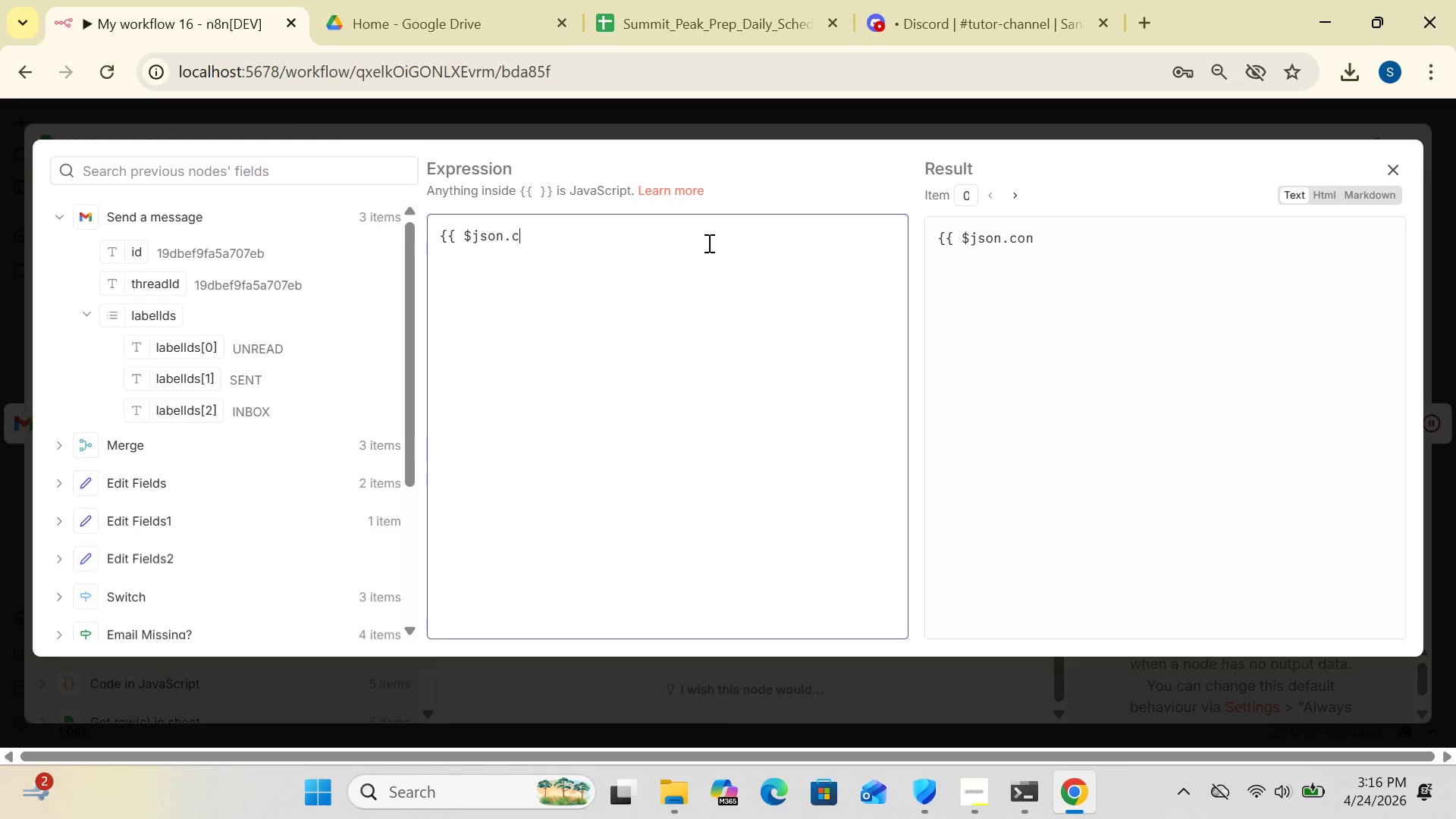 
key(Backspace)
 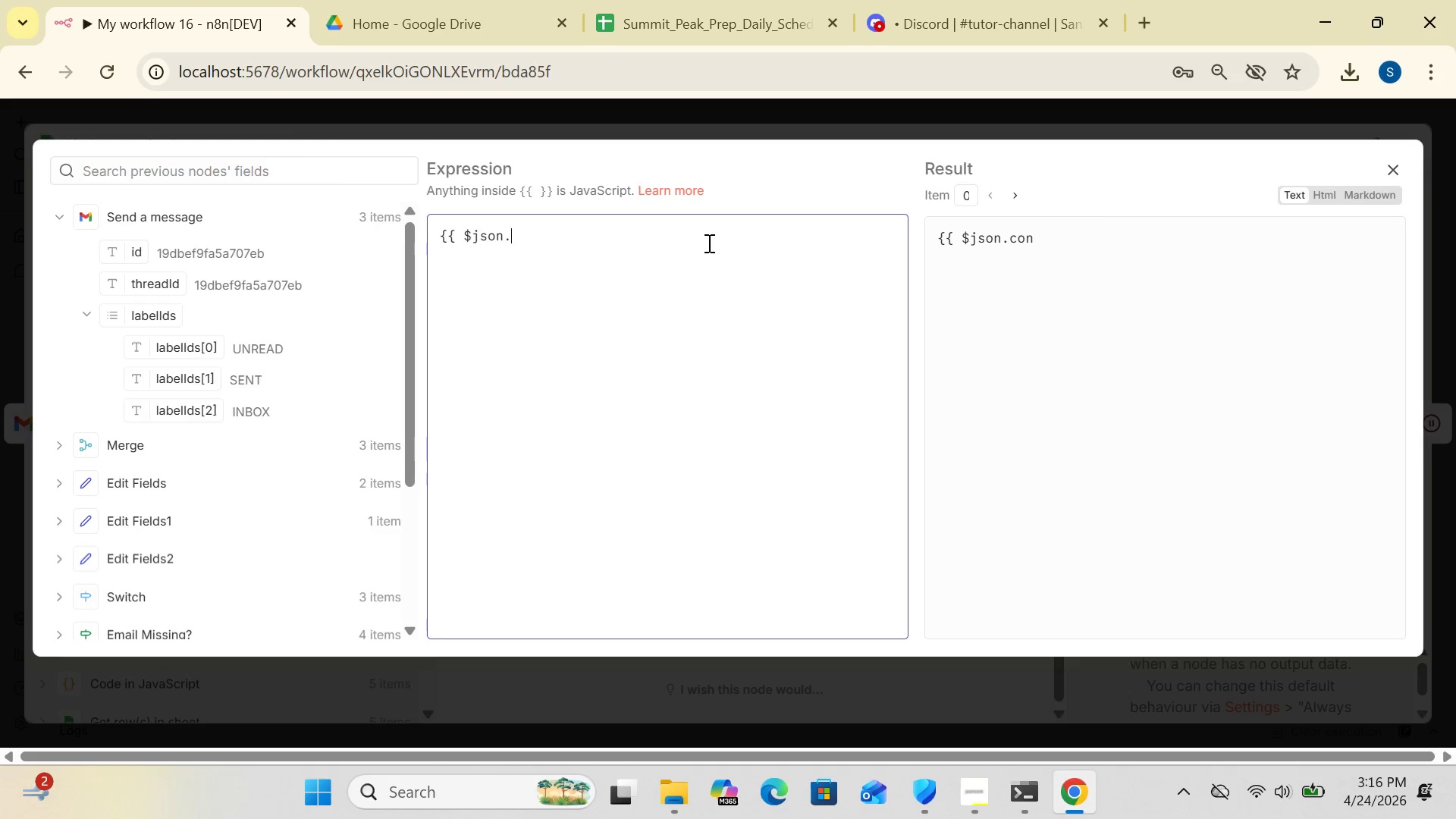 
key(Backspace)
 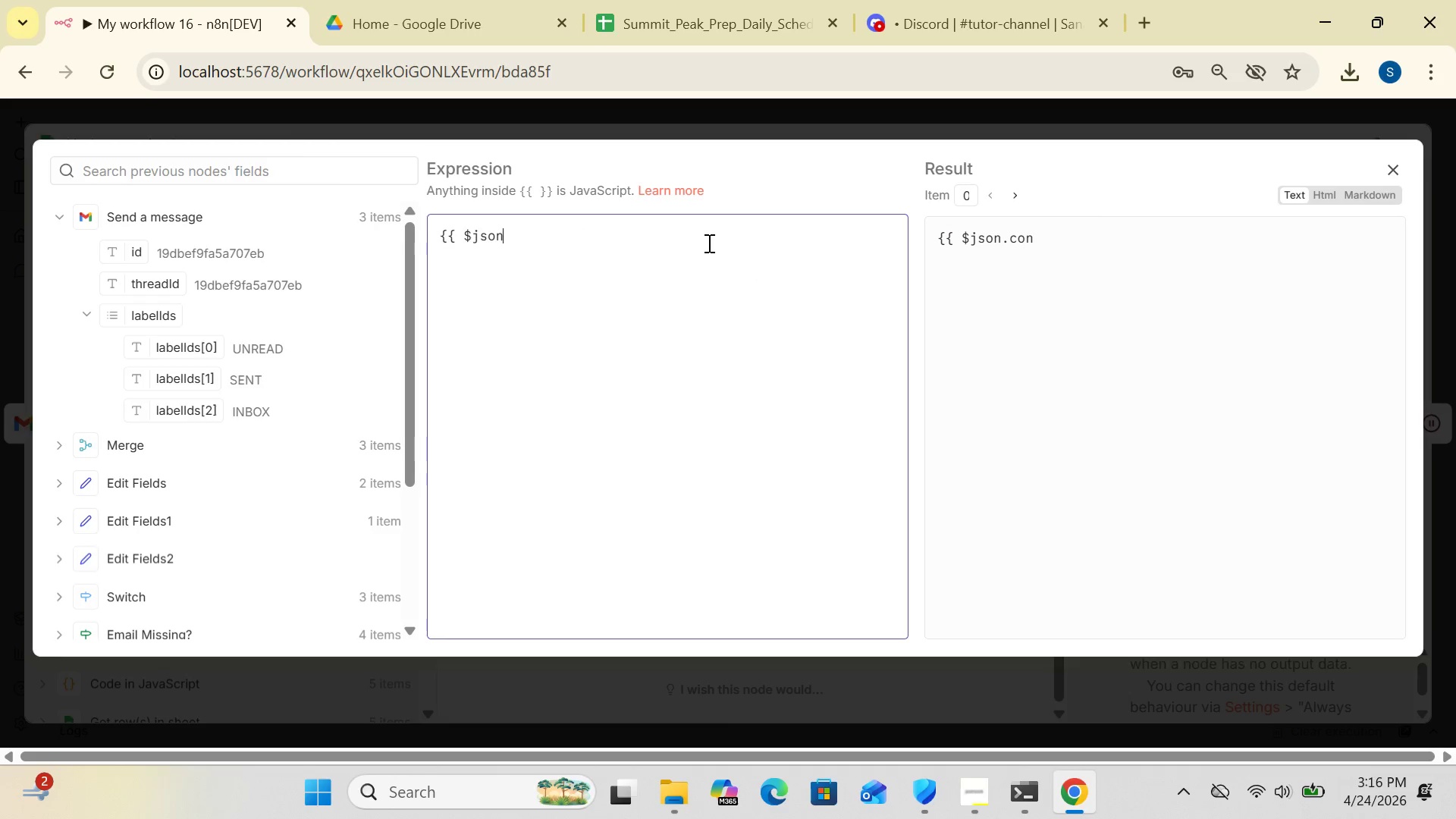 
key(Backspace)
 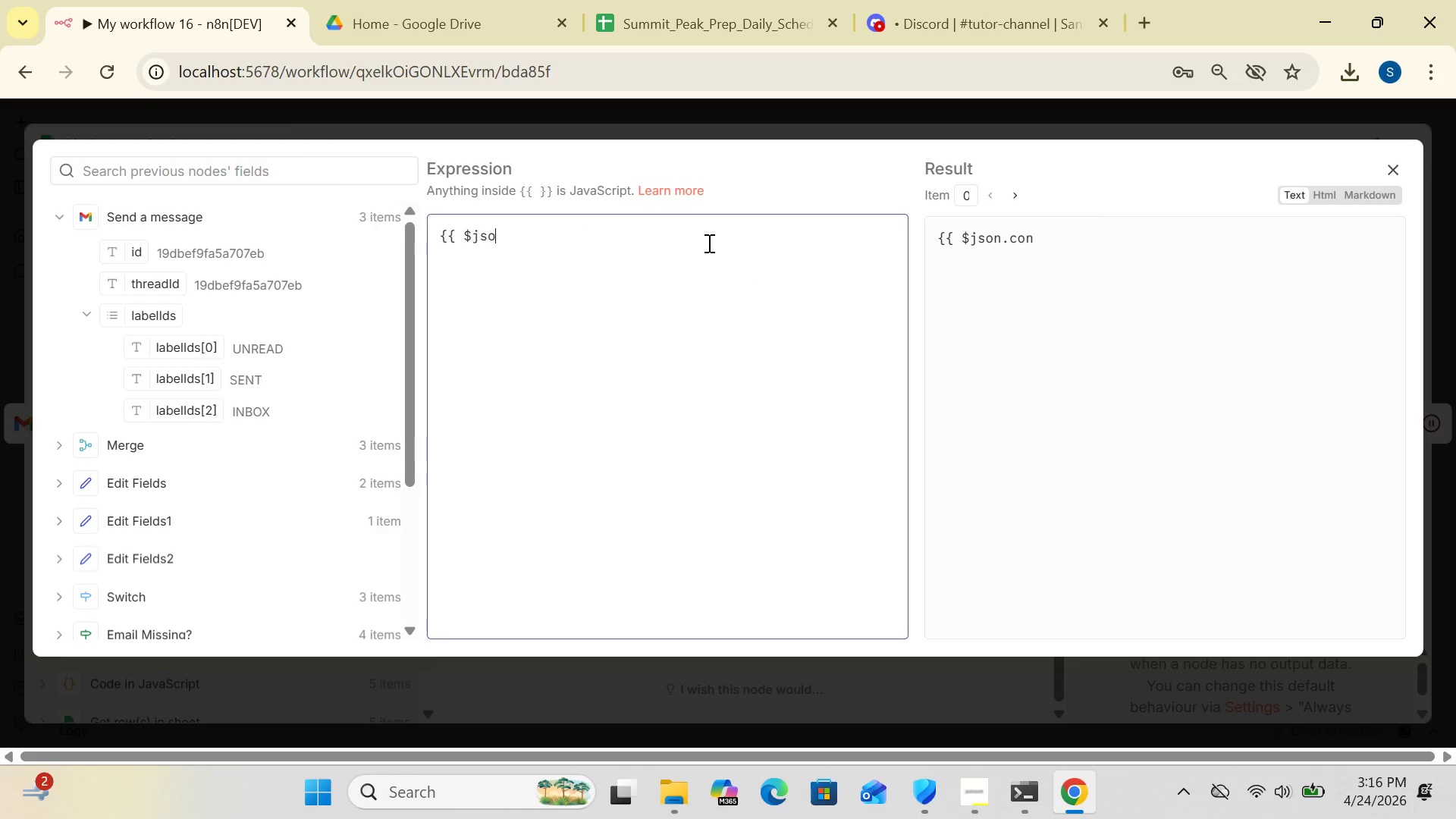 
key(Backspace)
 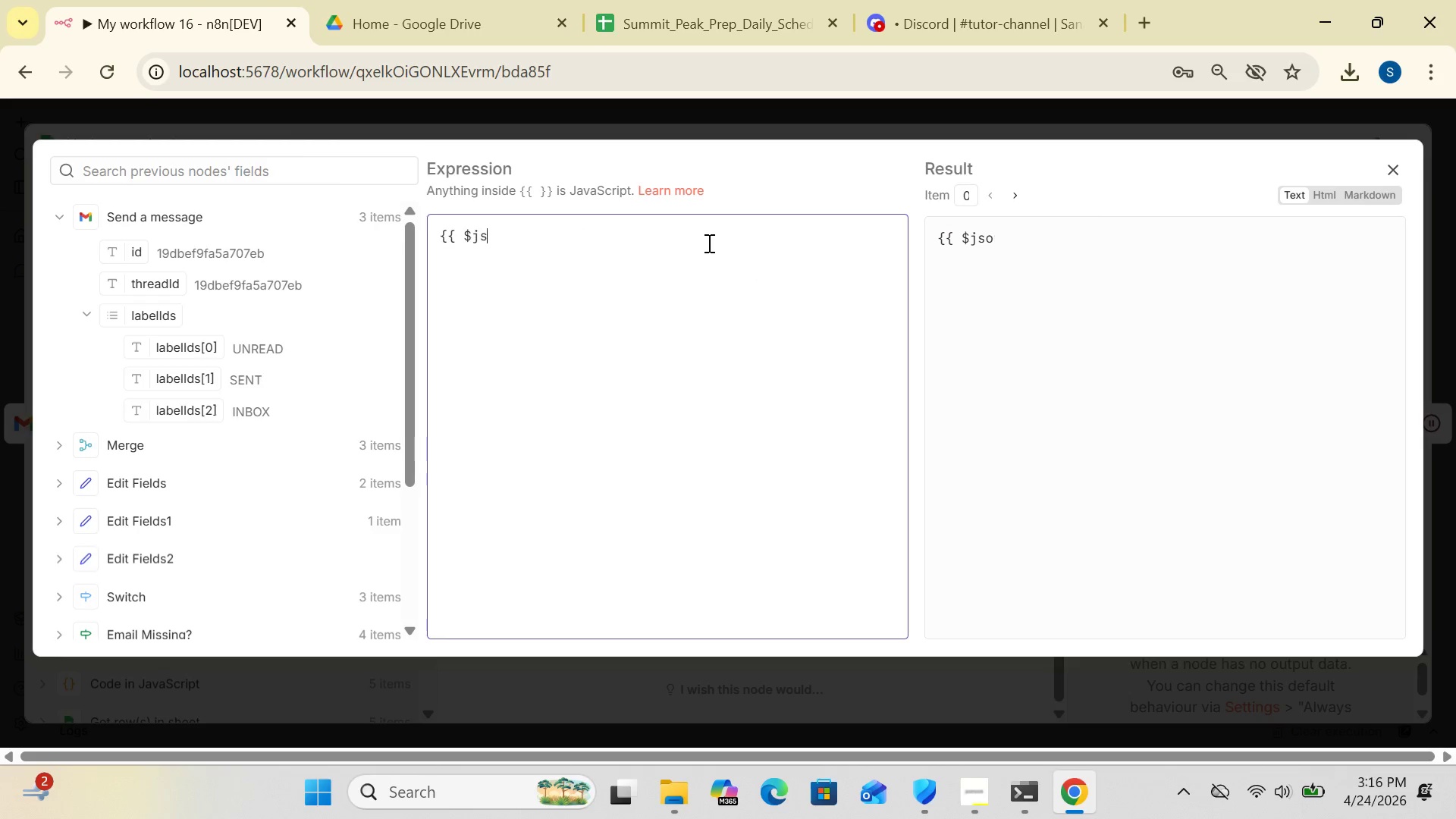 
key(Backspace)
 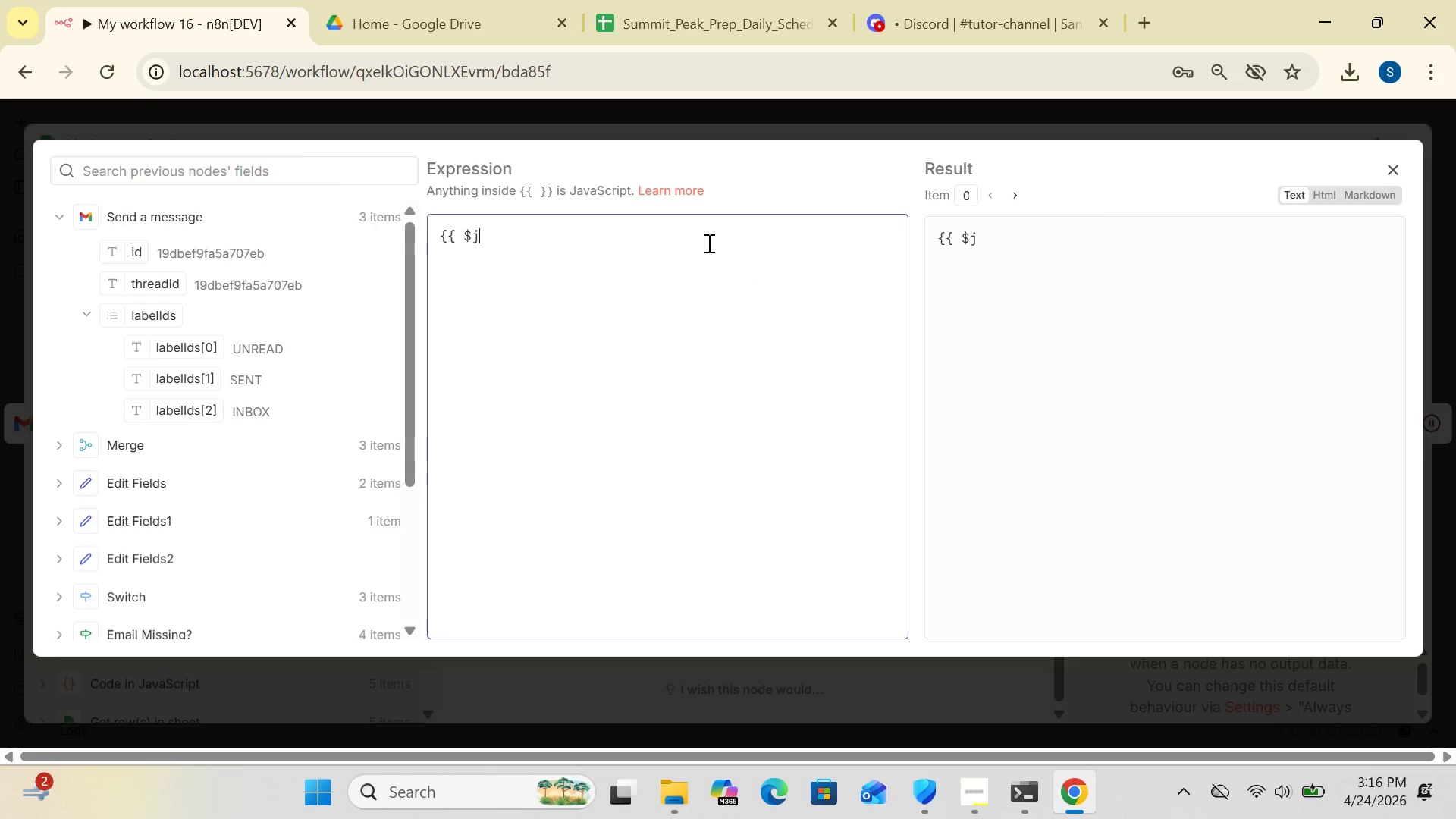 
key(Backspace)
 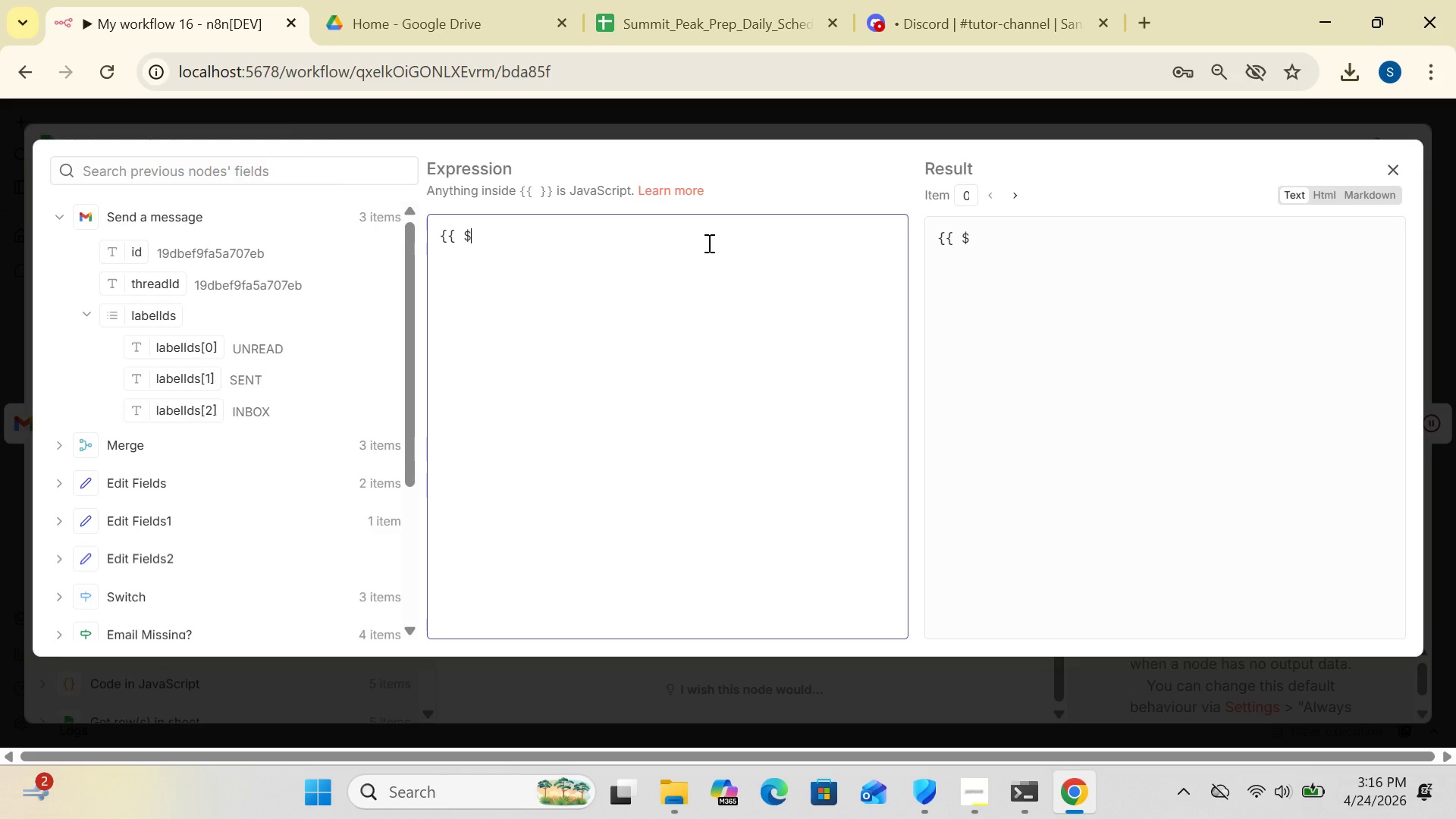 
type(('Code in Java)
 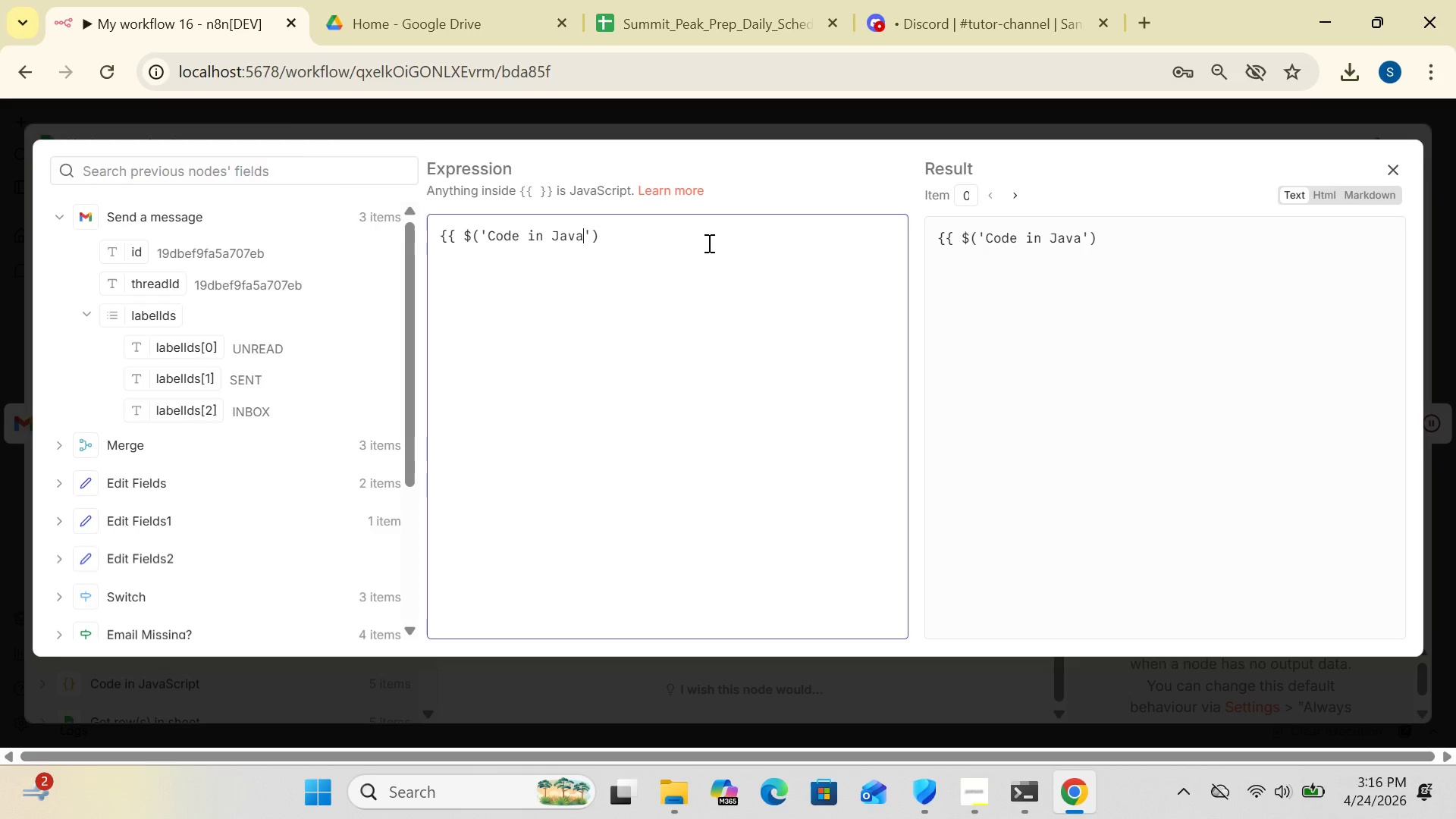 
type(Script)
 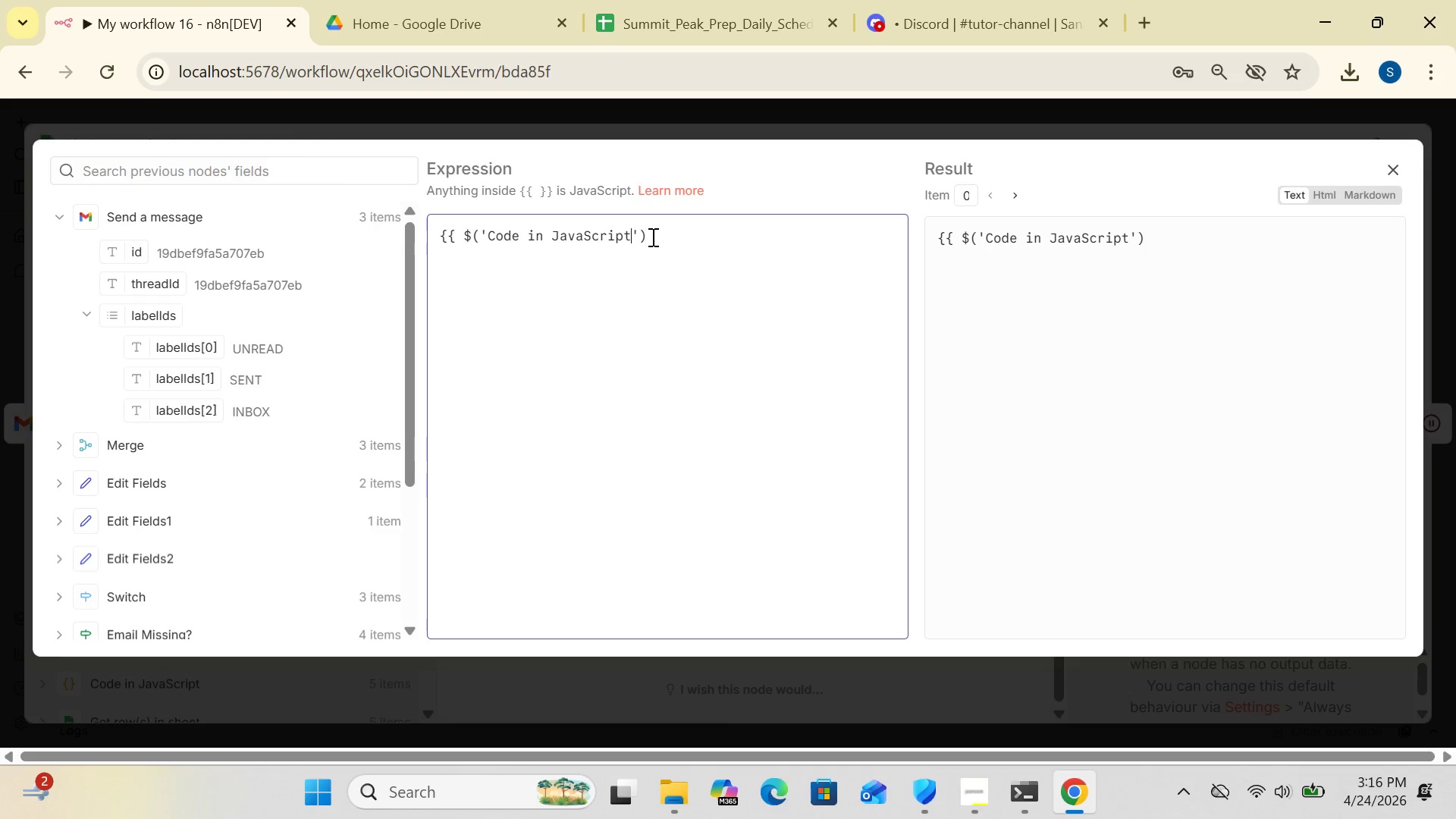 
left_click([651, 236])
 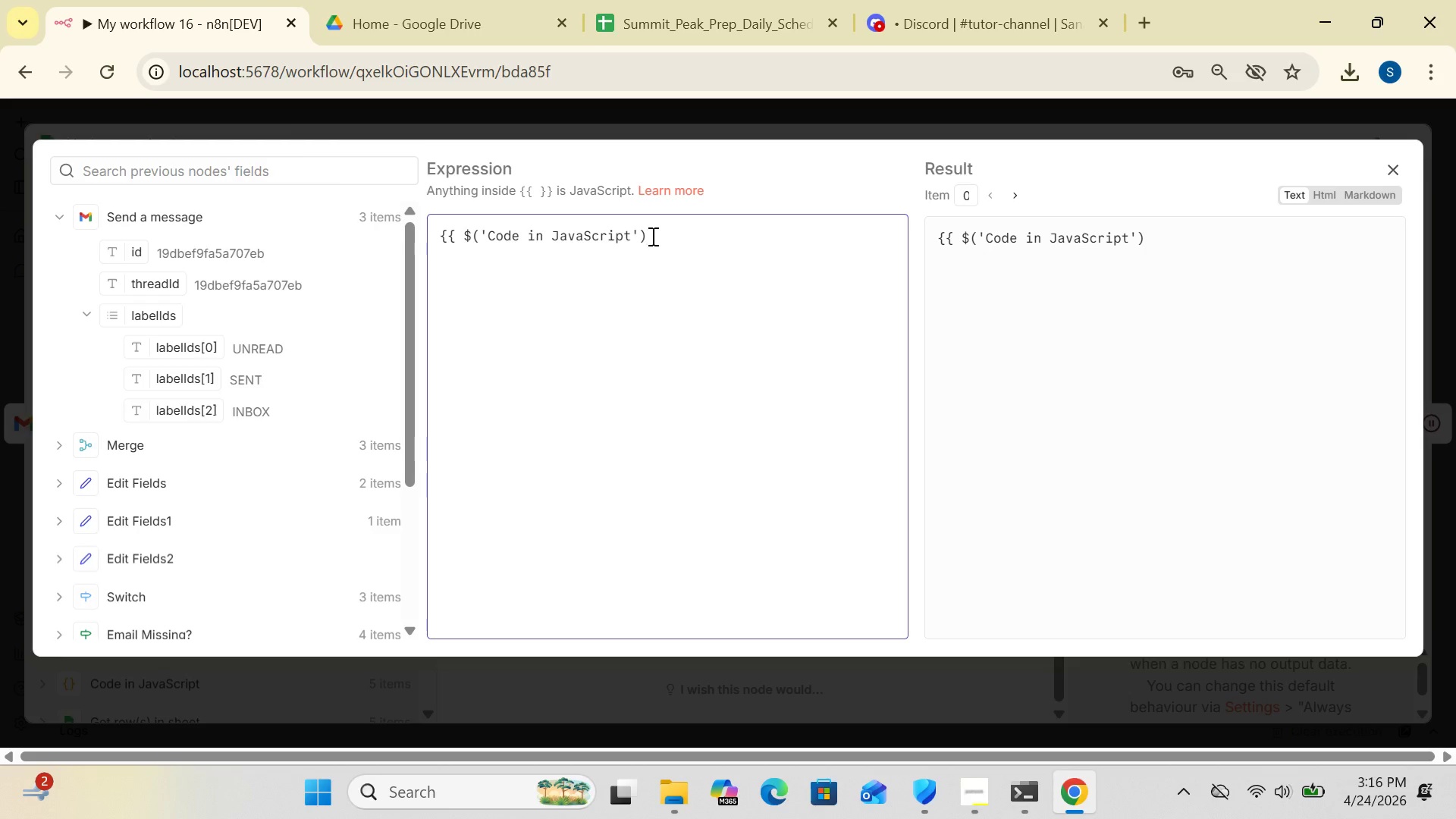 
type(.iten)
key(Backspace)
type(m.json)
 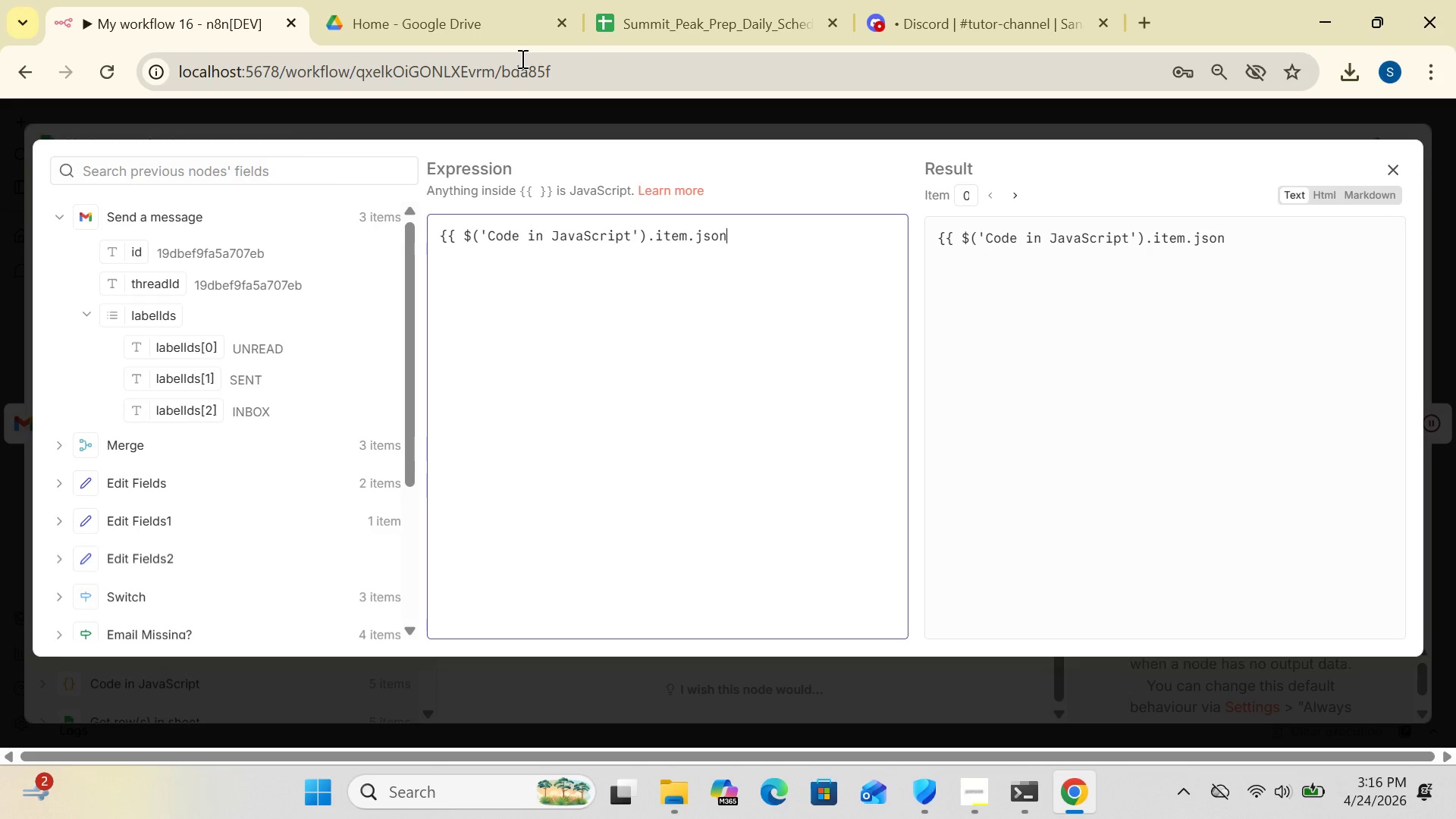 
type(.confirmatin)
key(Backspace)
type(on)
 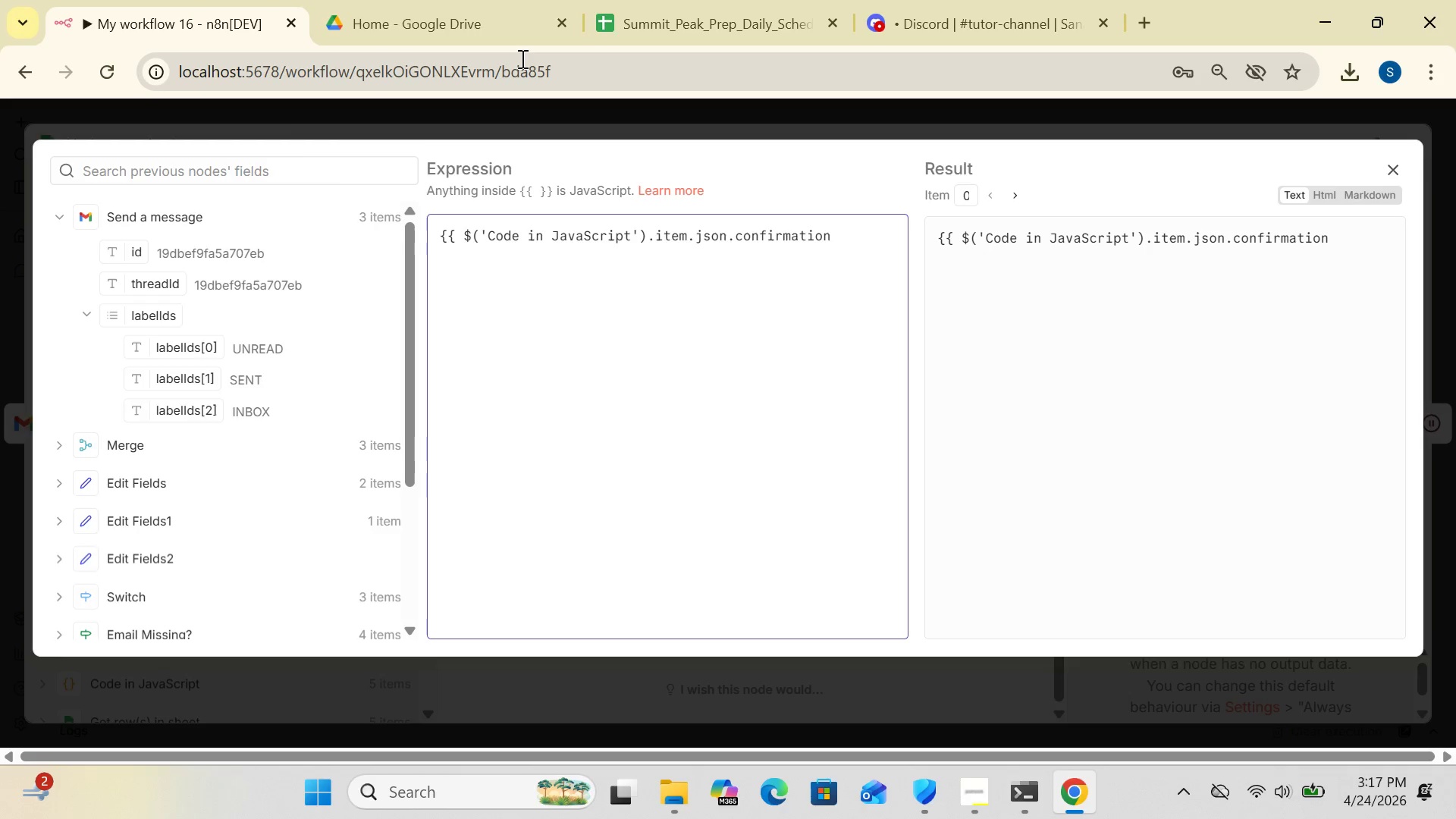 
type(_token }})
 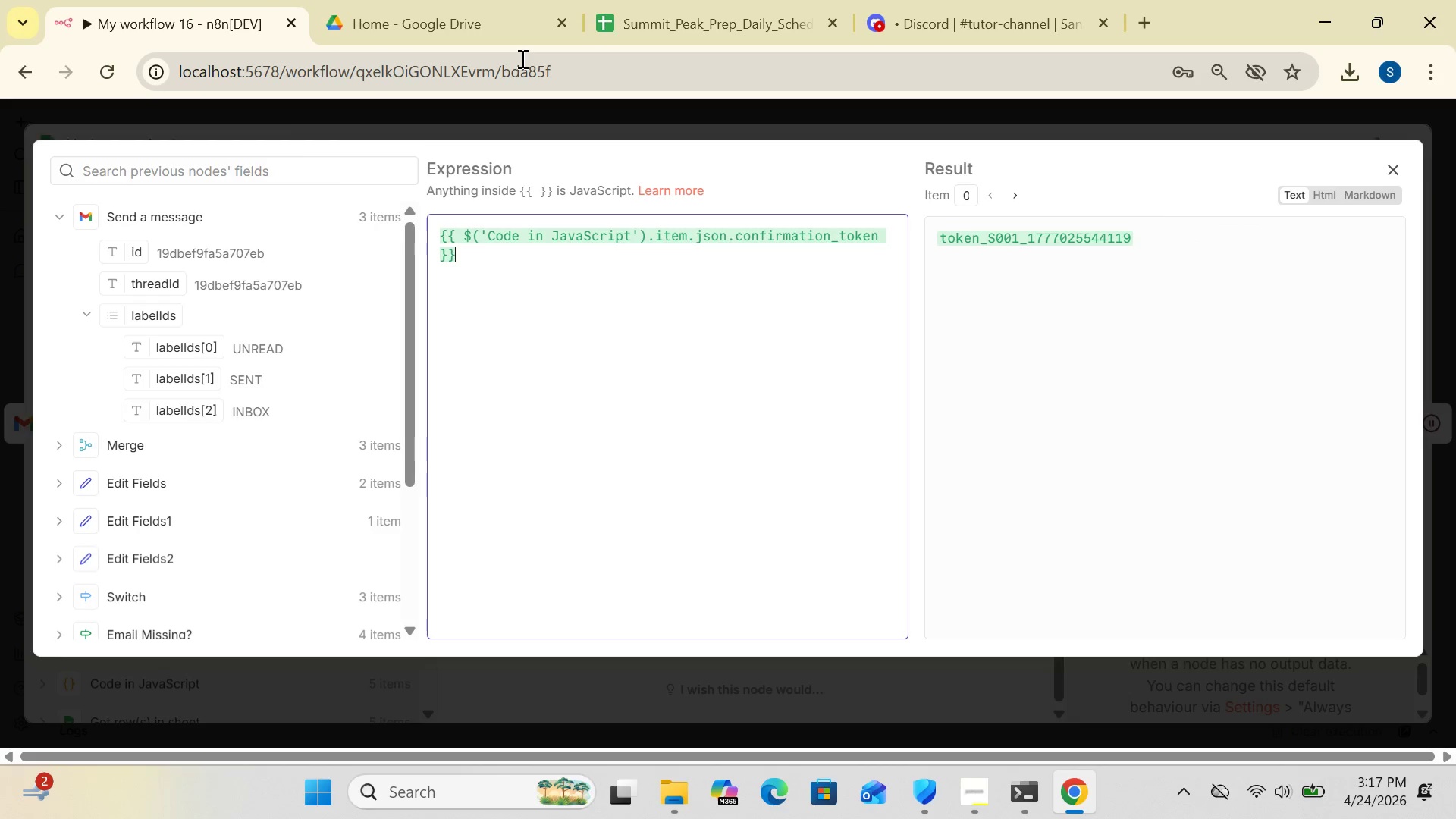 
left_click([1395, 158])
 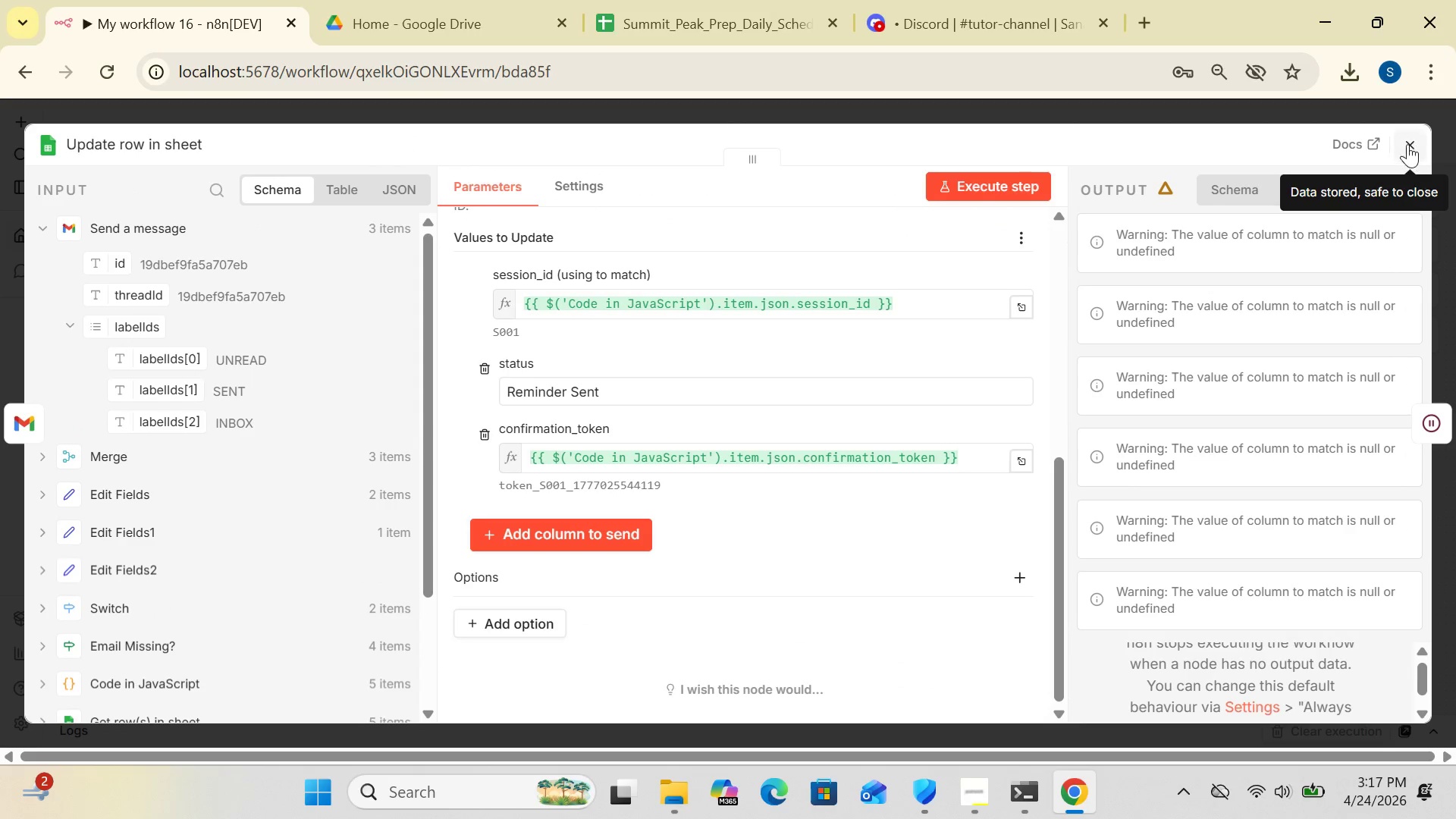 
left_click([1408, 143])
 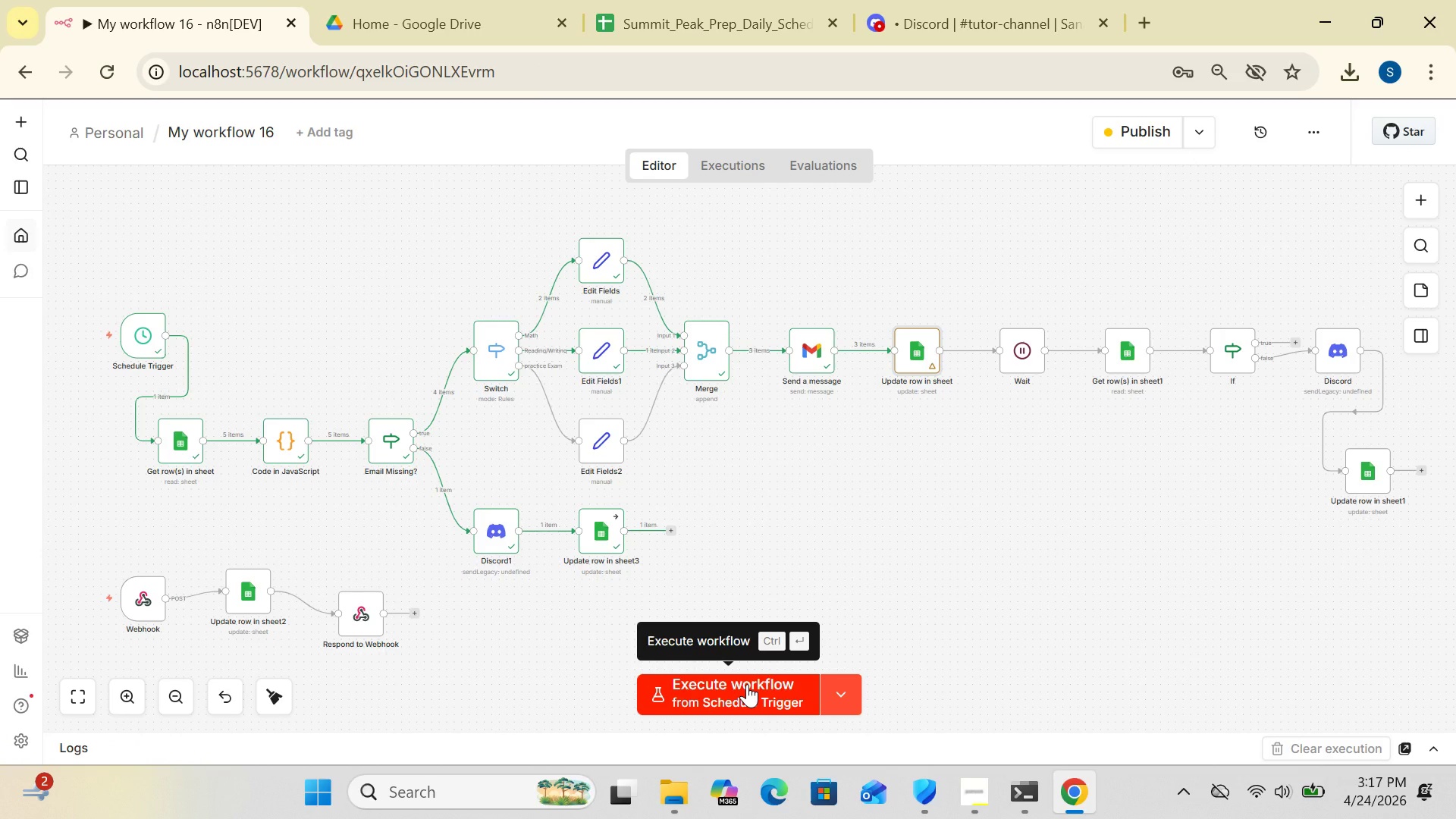 
left_click([747, 684])
 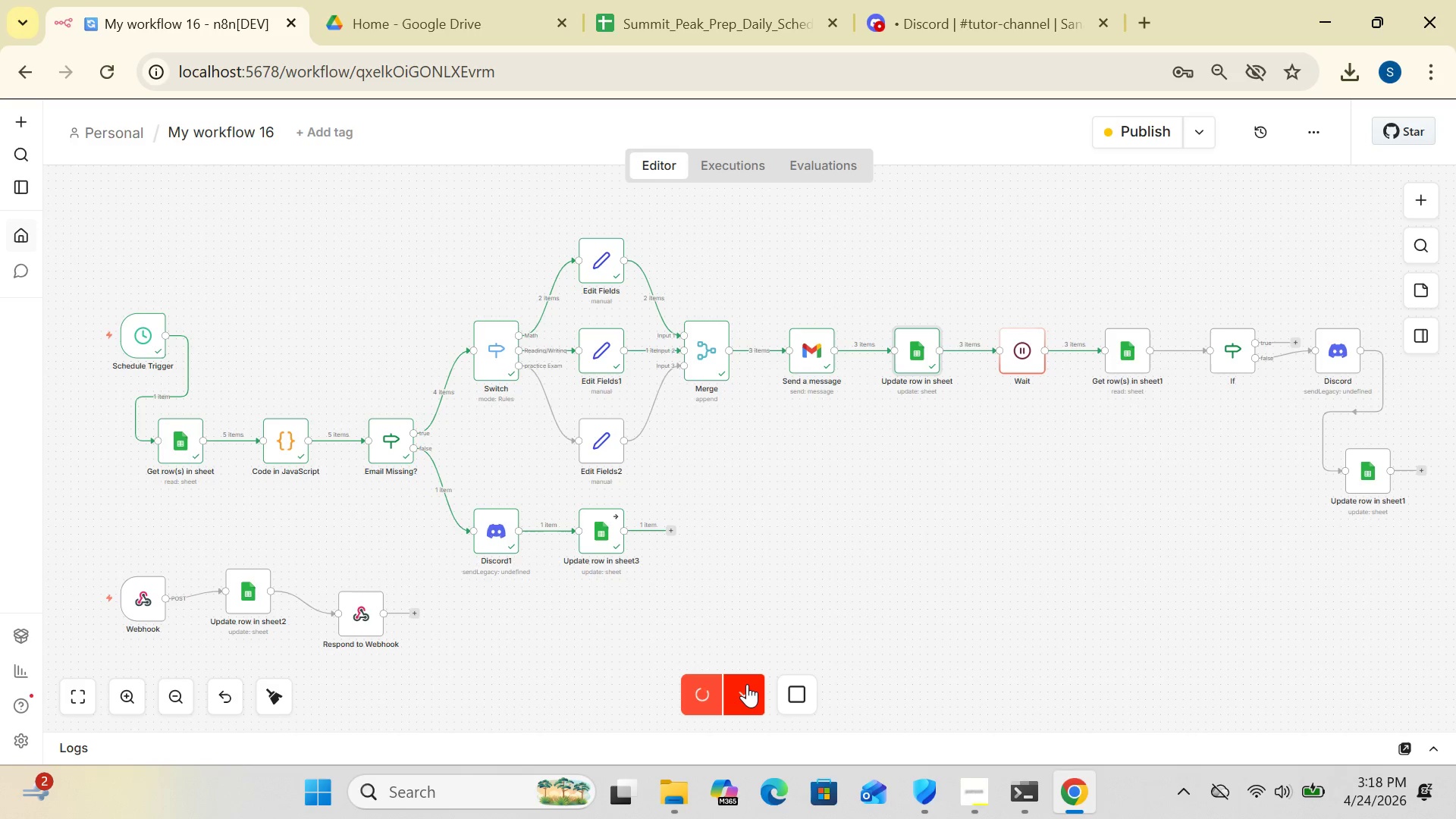 
wait(94.31)
 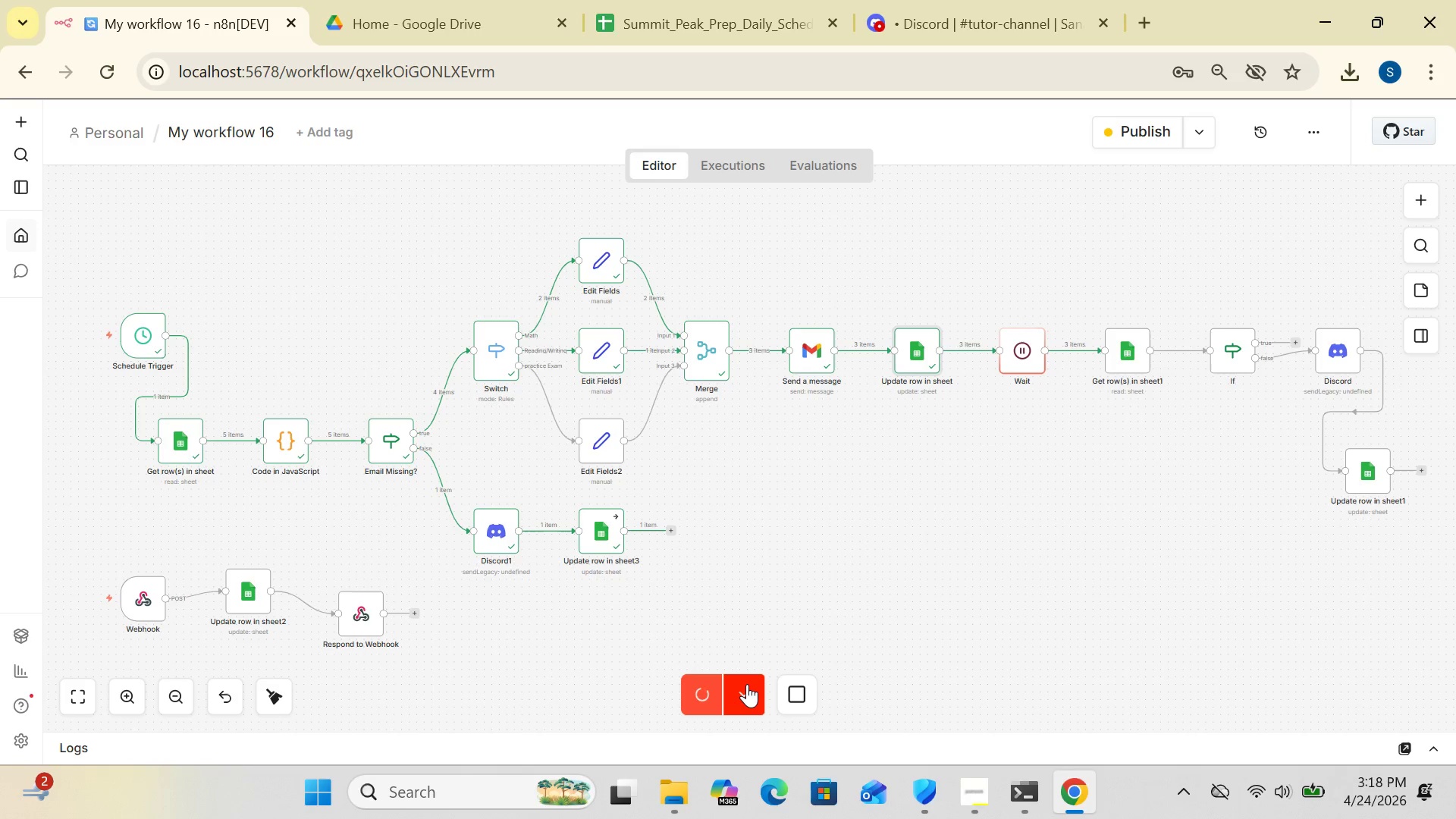 
left_click([634, 27])
 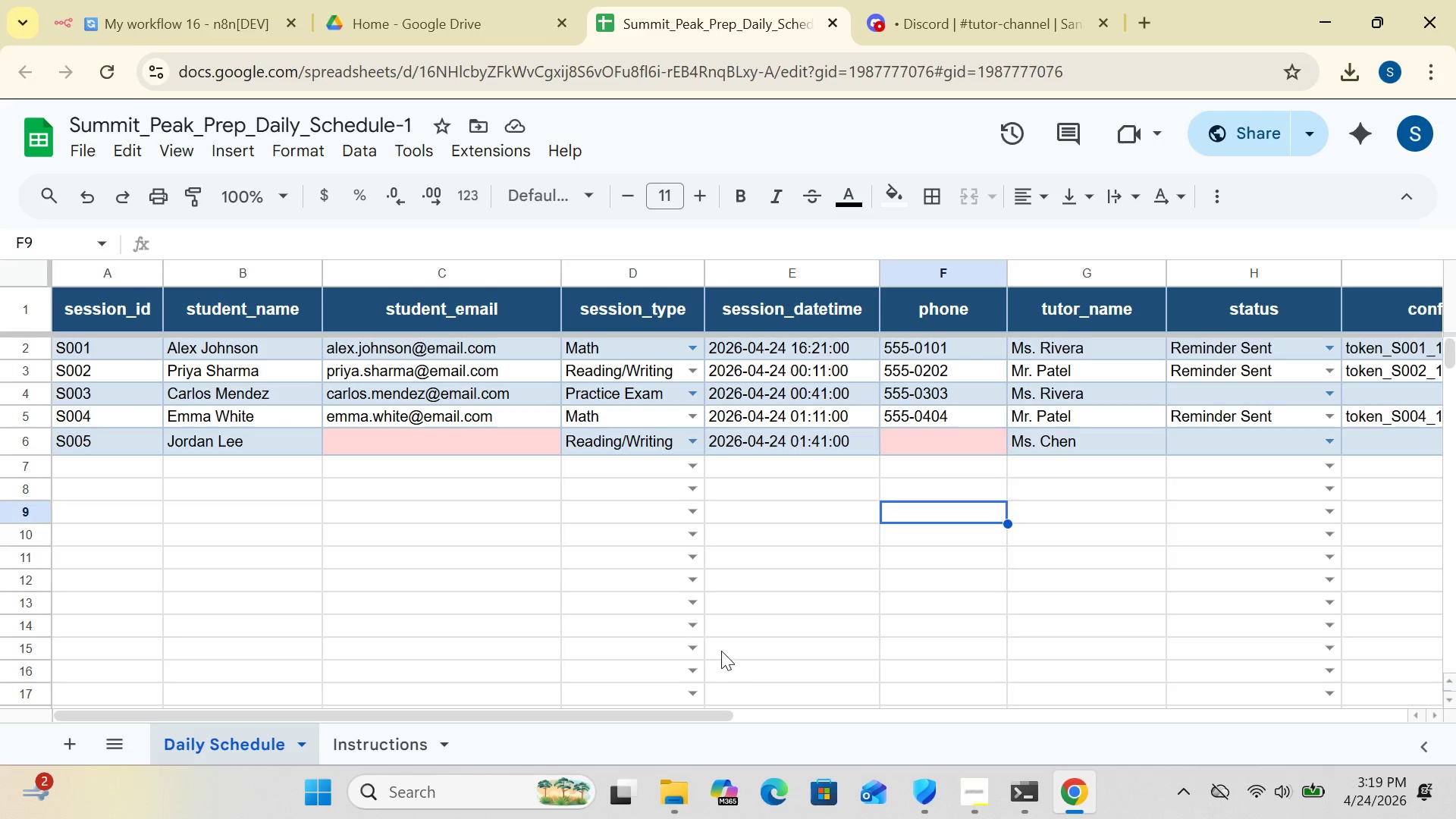 
left_click_drag(start_coordinate=[682, 706], to_coordinate=[704, 717])
 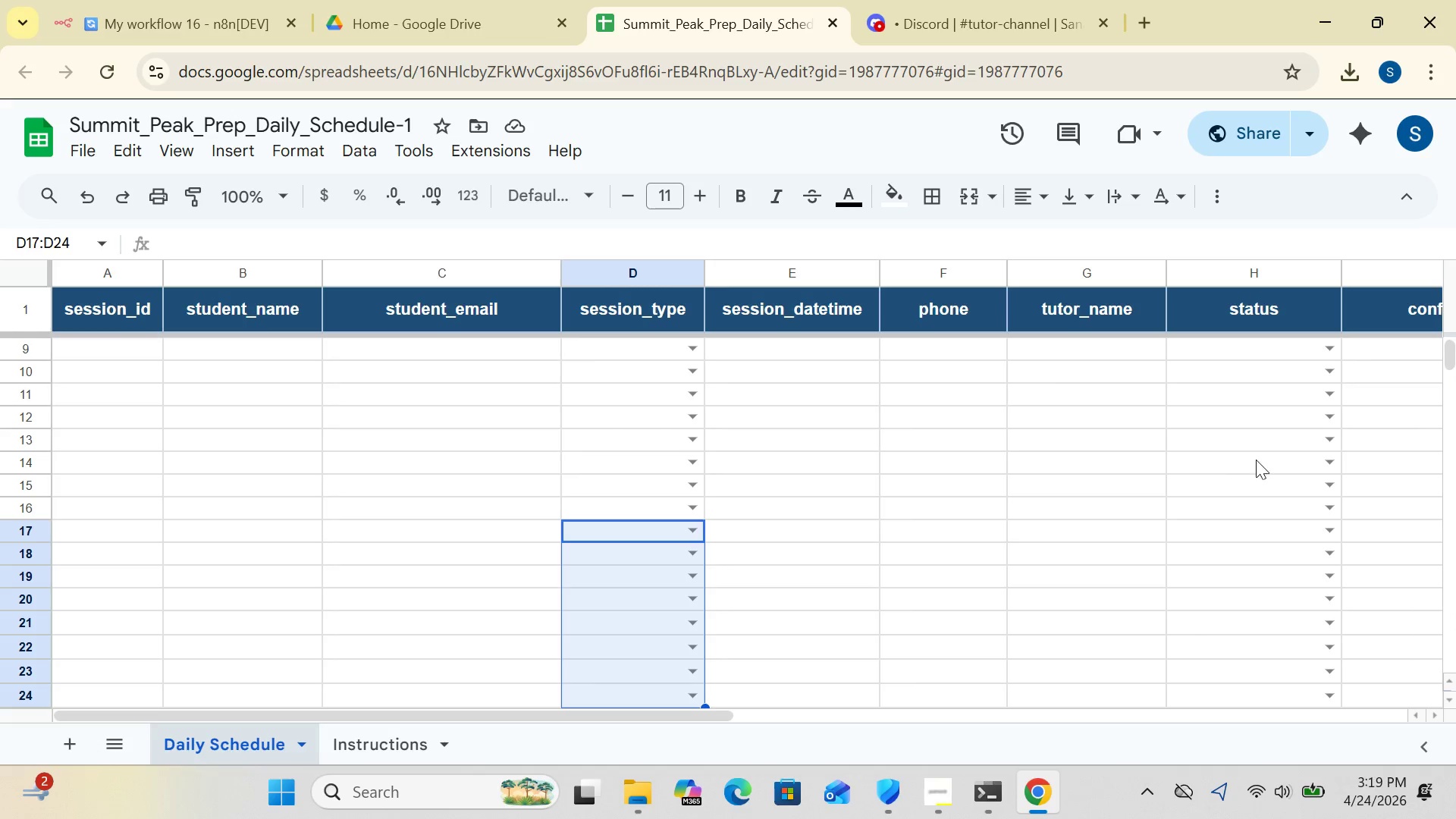 
left_click_drag(start_coordinate=[1453, 352], to_coordinate=[1452, 332])
 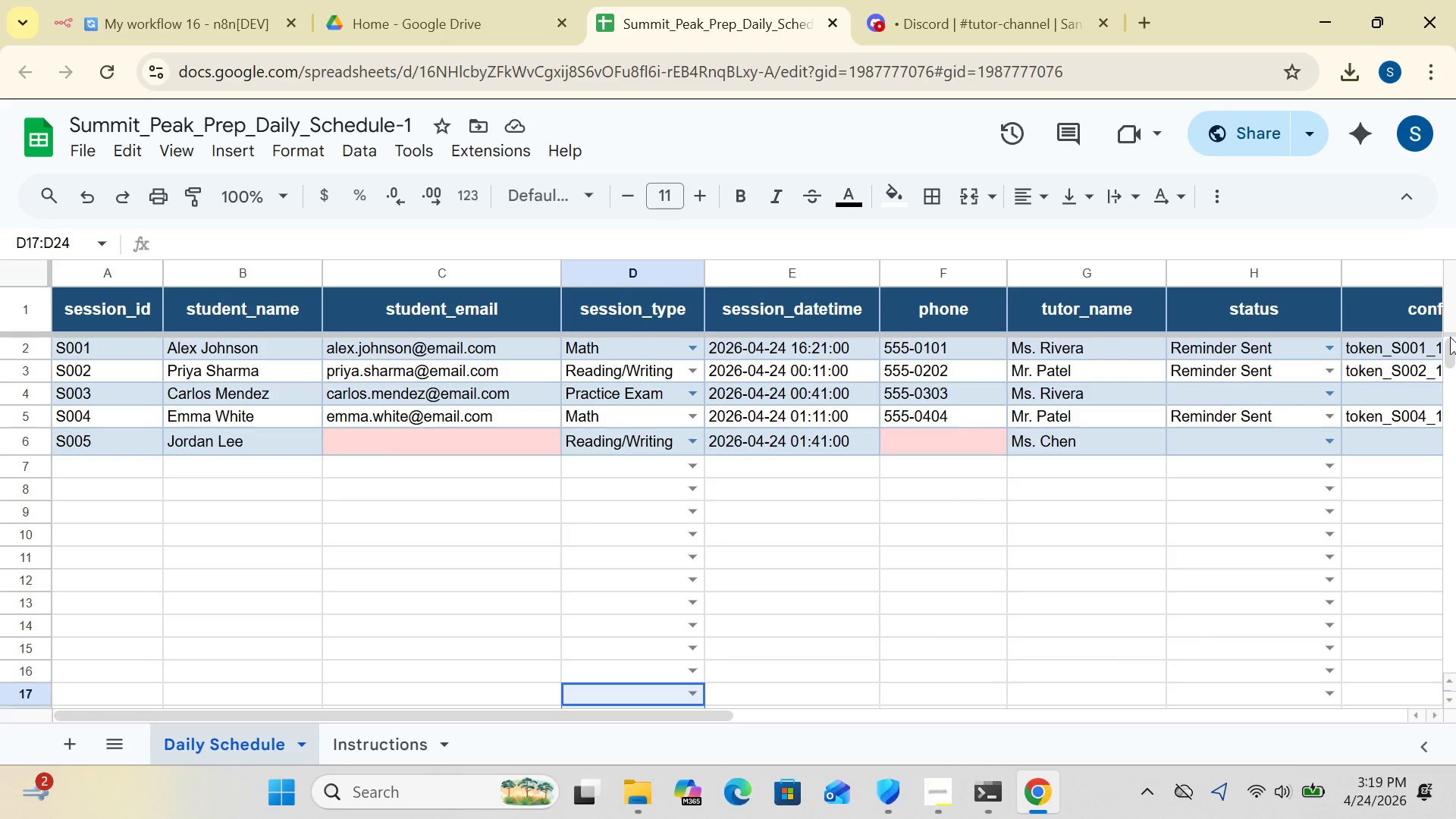 
left_click_drag(start_coordinate=[1452, 332], to_coordinate=[1147, 618])
 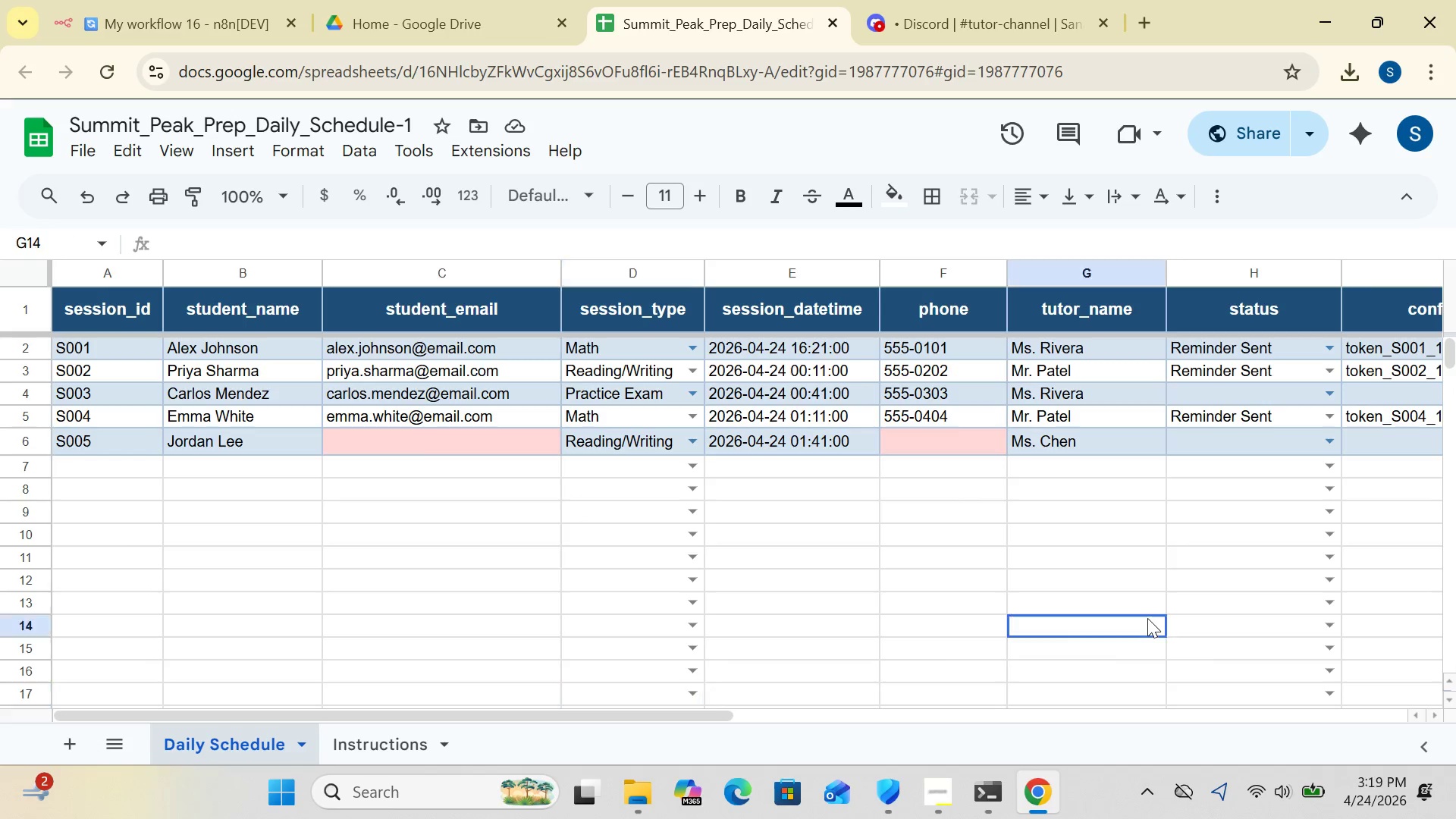 
double_click([1147, 618])
 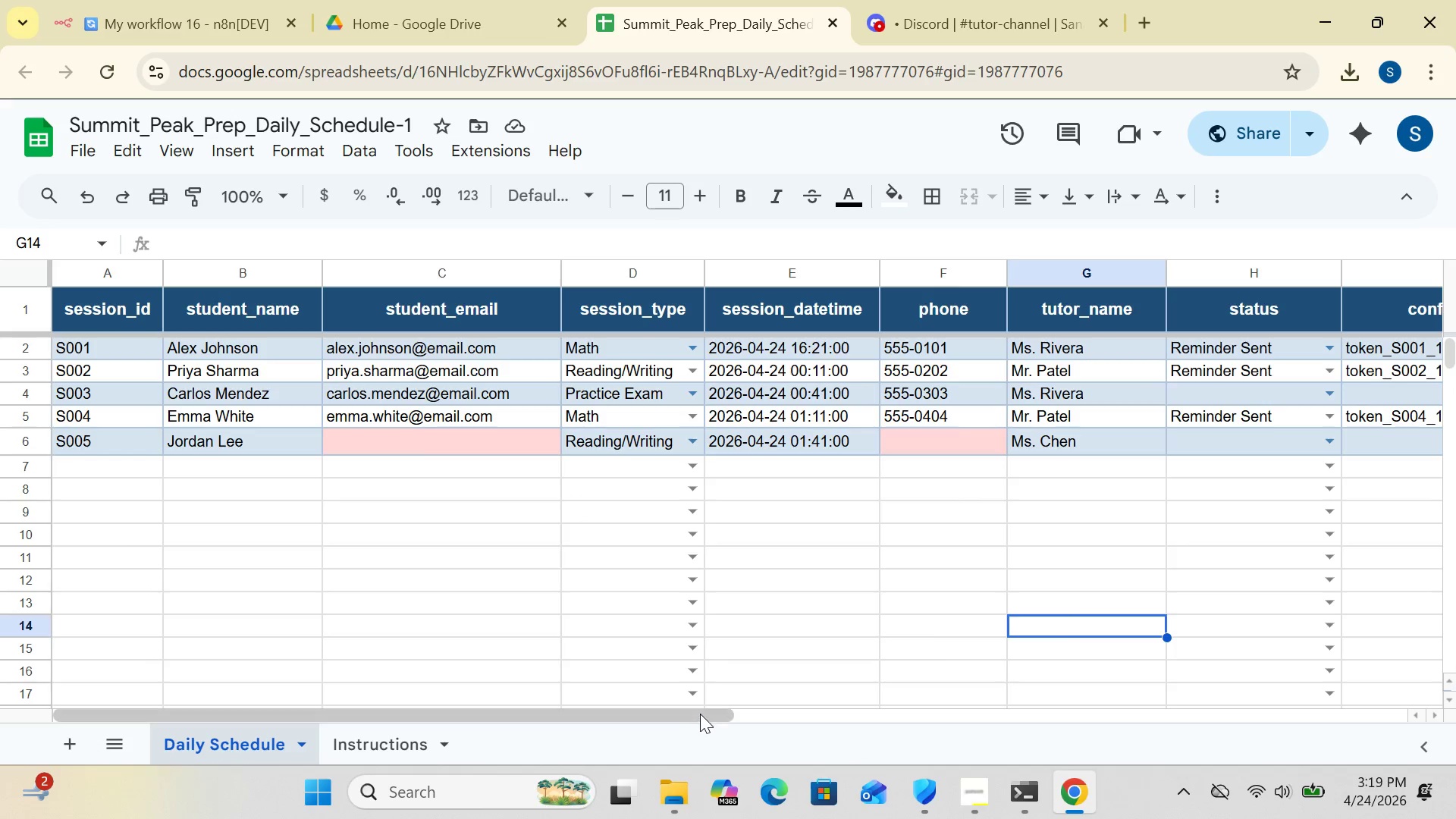 
left_click_drag(start_coordinate=[700, 714], to_coordinate=[667, 739])
 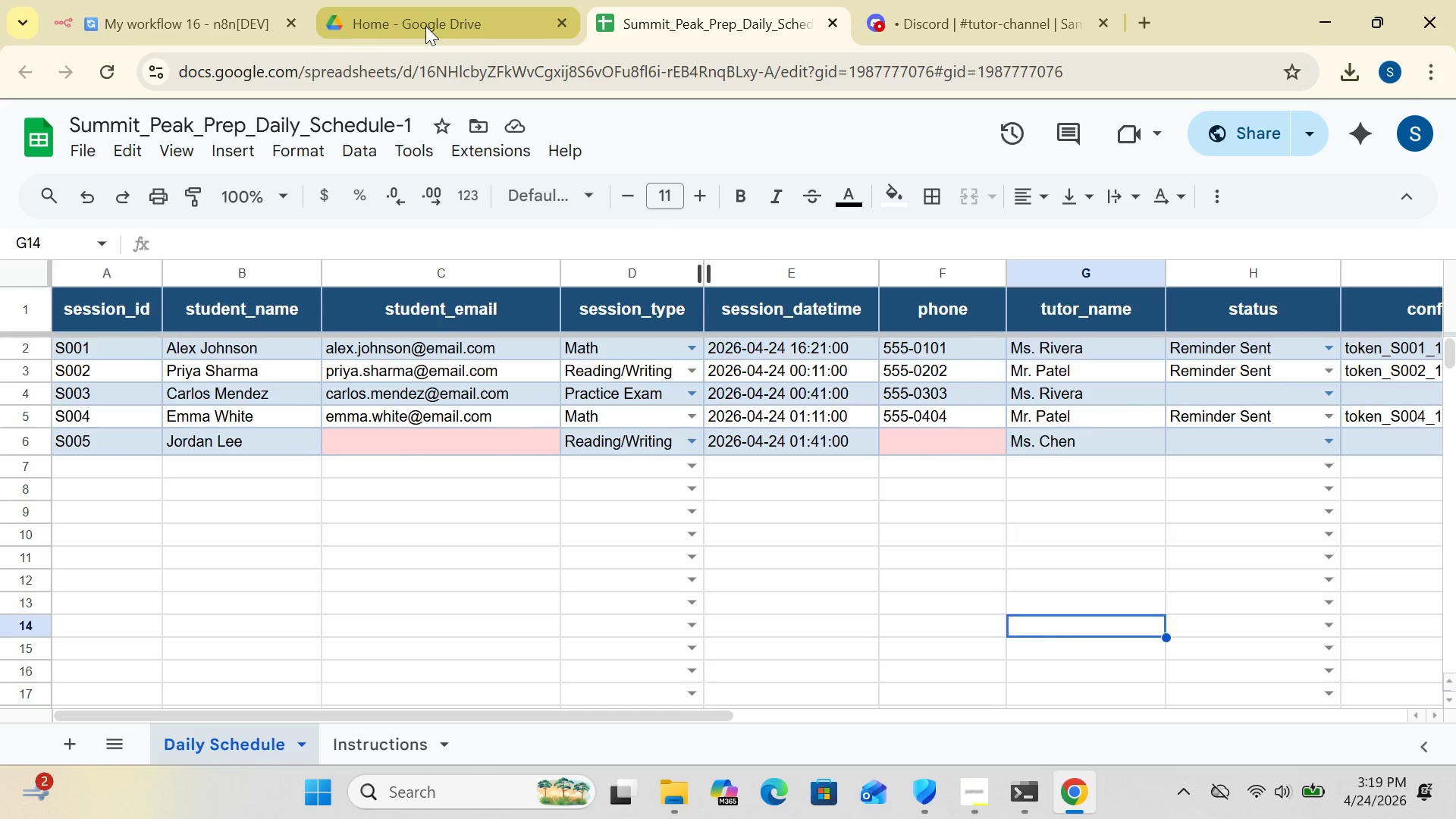 
left_click([242, 20])
 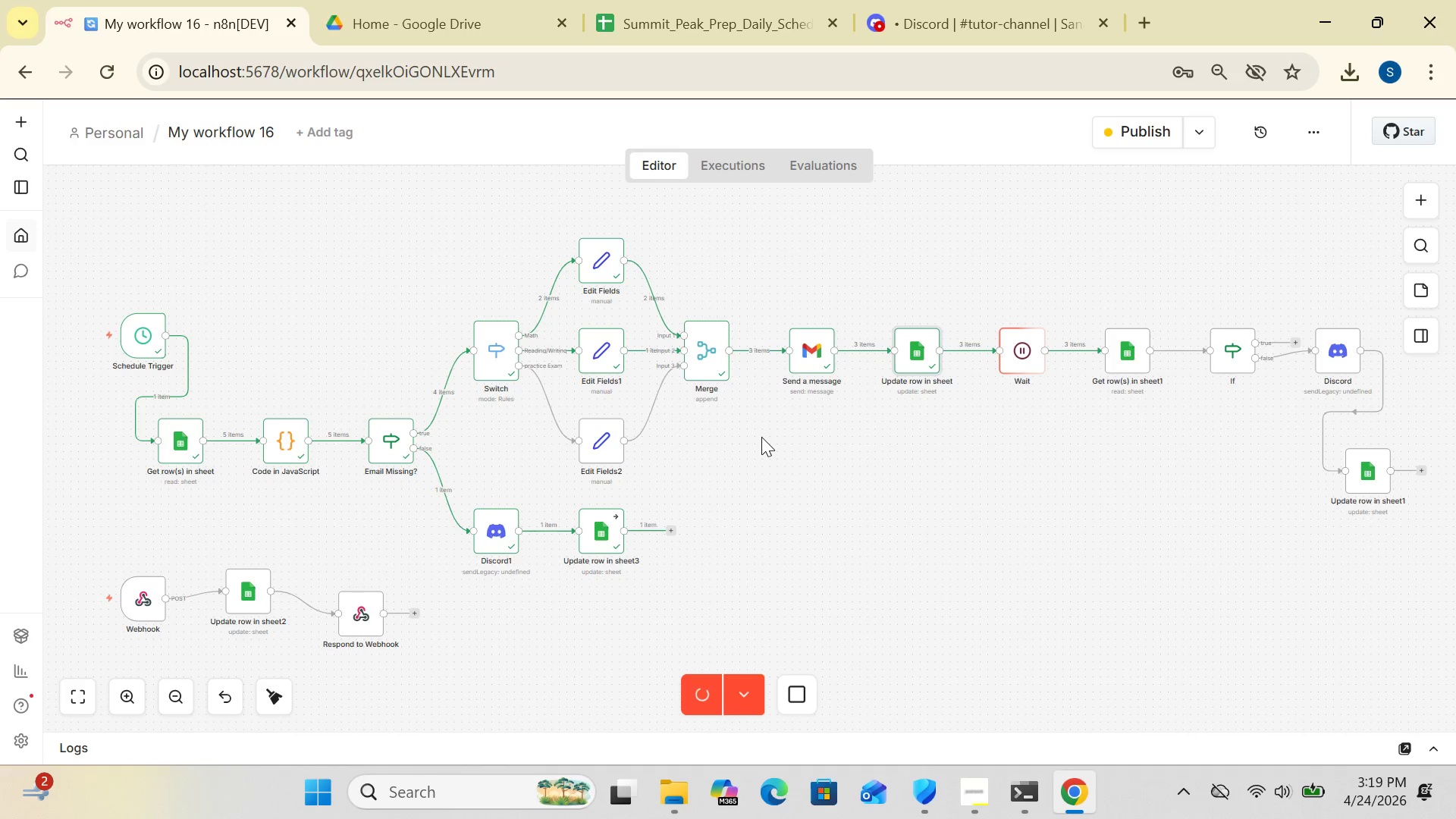 
wait(19.97)
 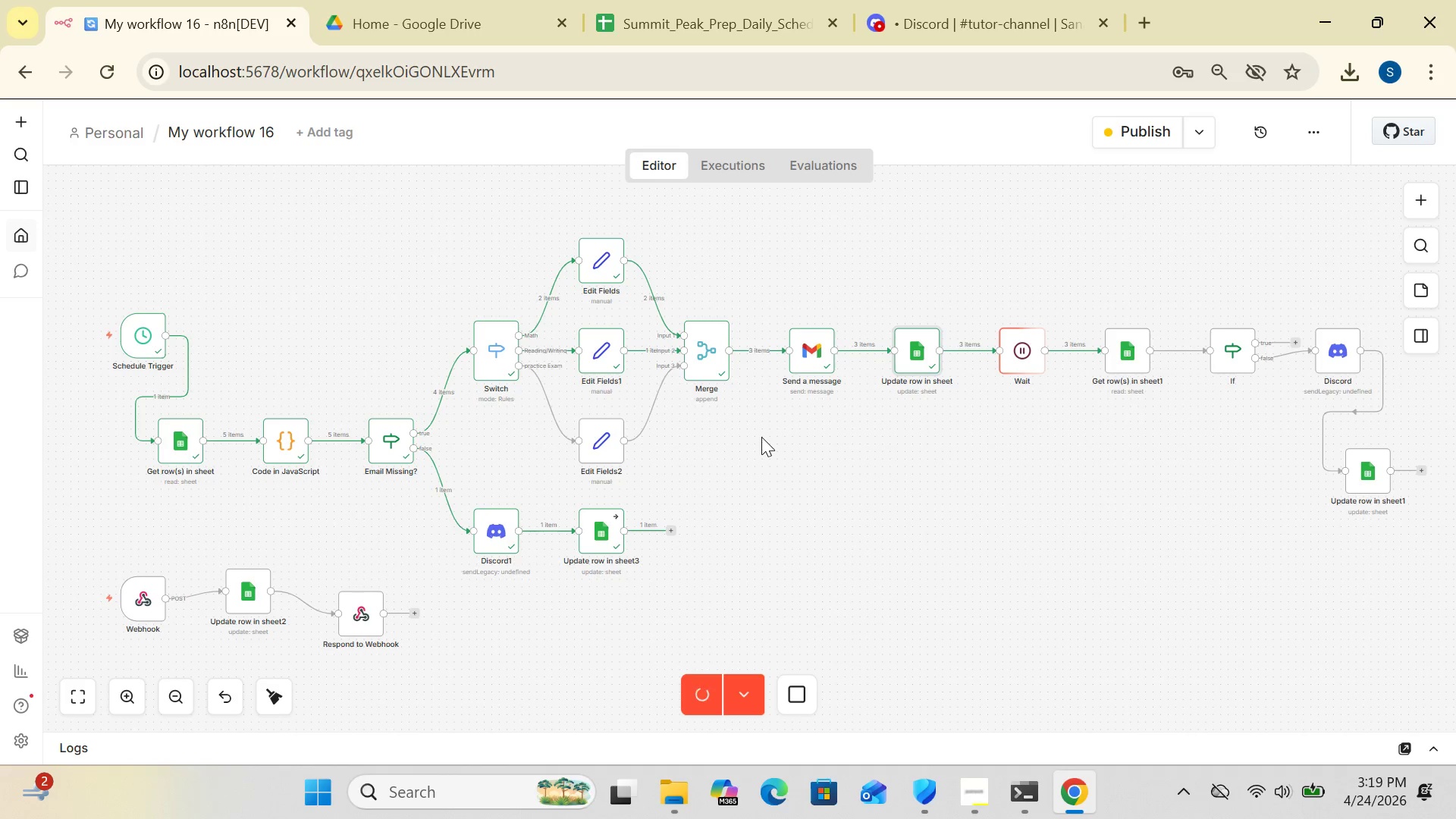 
left_click([642, 30])
 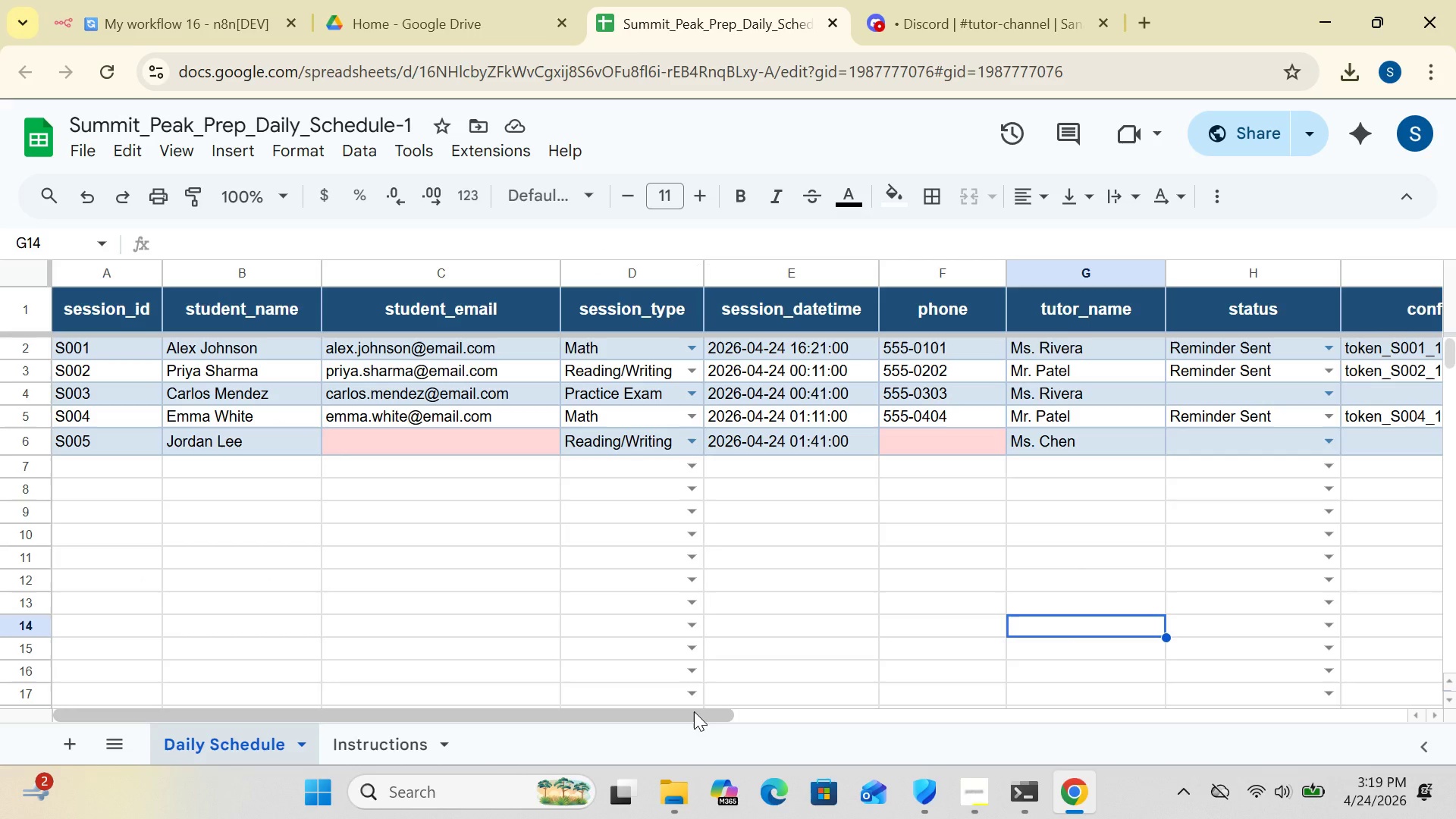 
left_click_drag(start_coordinate=[693, 711], to_coordinate=[869, 761])
 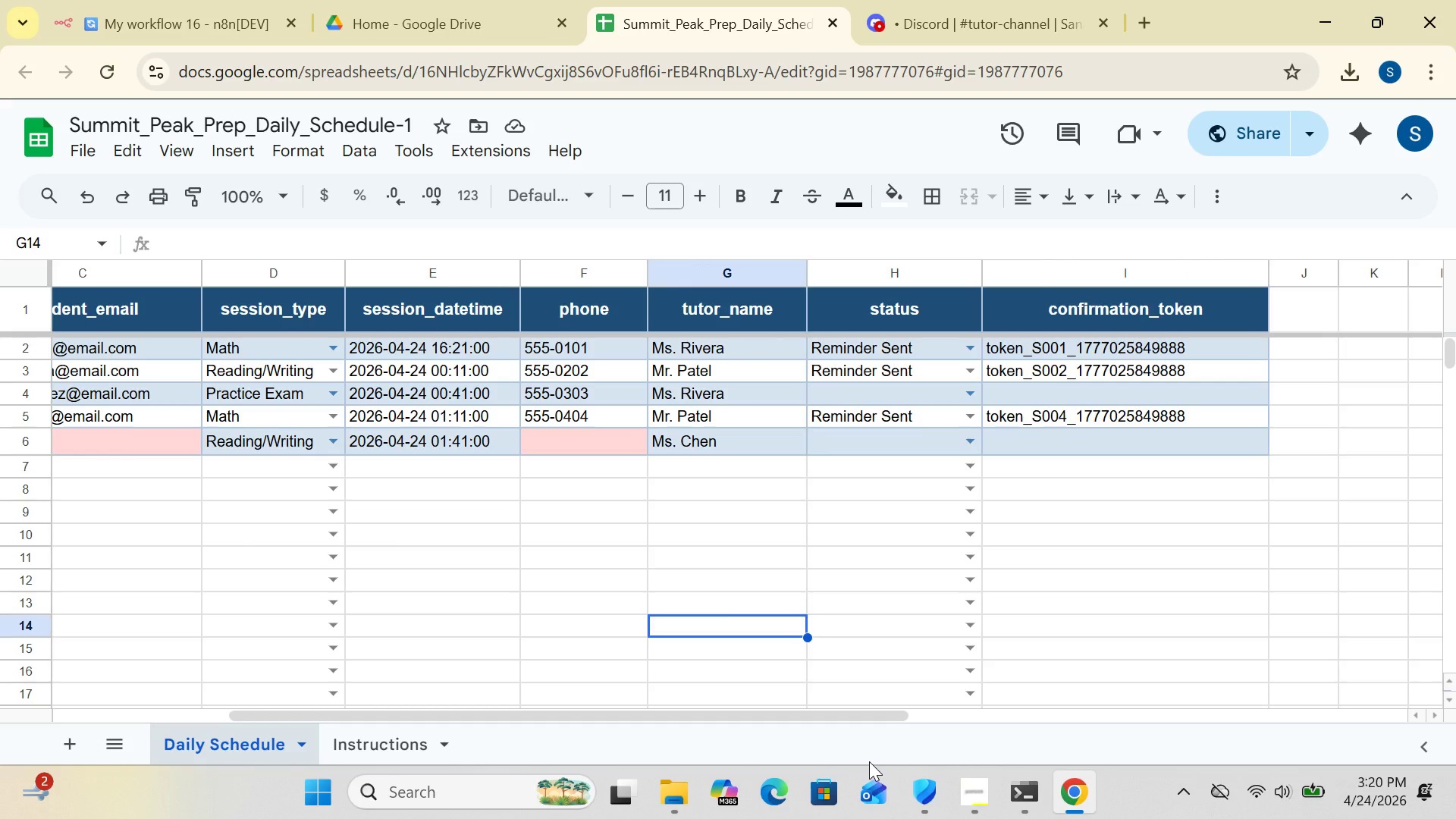 
wait(14.09)
 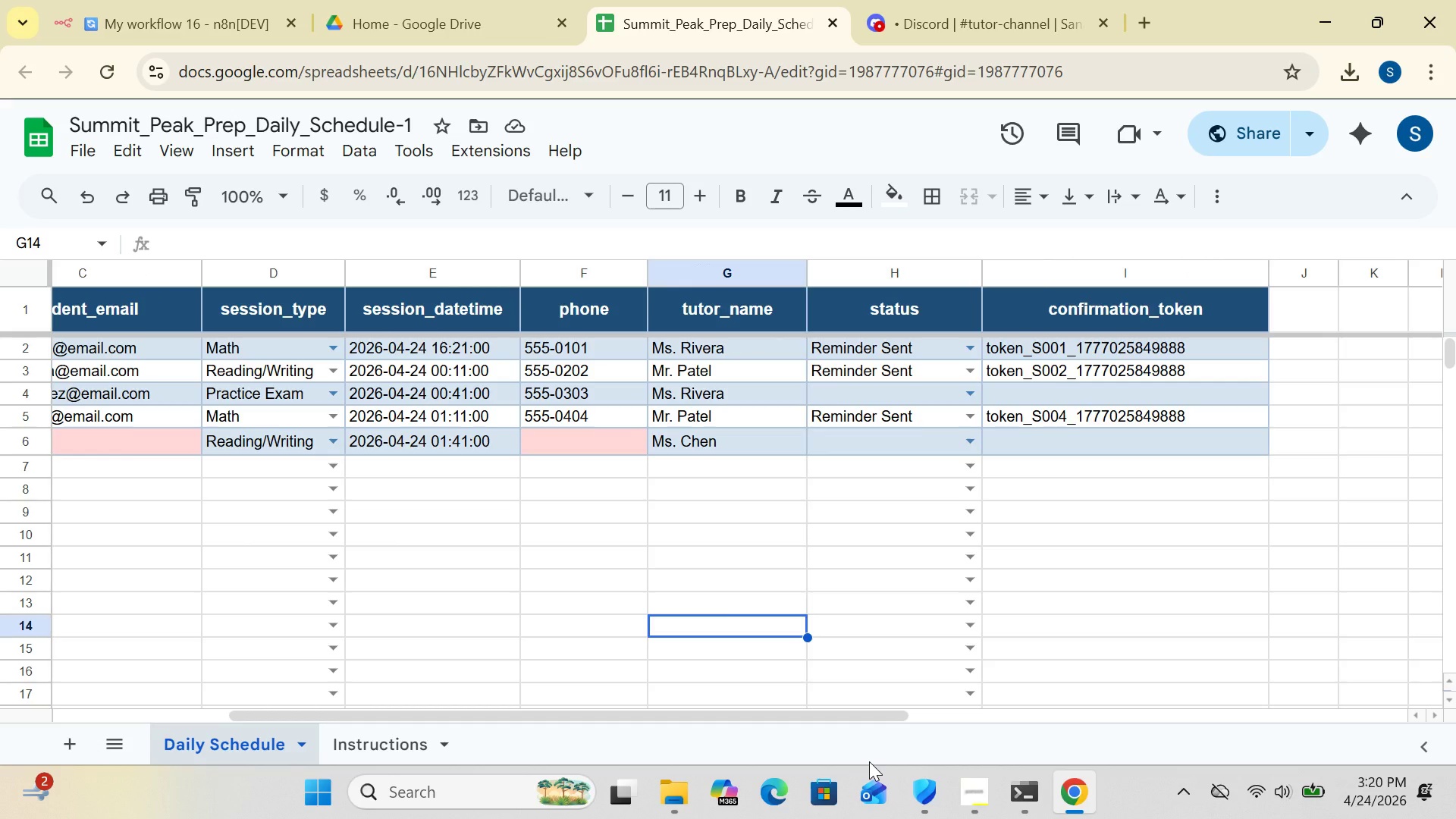 
left_click([225, 42])
 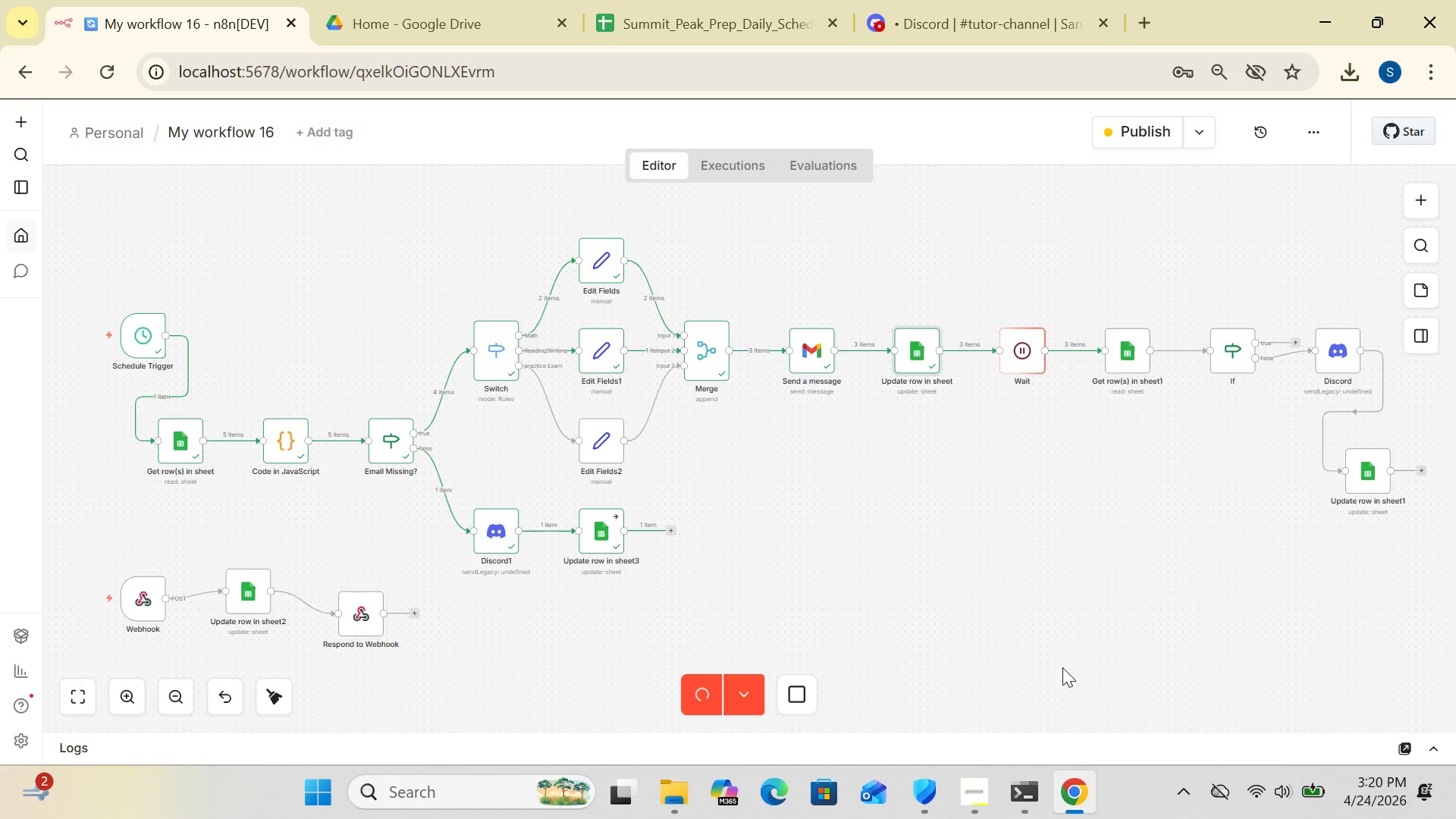 
wait(28.73)
 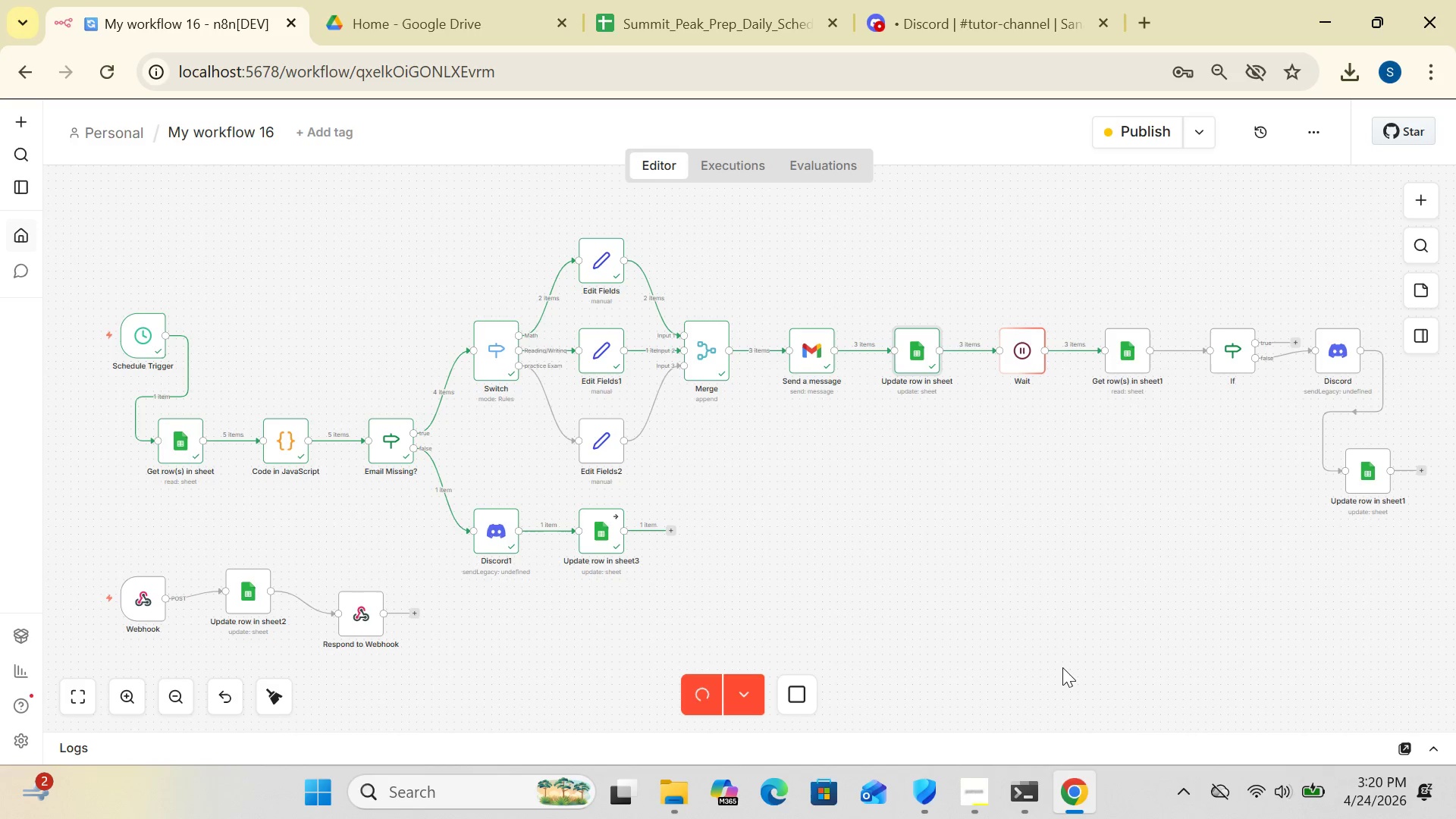 
left_click([803, 693])
 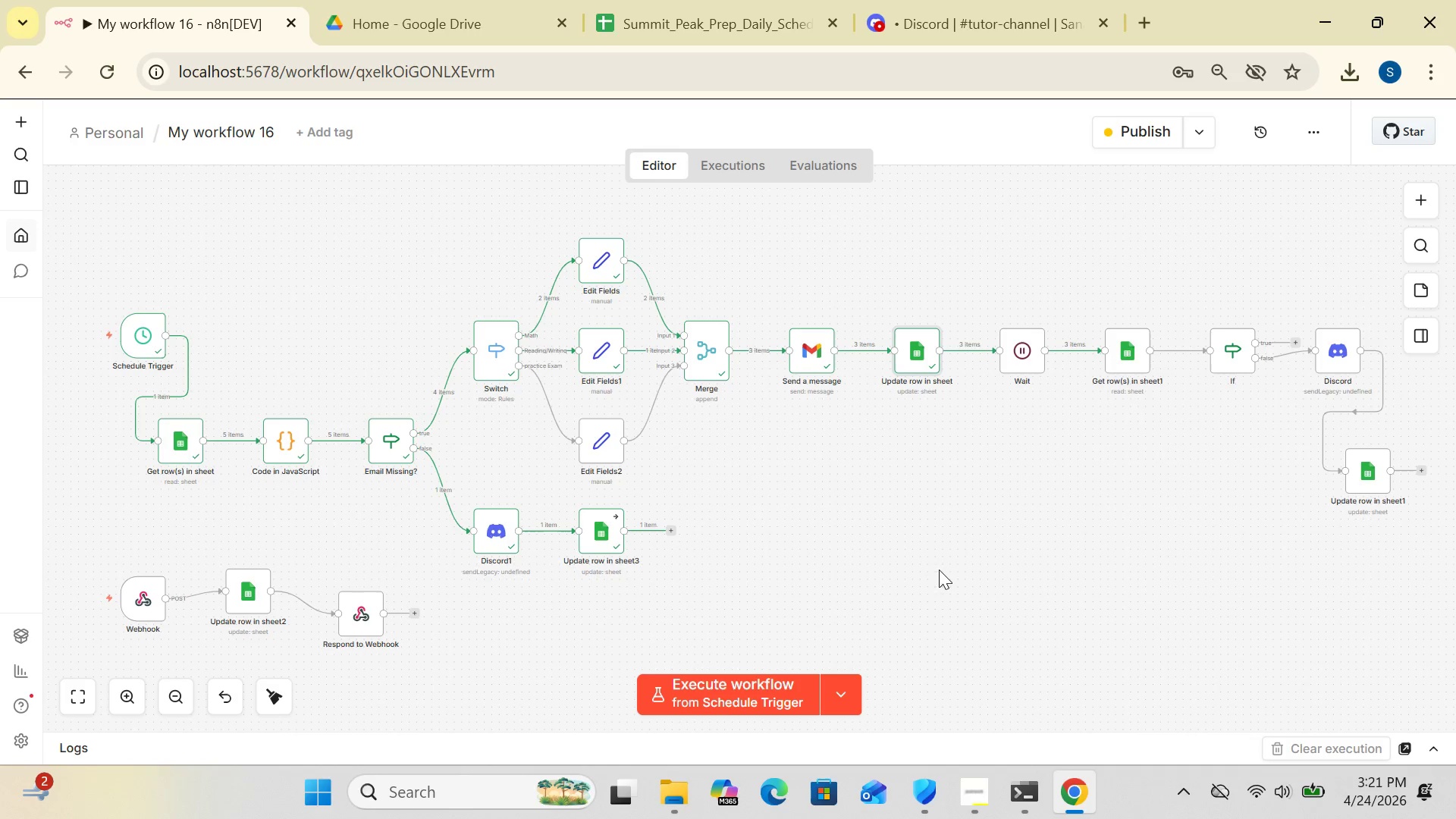 
wait(73.33)
 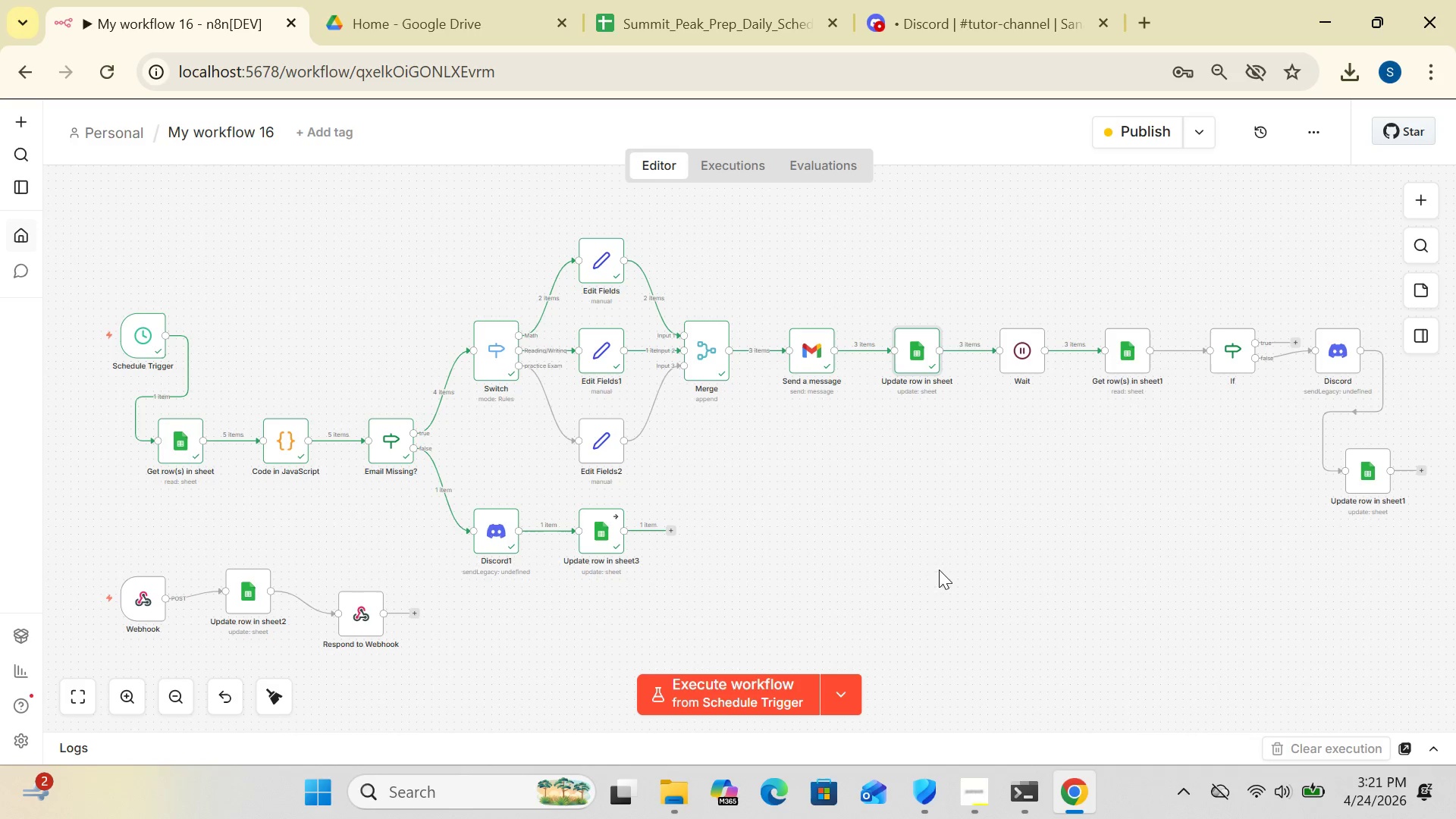 
left_click_drag(start_coordinate=[874, 522], to_coordinate=[1032, 472])
 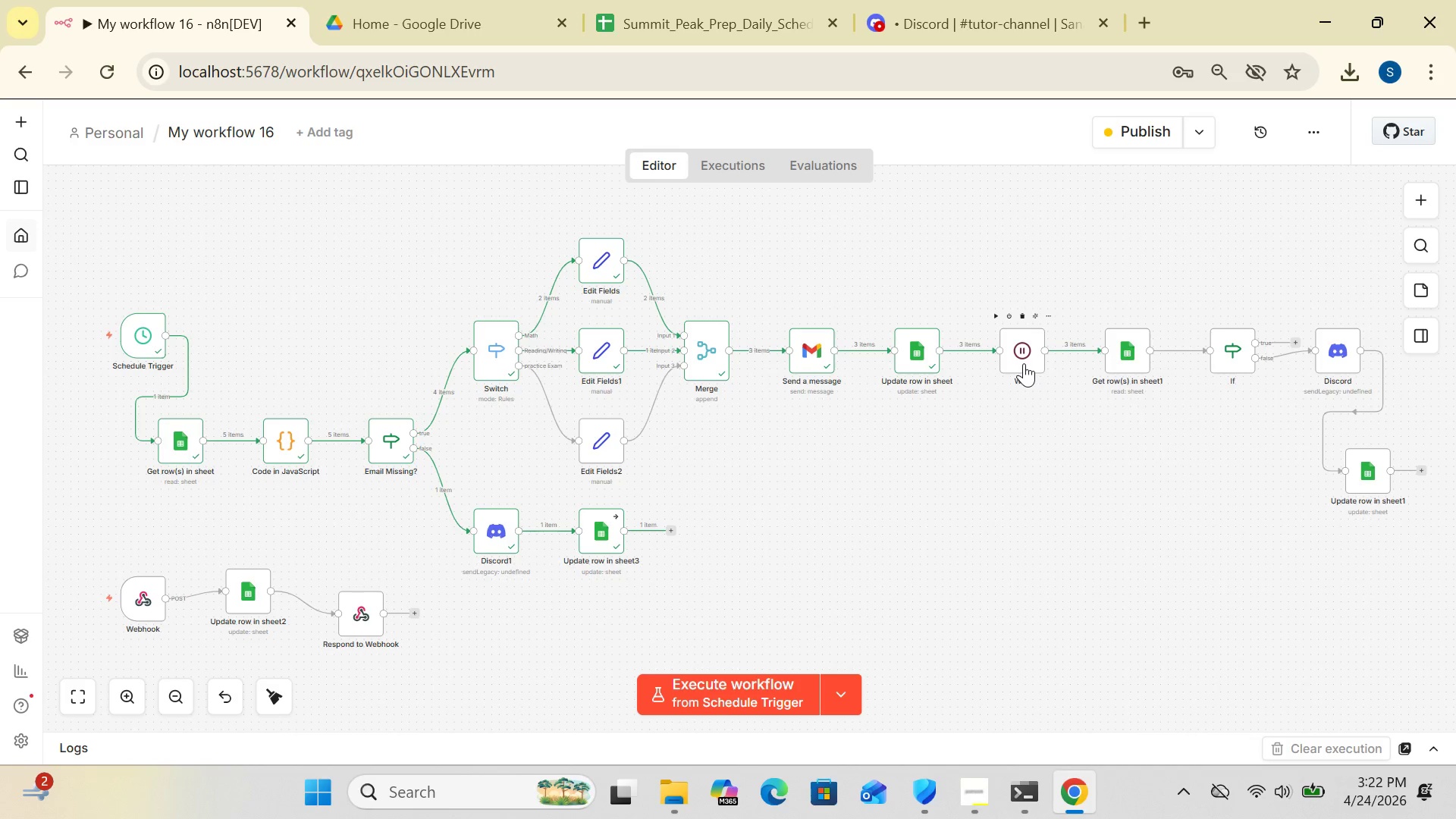 
double_click([1024, 363])
 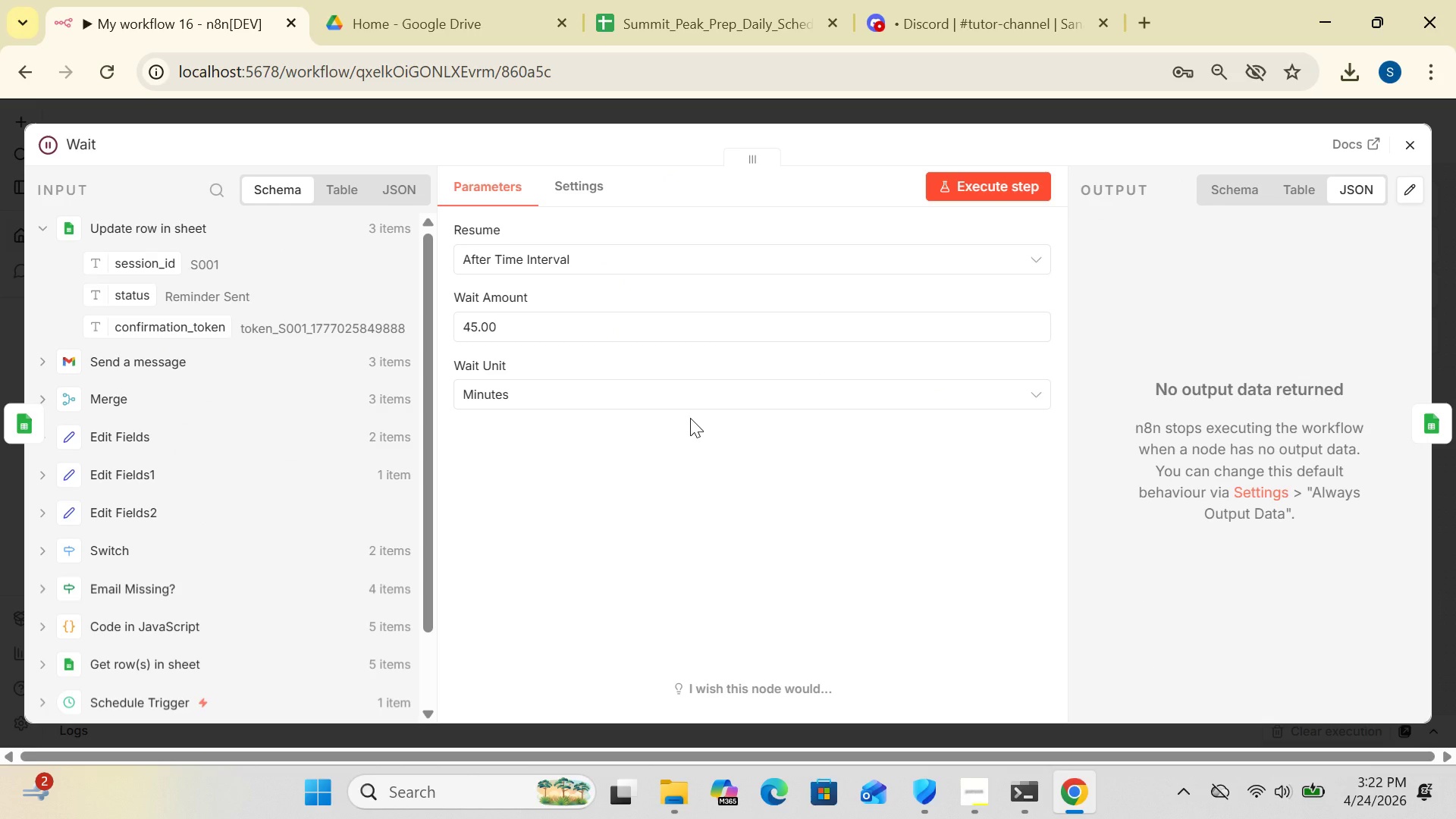 
wait(5.5)
 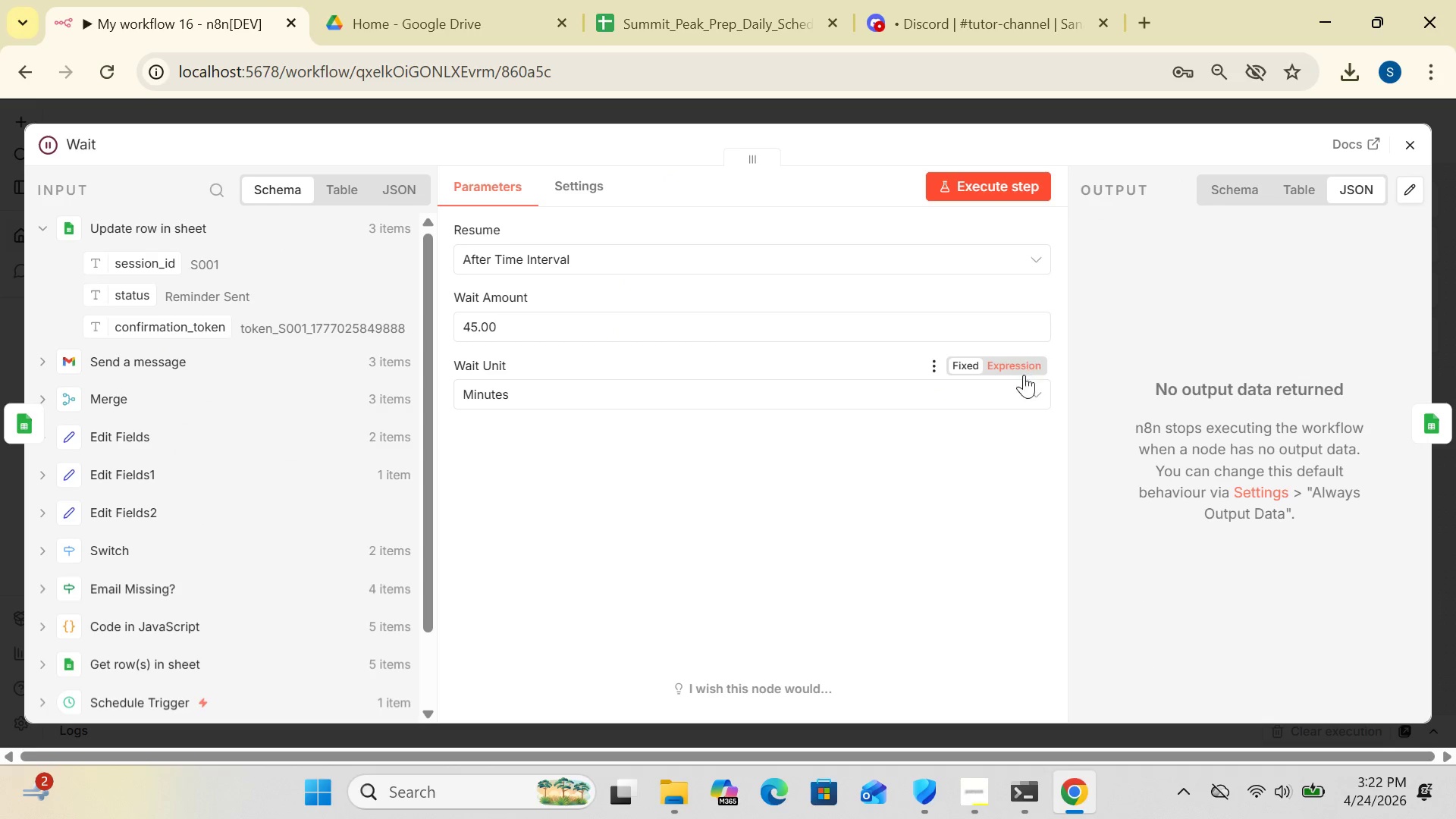 
left_click([636, 327])
 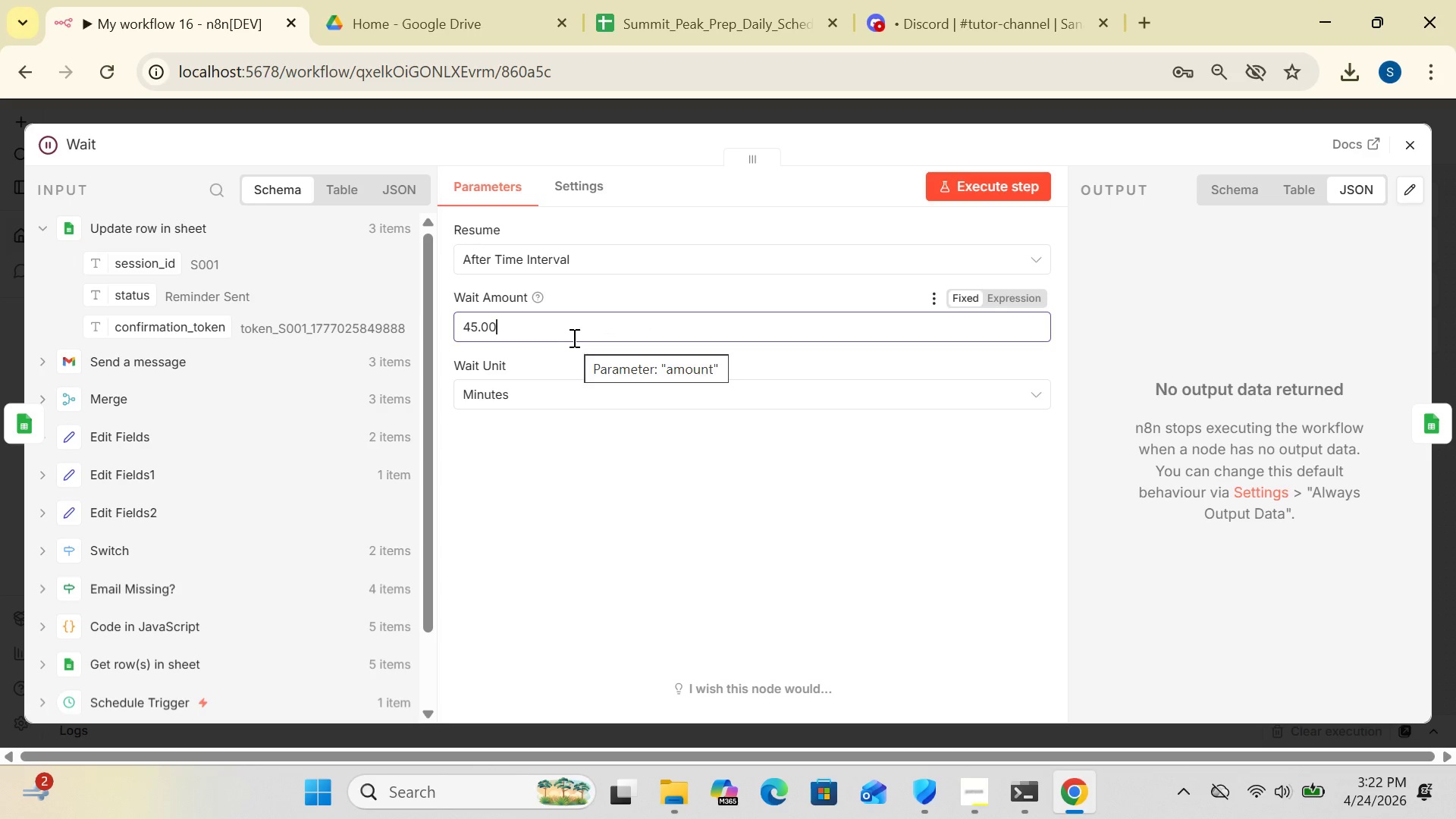 
hold_key(key=Backspace, duration=1.02)
 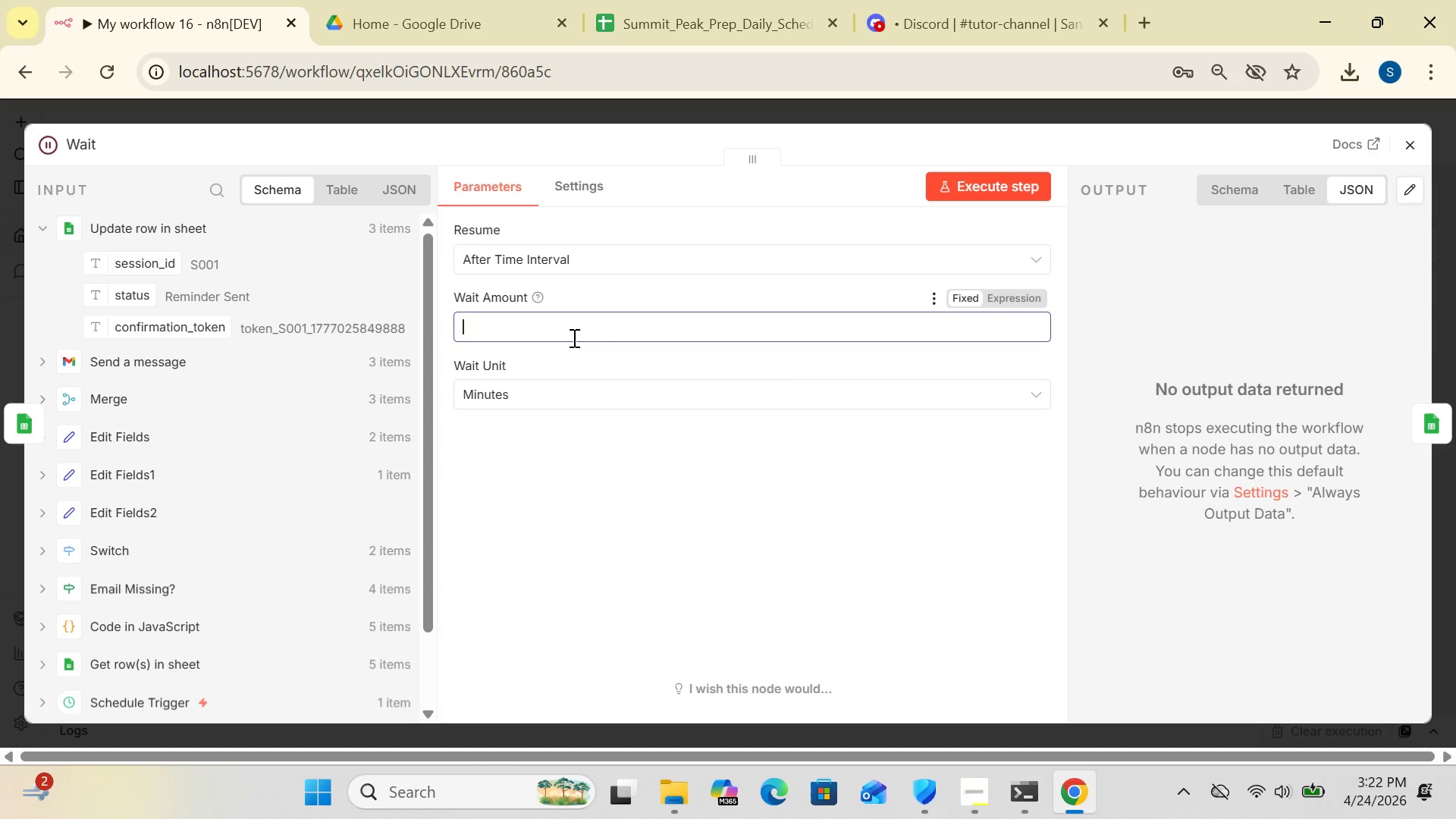 
key(1)
 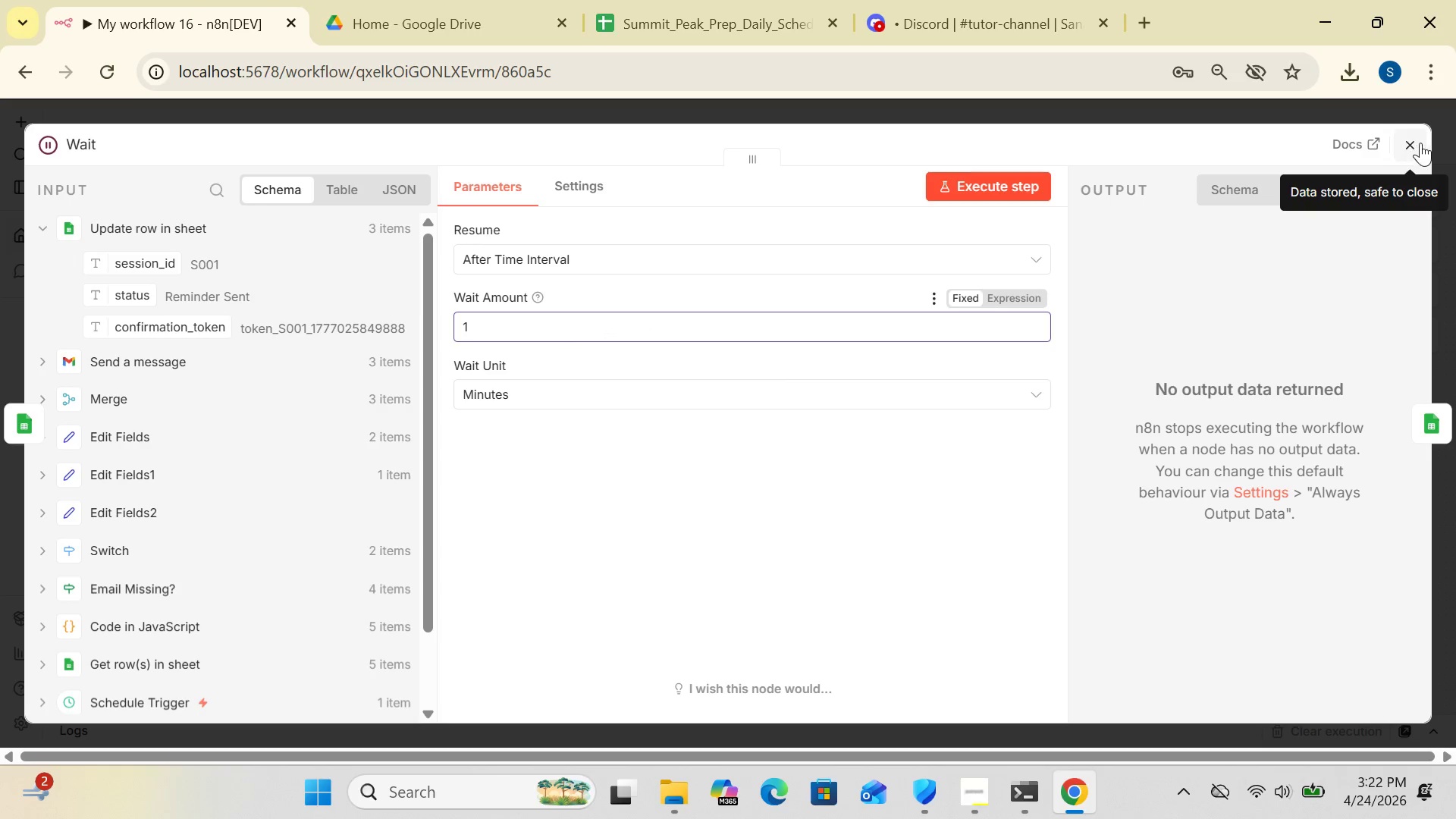 
left_click([1404, 146])
 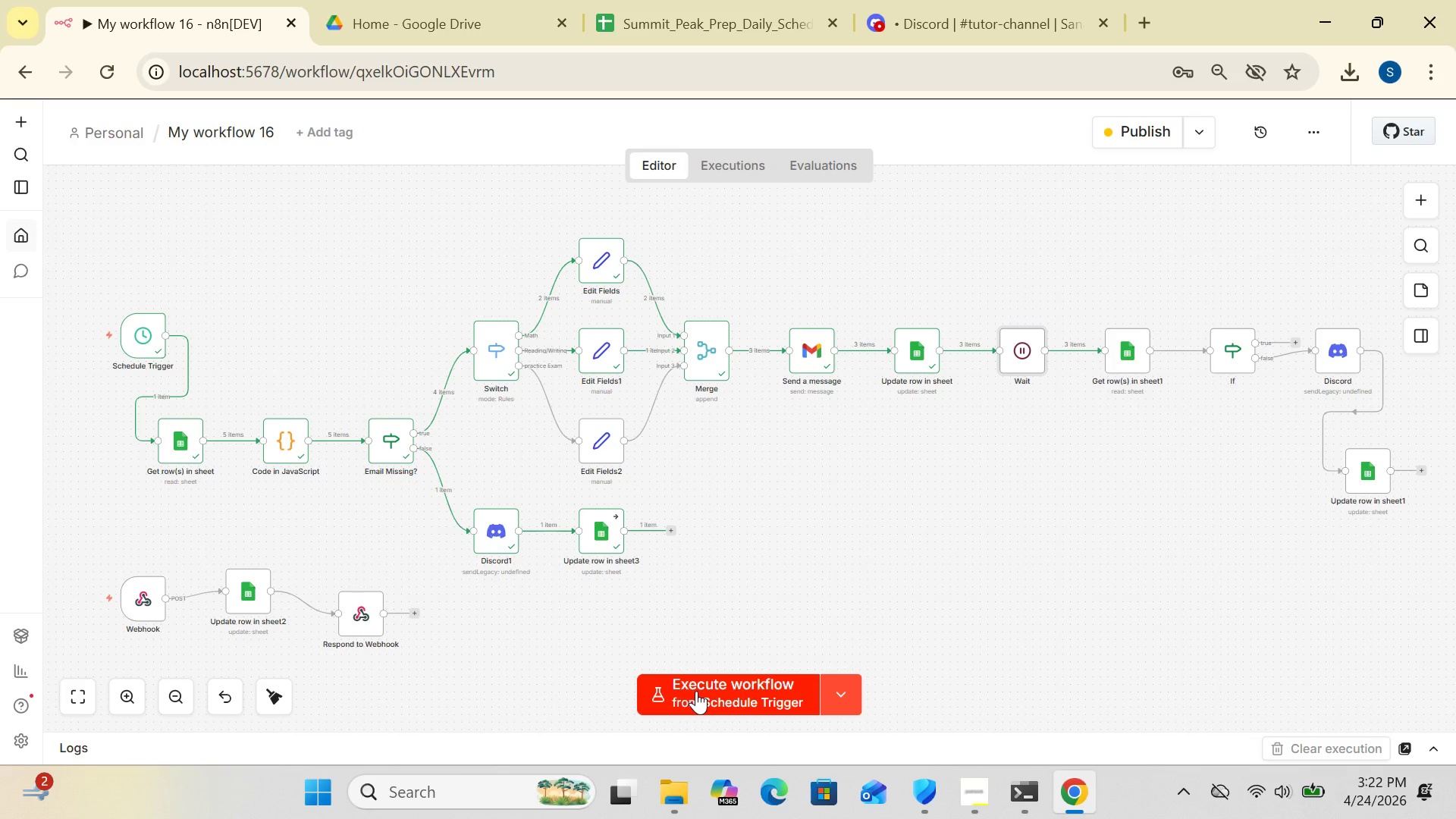 
left_click([696, 691])
 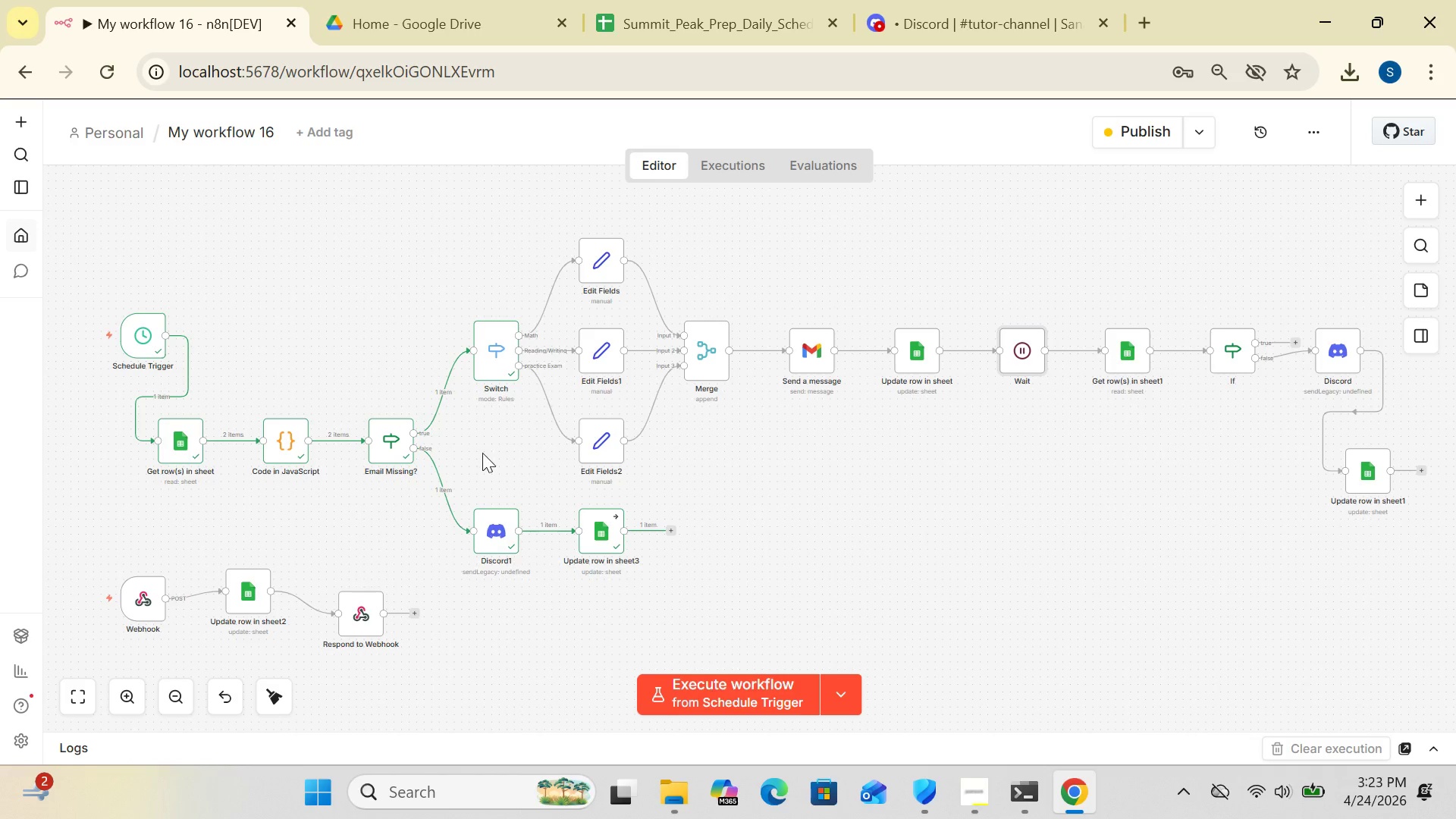 
wait(74.81)
 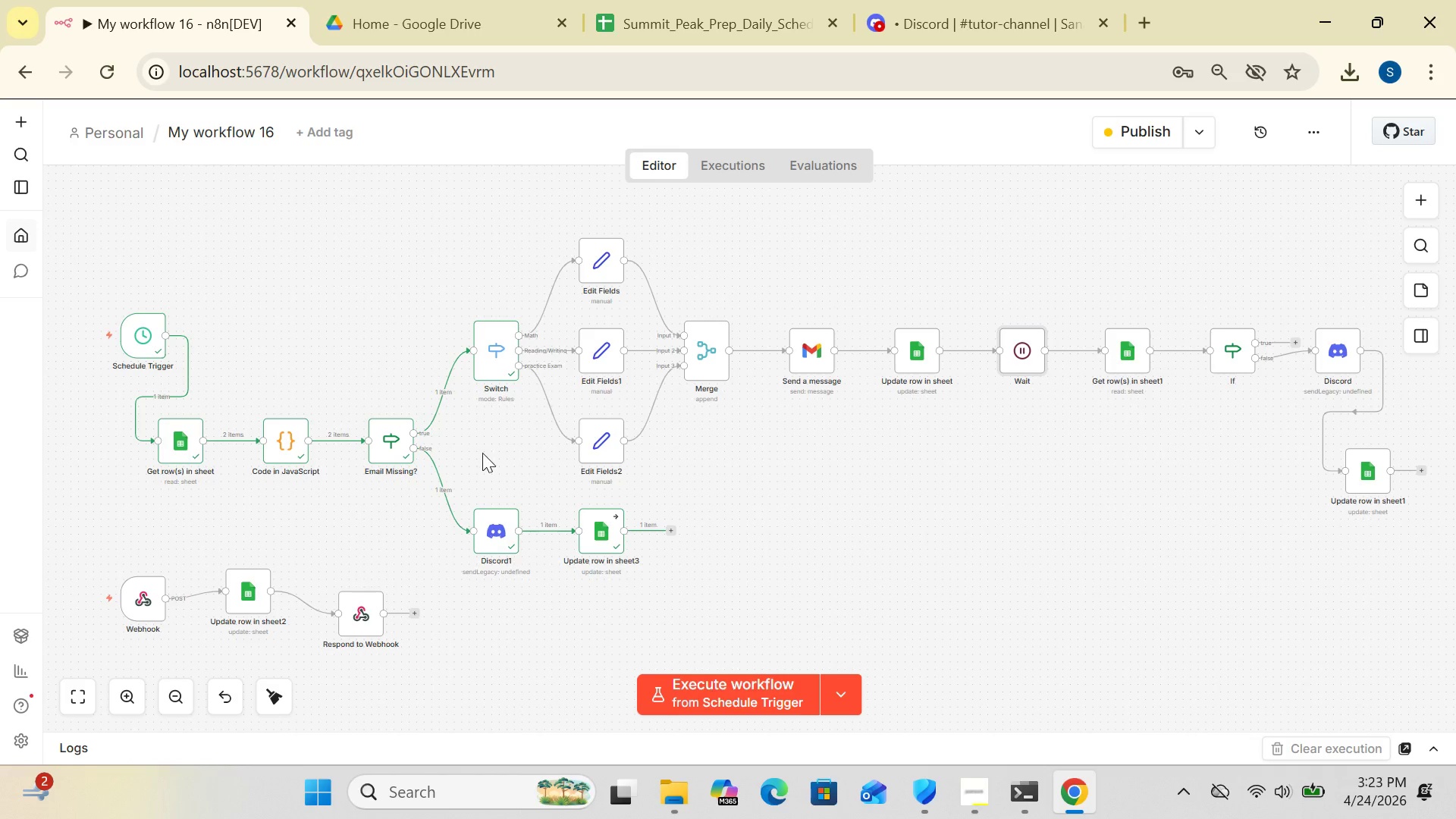 
left_click_drag(start_coordinate=[513, 453], to_coordinate=[507, 218])
 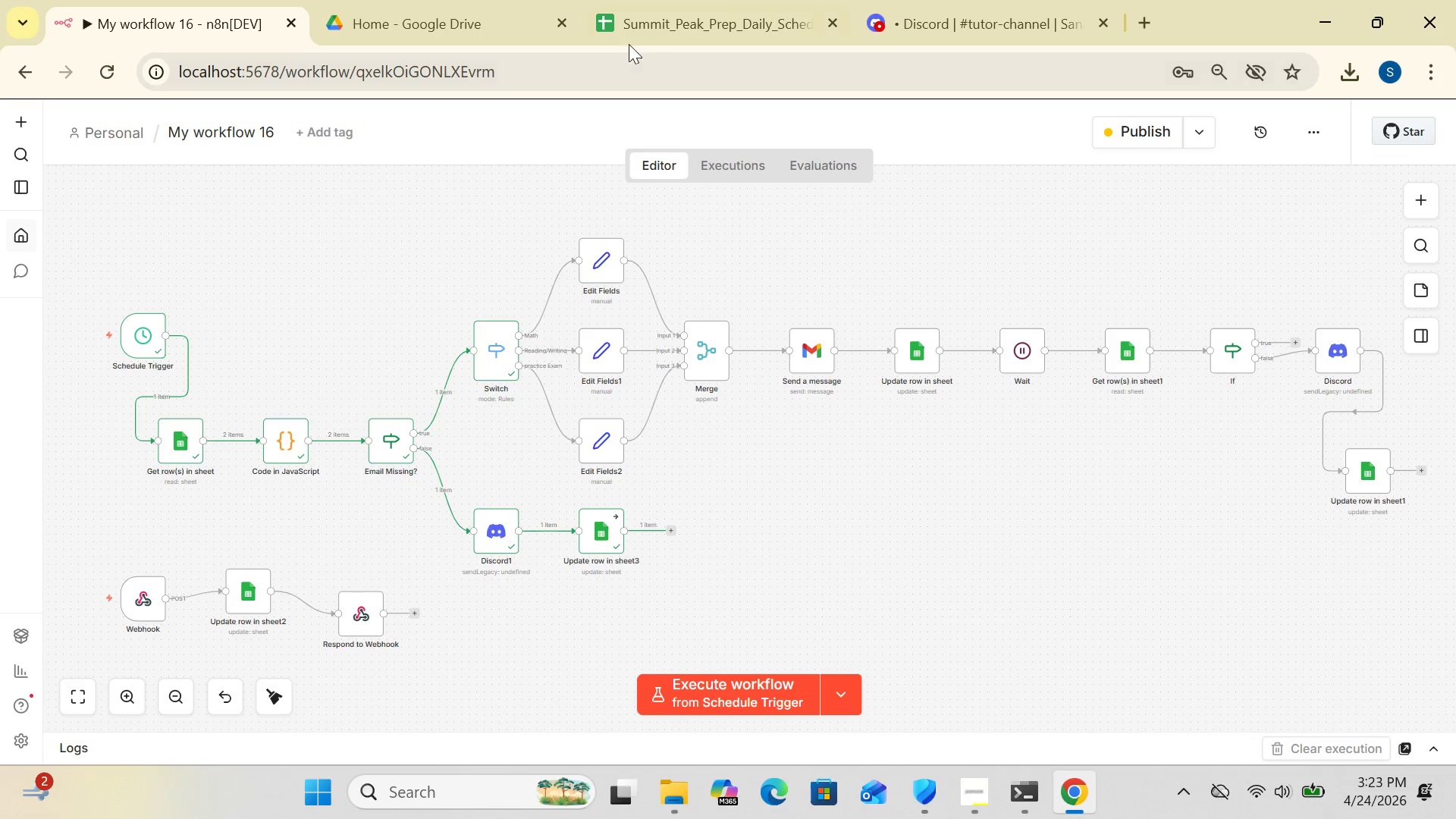 
mouse_move([664, 20])
 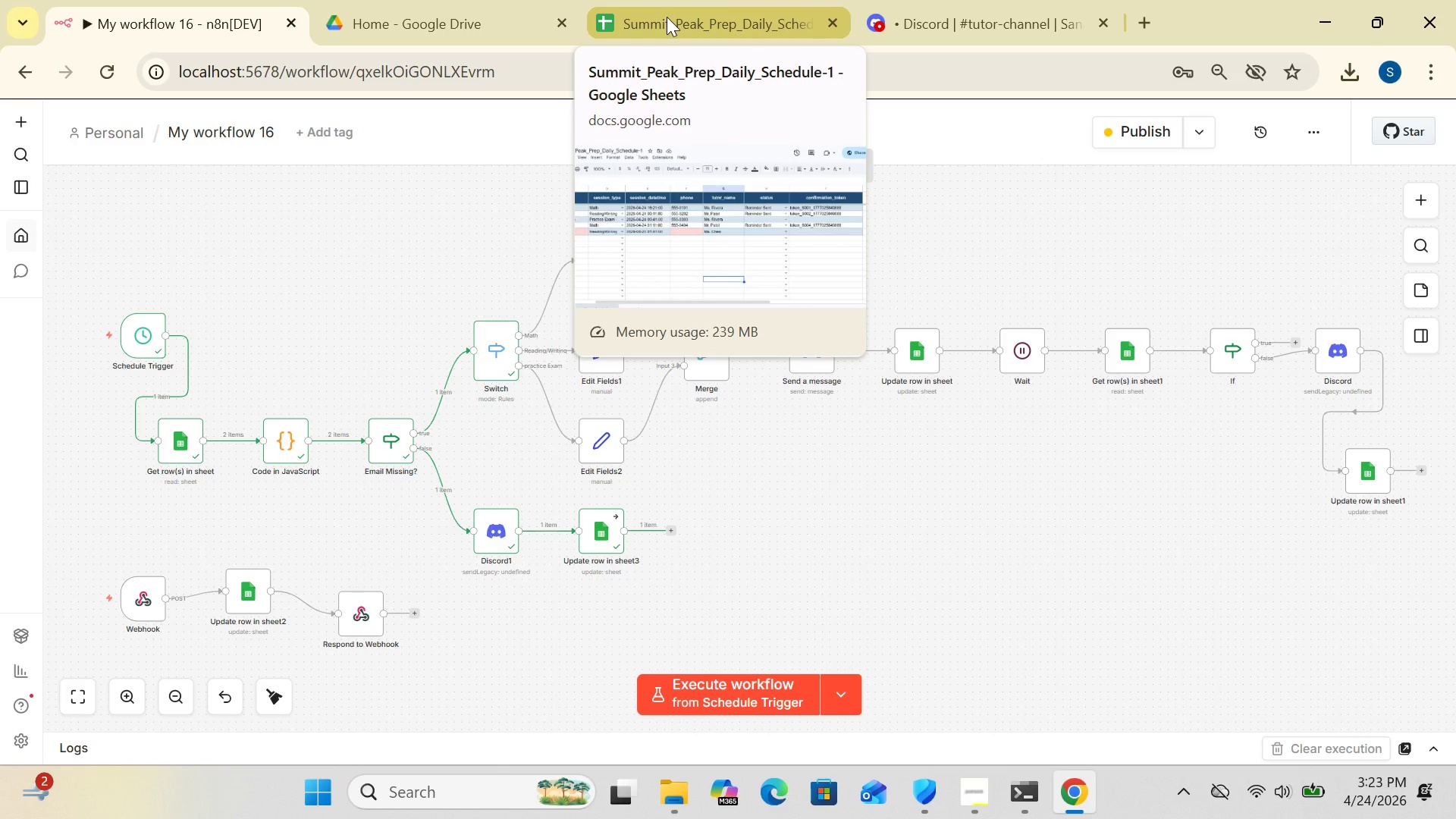 
left_click([667, 17])
 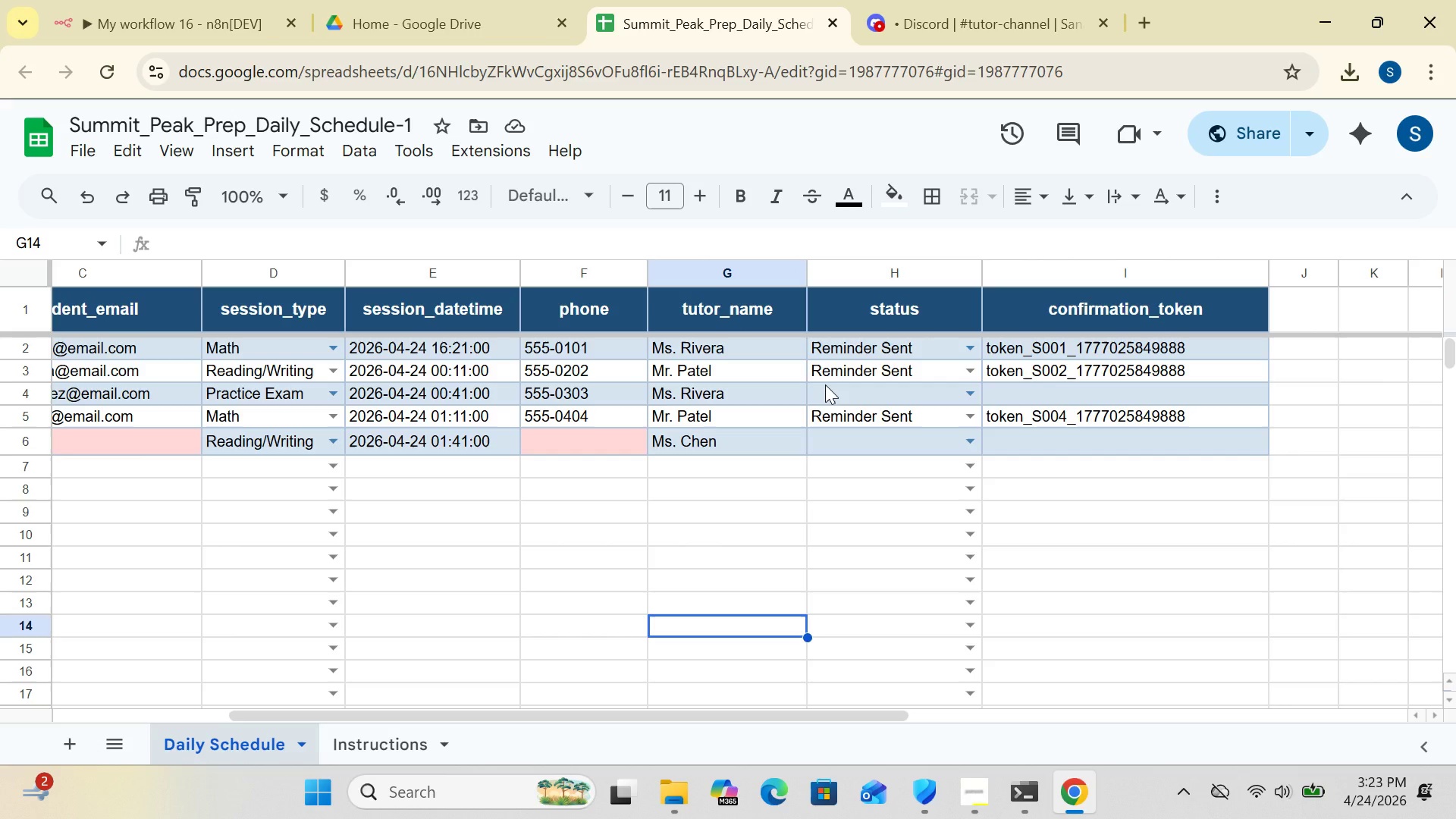 
wait(16.49)
 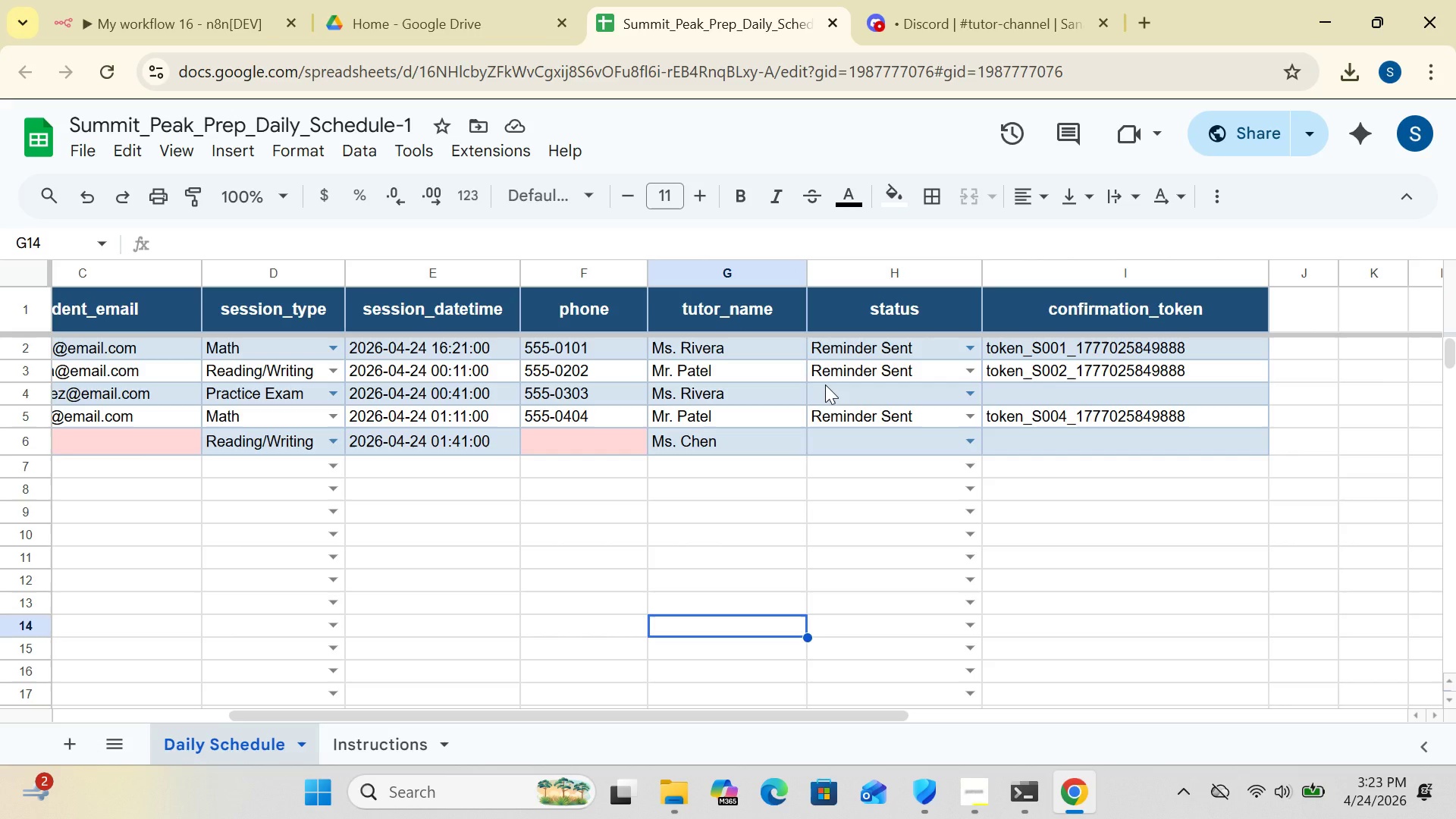 
mouse_move([874, 342])
 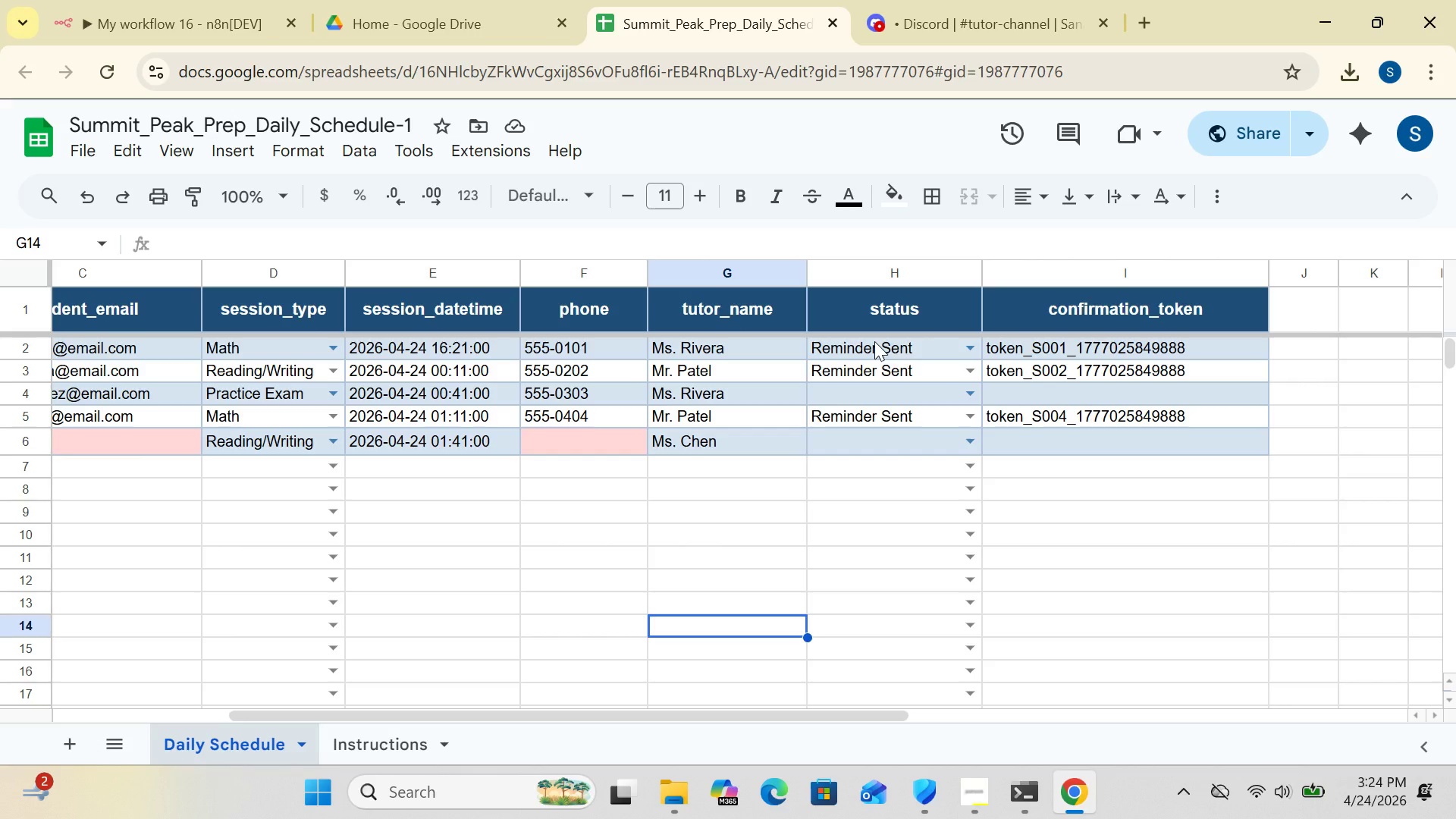 
mouse_move([886, 326])
 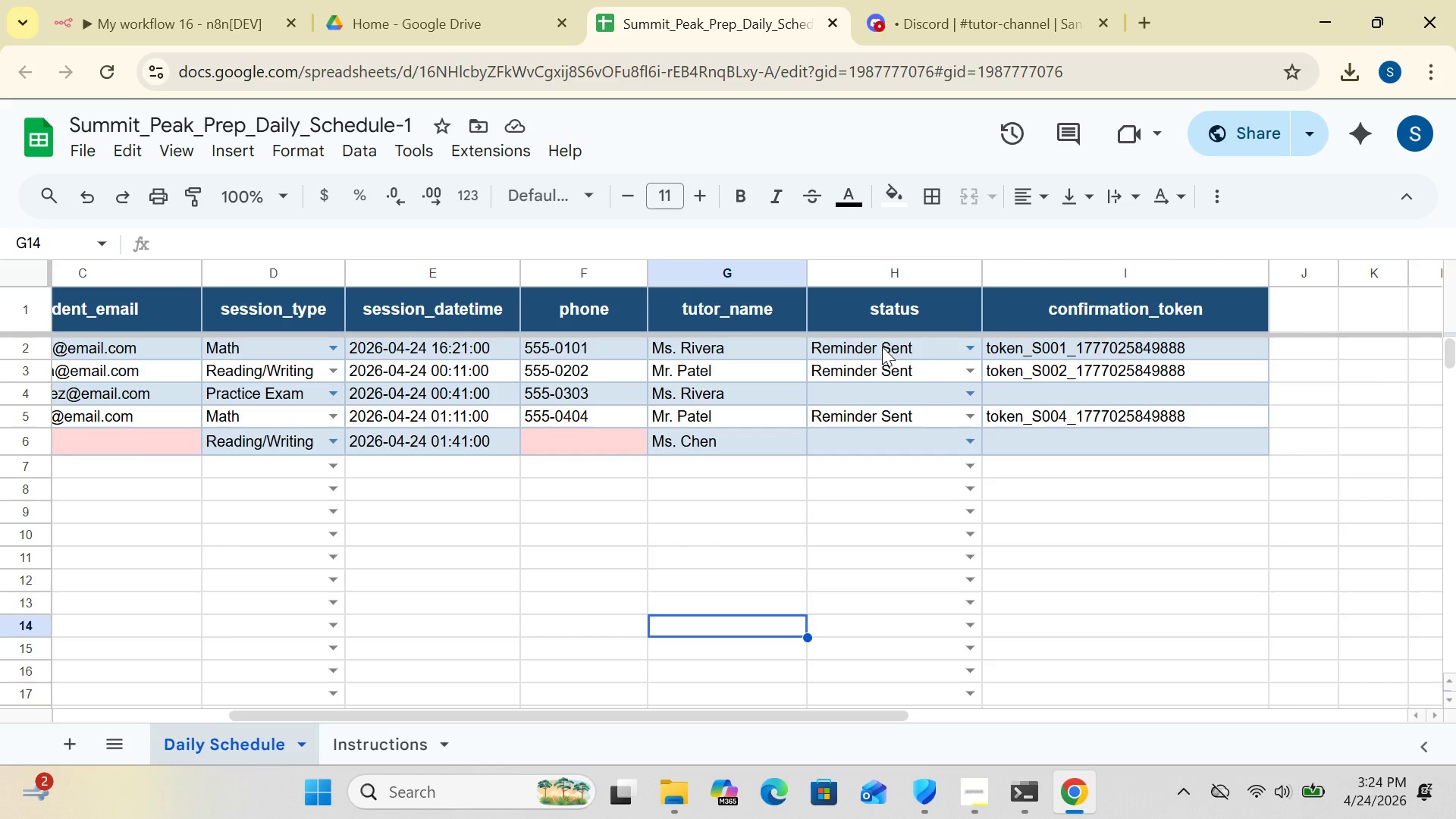 
left_click([882, 347])
 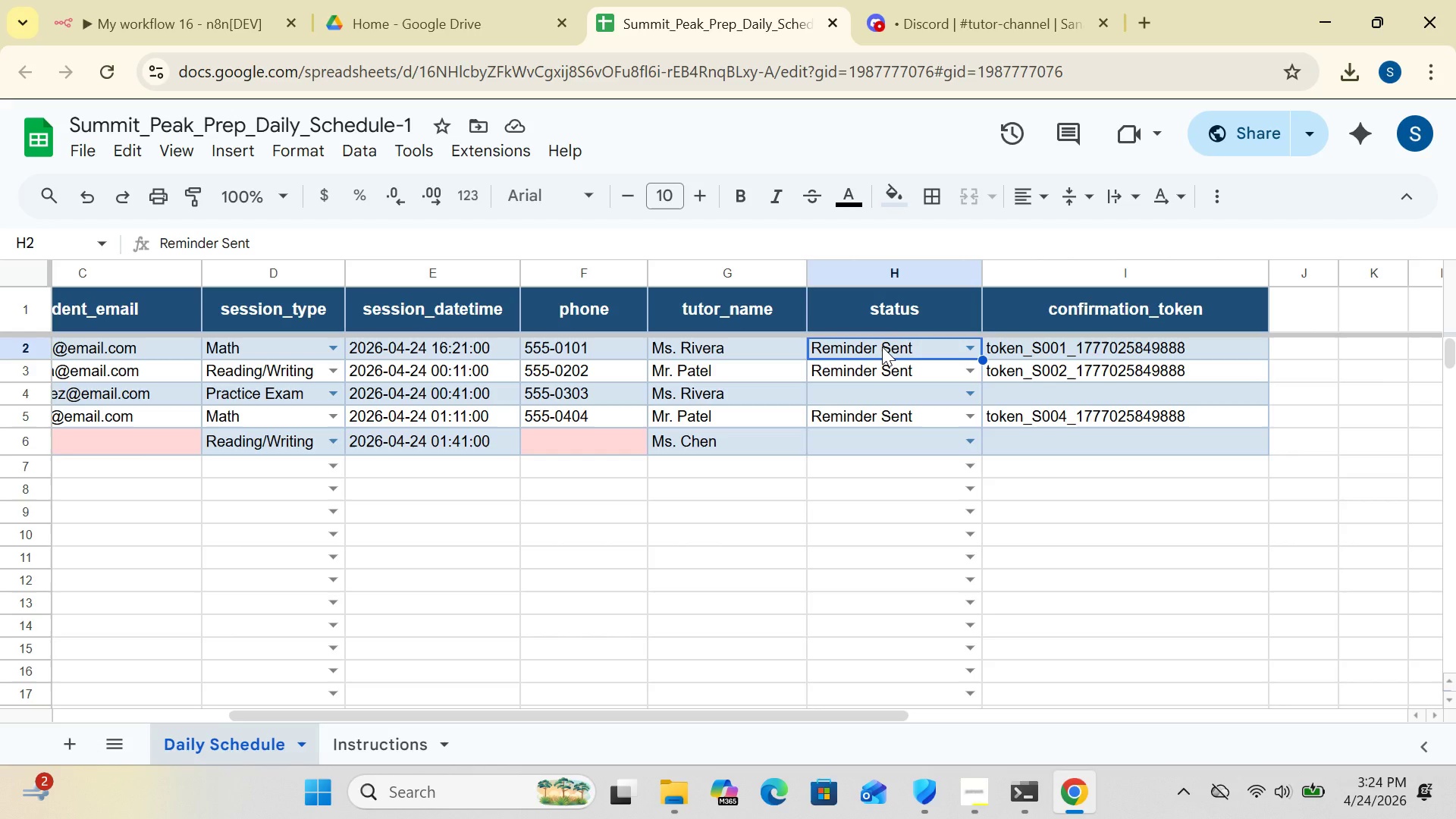 
key(Delete)
 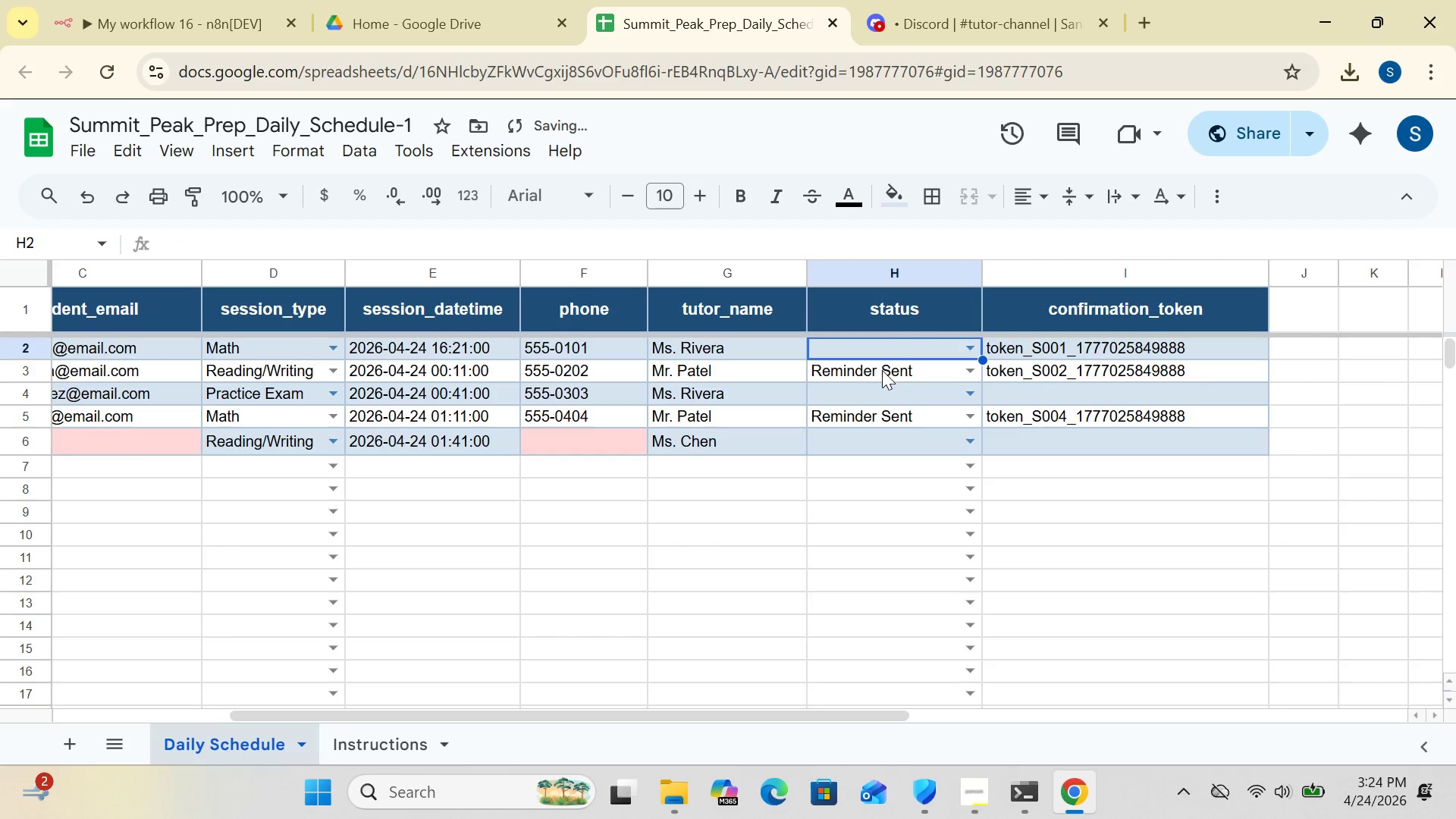 
left_click([882, 370])
 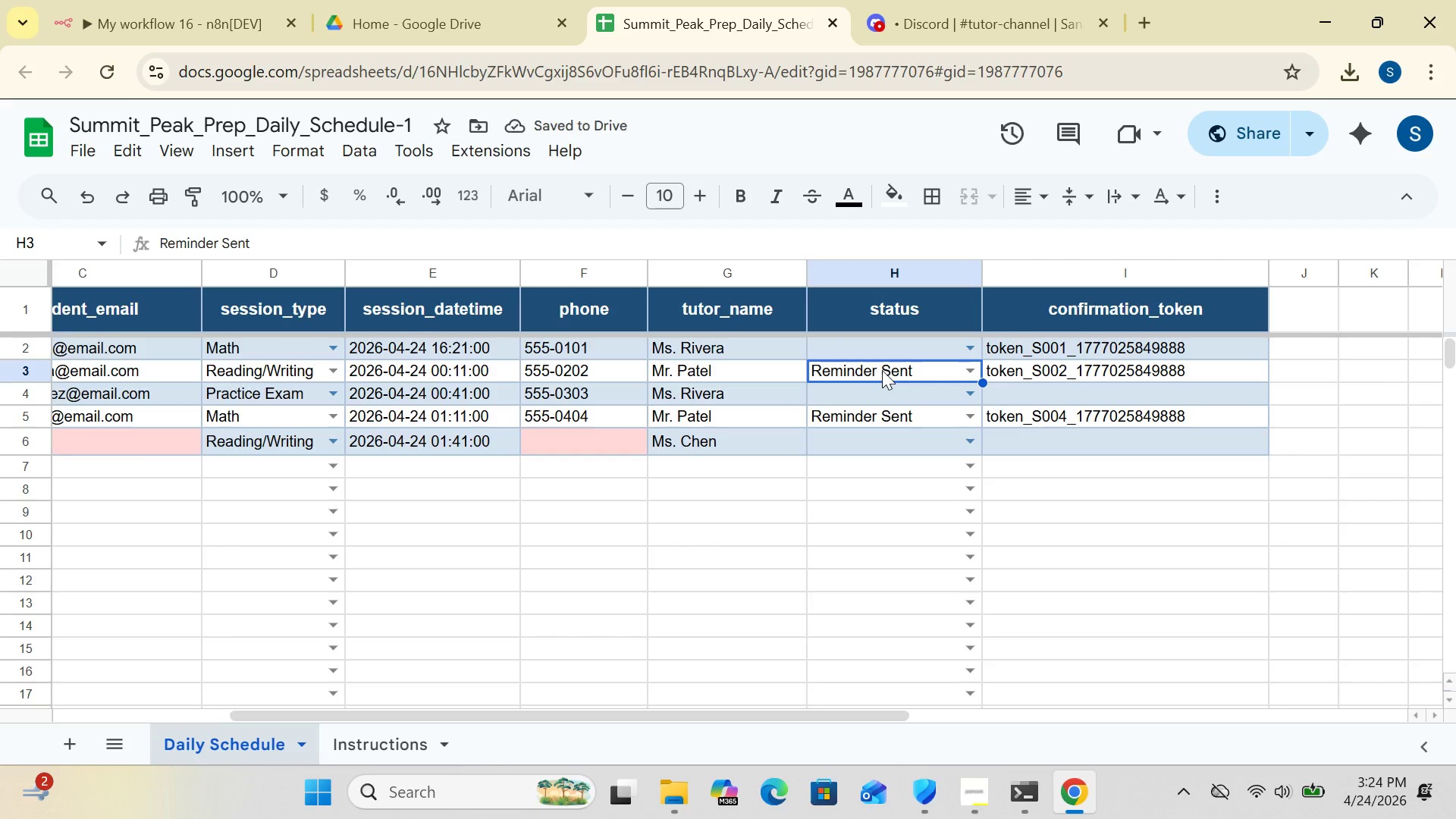 
key(Delete)
 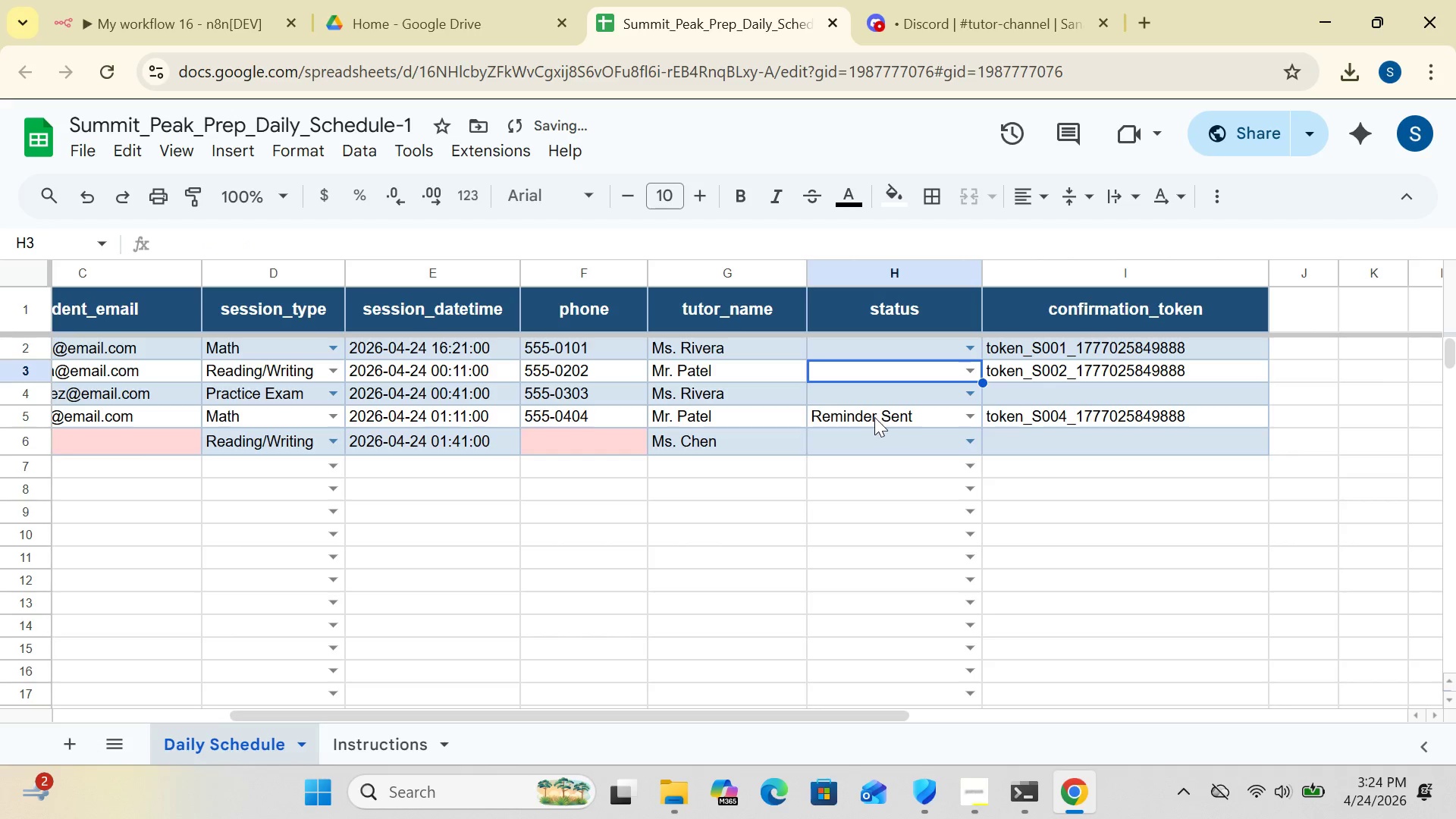 
left_click([872, 416])
 